 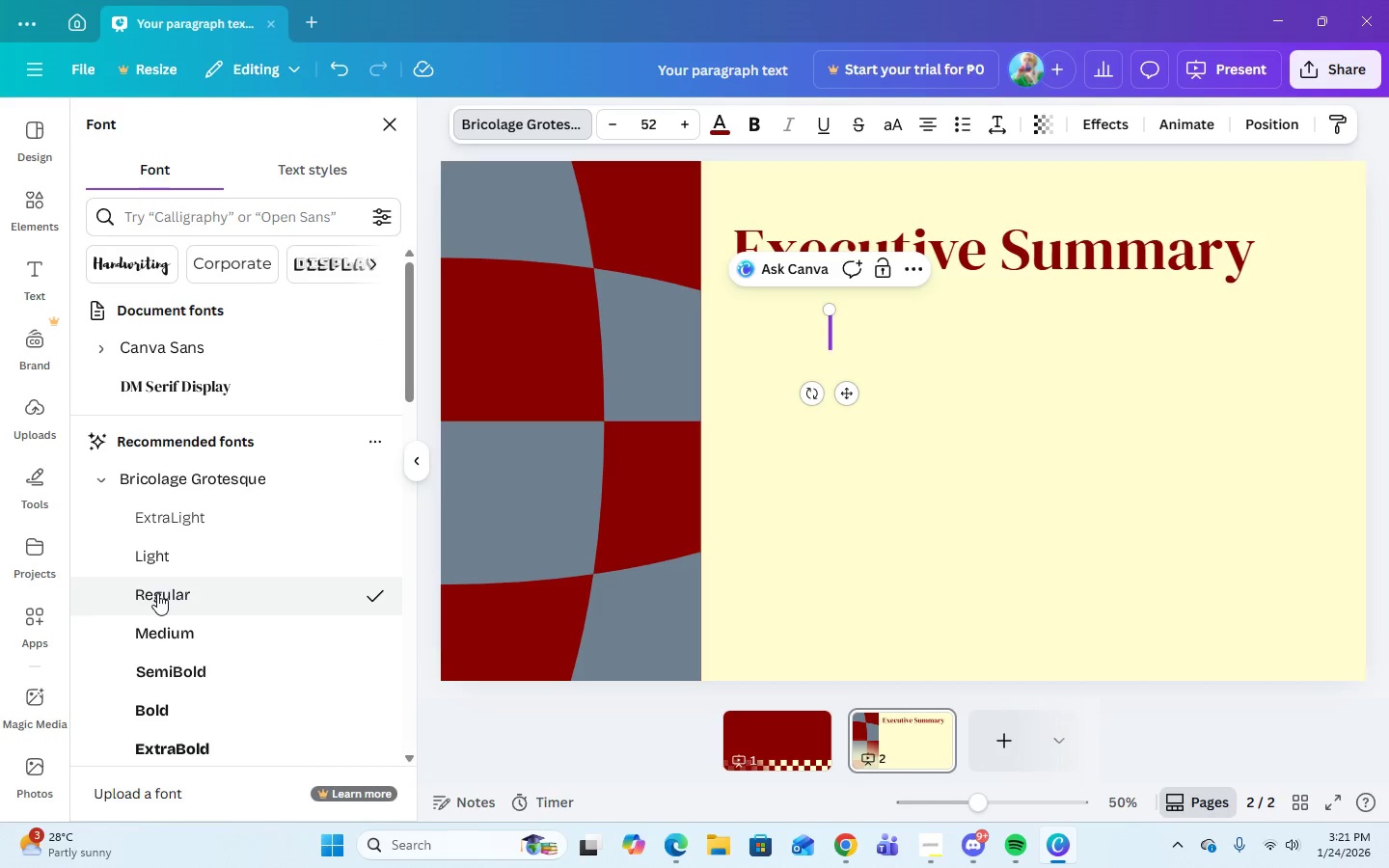 
left_click([960, 131])
 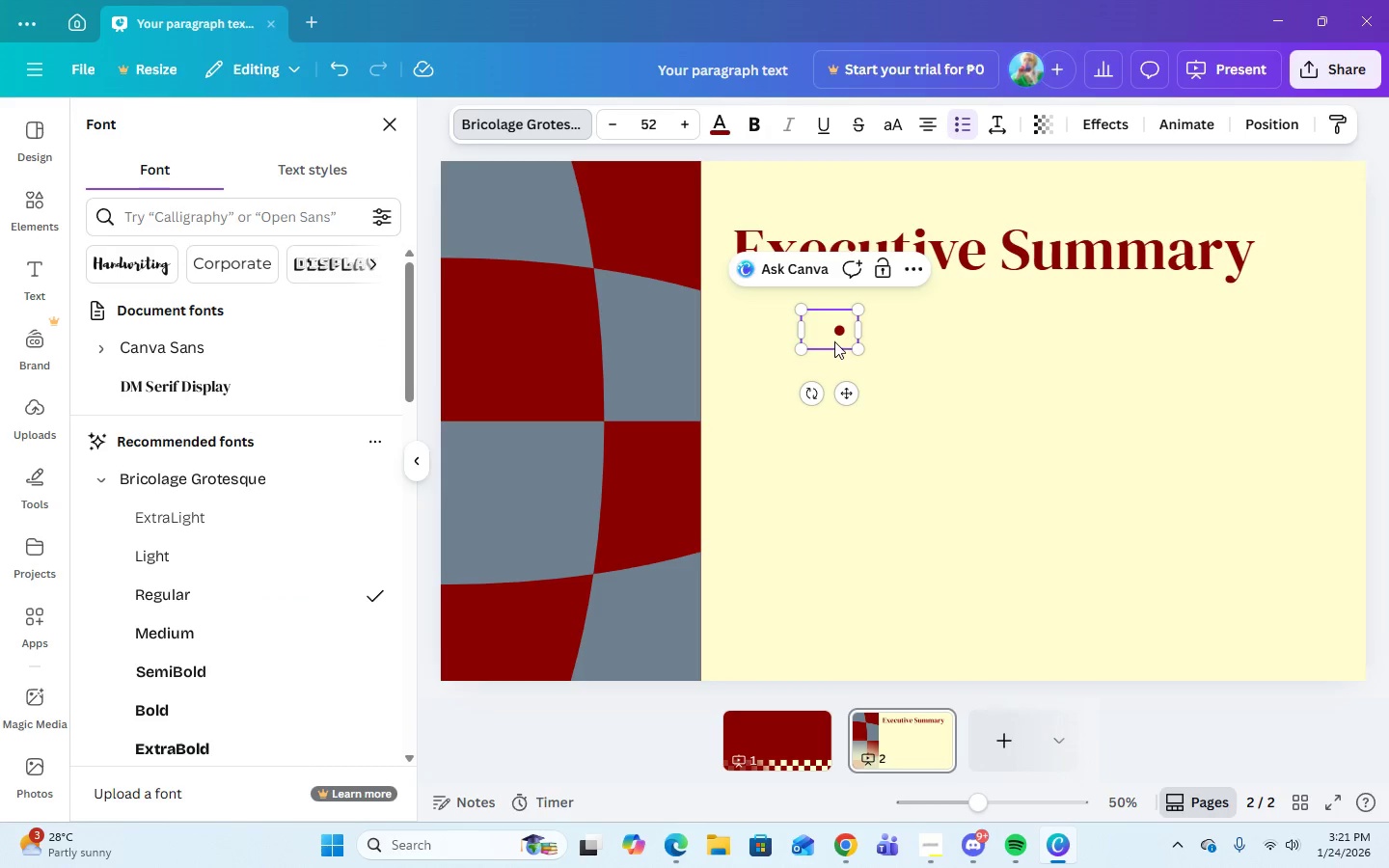 
double_click([848, 331])
 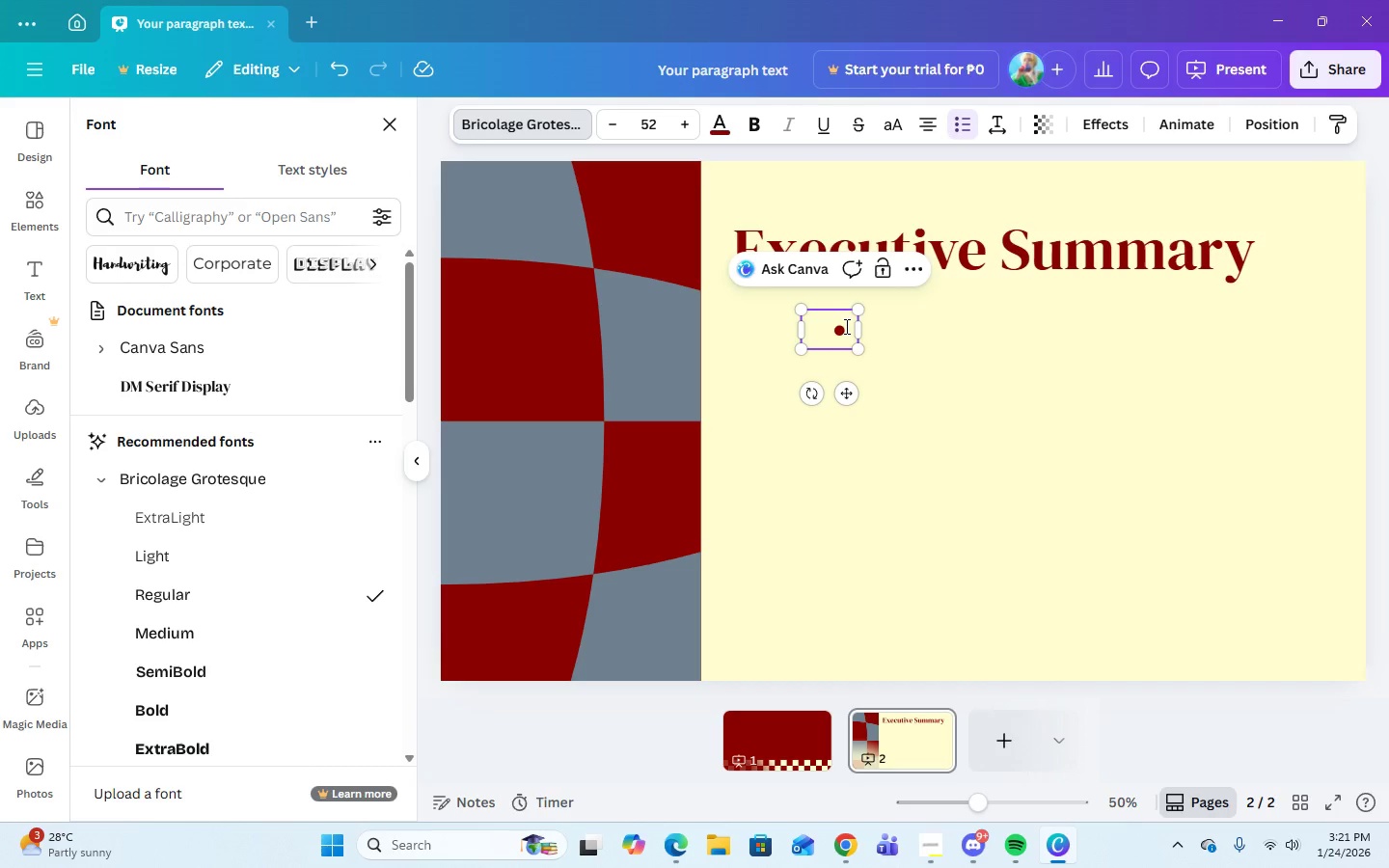 
left_click([845, 326])
 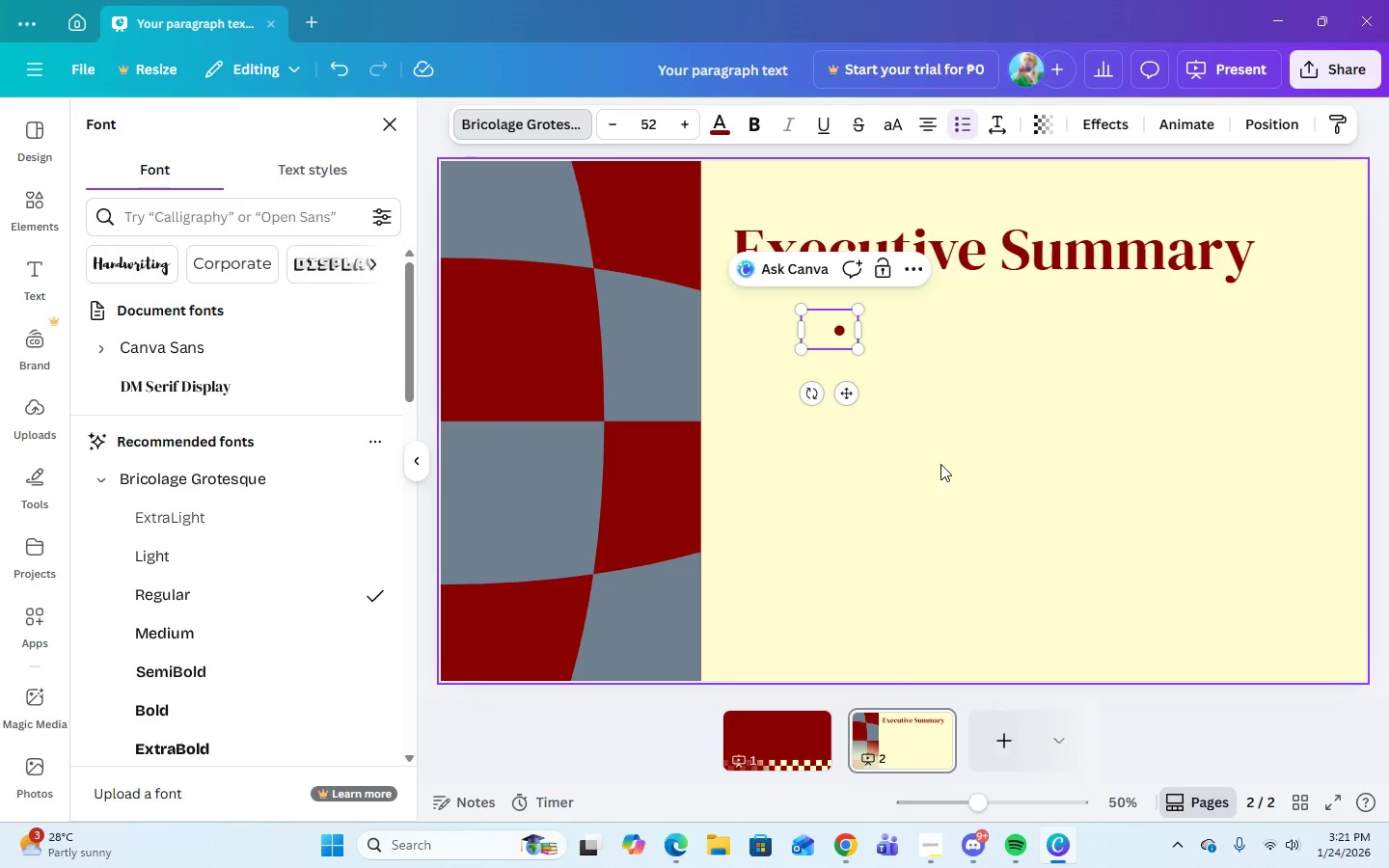 
key(Enter)
 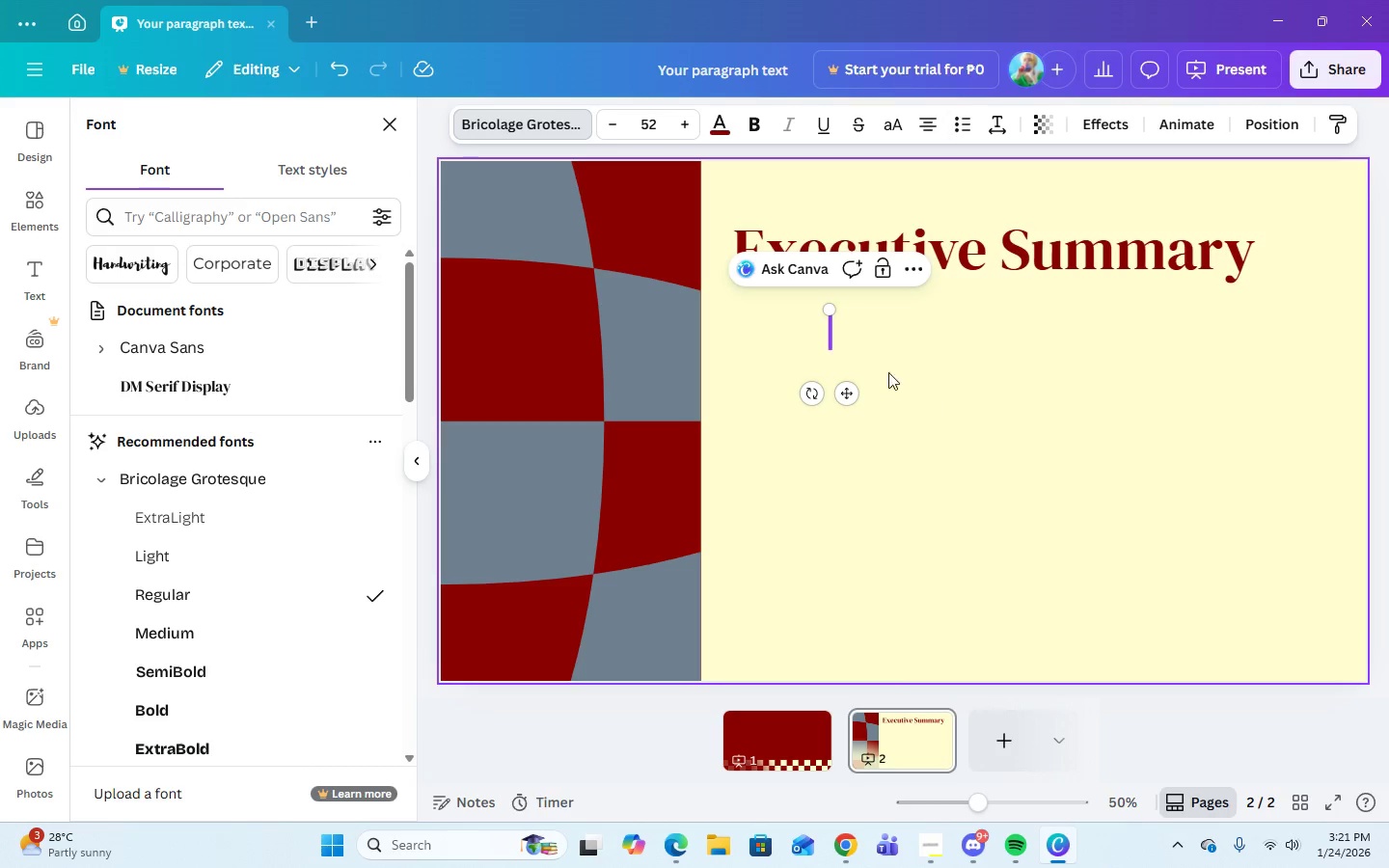 
left_click([852, 312])
 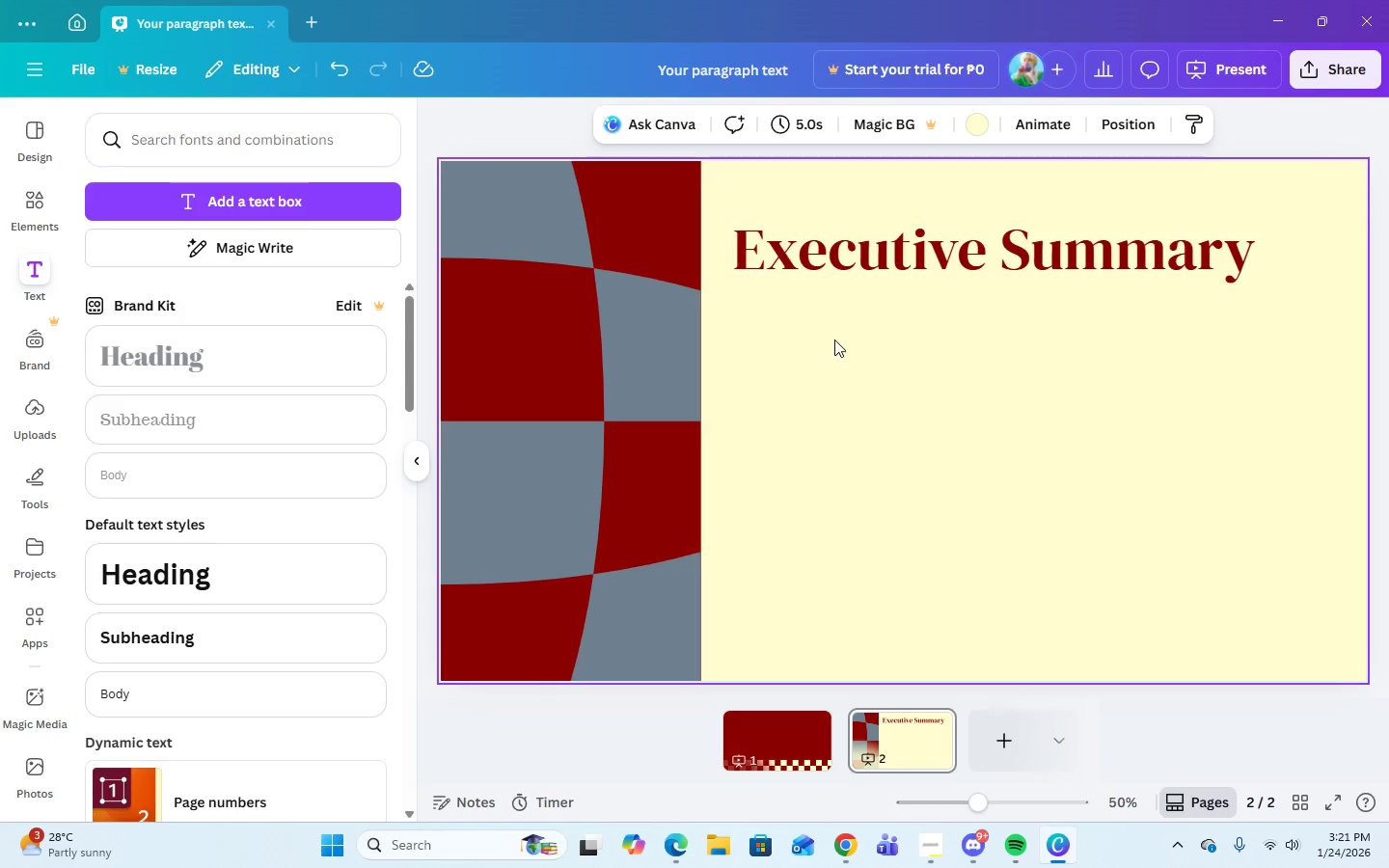 
double_click([792, 337])
 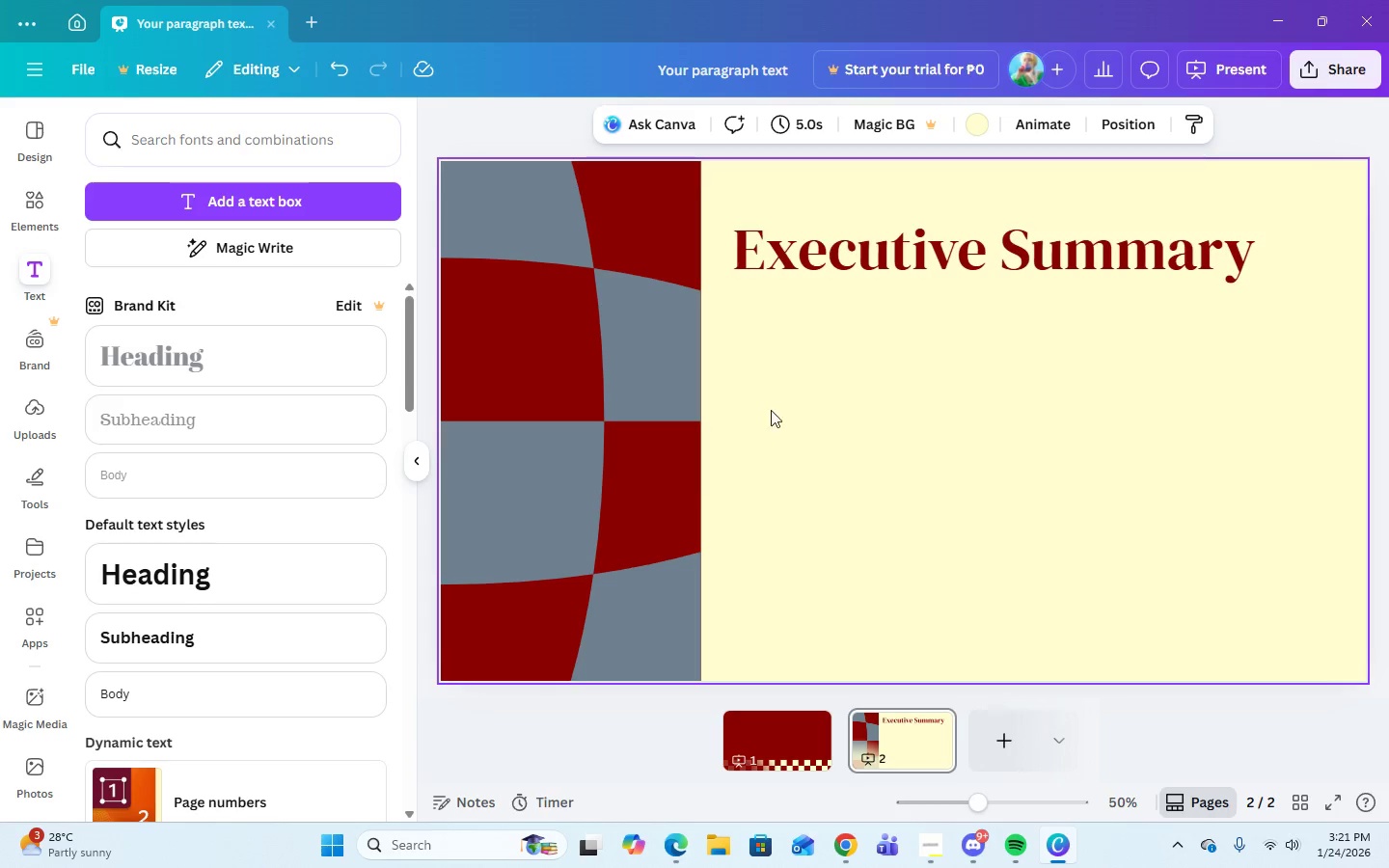 
left_click_drag(start_coordinate=[764, 380], to_coordinate=[769, 388])
 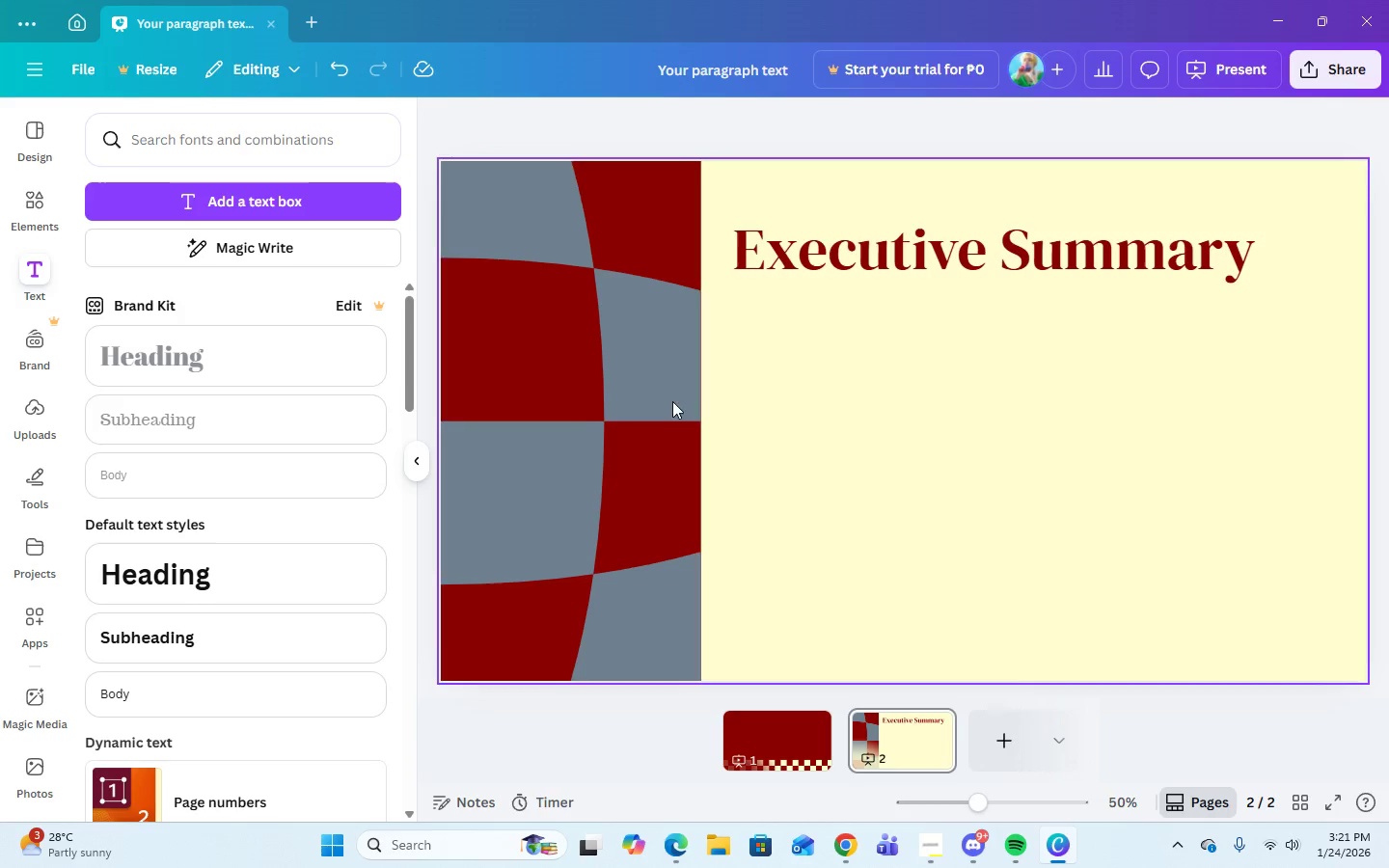 
left_click([130, 637])
 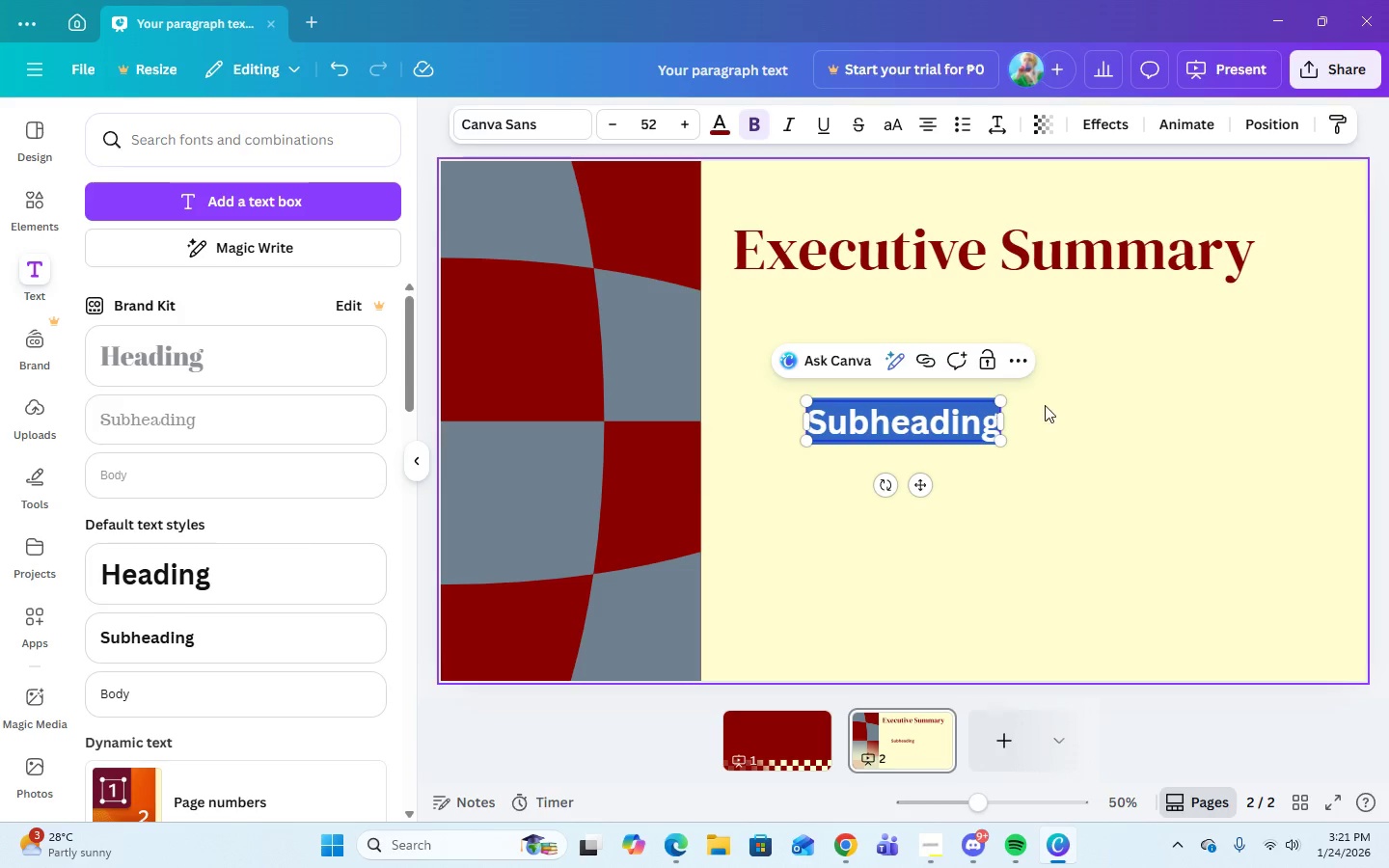 
left_click([1022, 479])
 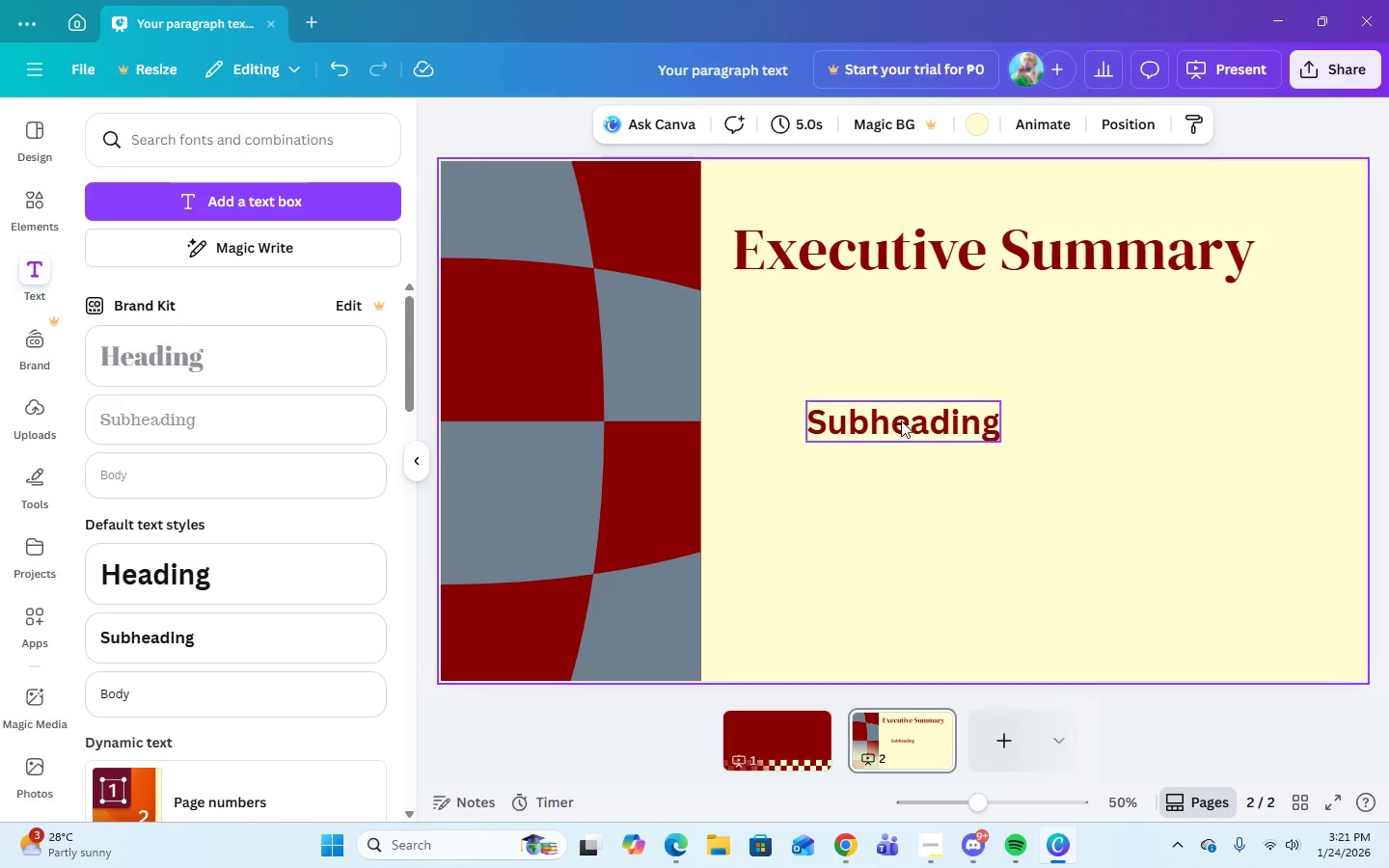 
left_click([901, 420])
 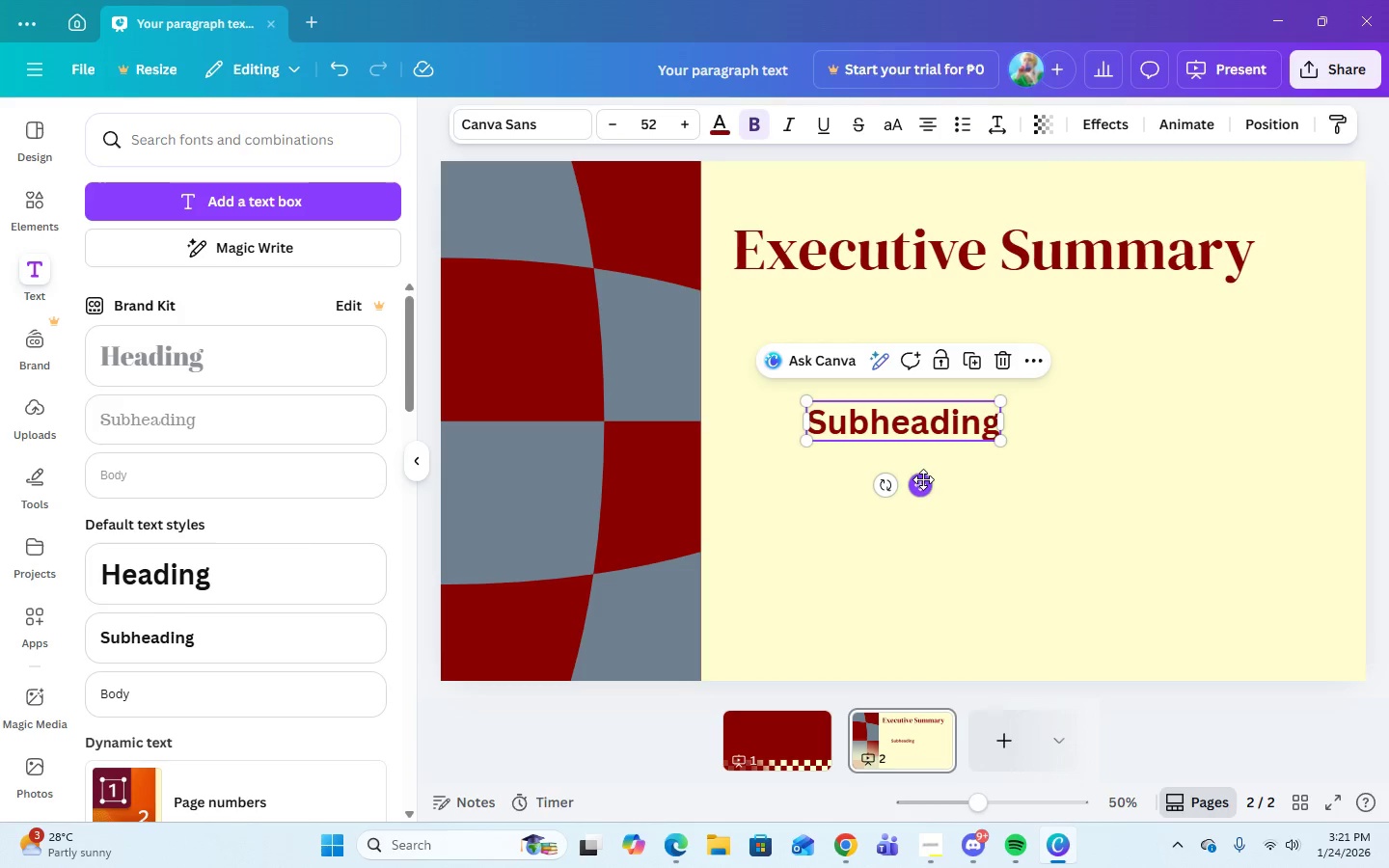 
left_click_drag(start_coordinate=[923, 481], to_coordinate=[847, 395])
 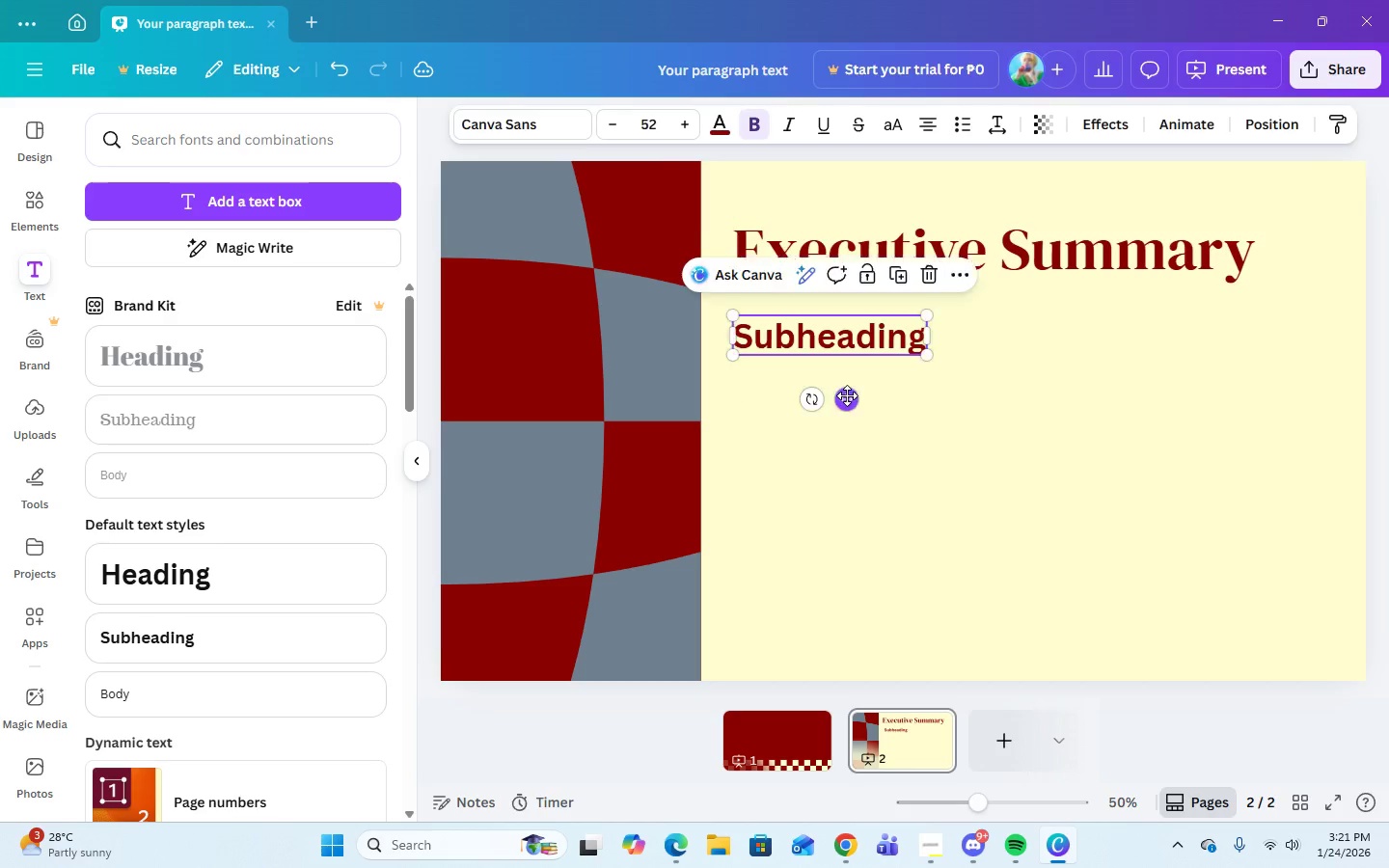 
left_click_drag(start_coordinate=[847, 395], to_coordinate=[847, 390])
 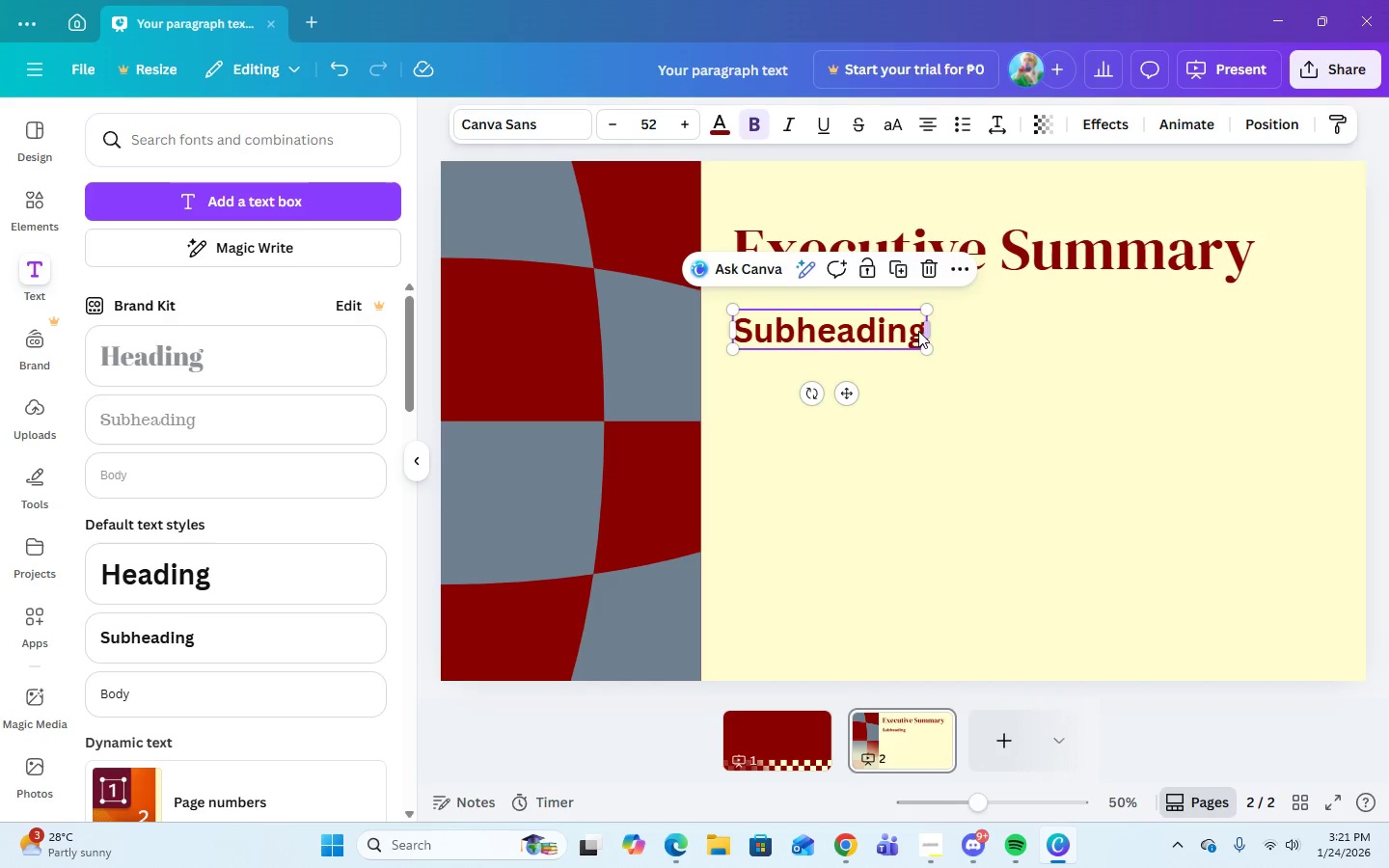 
left_click([915, 334])
 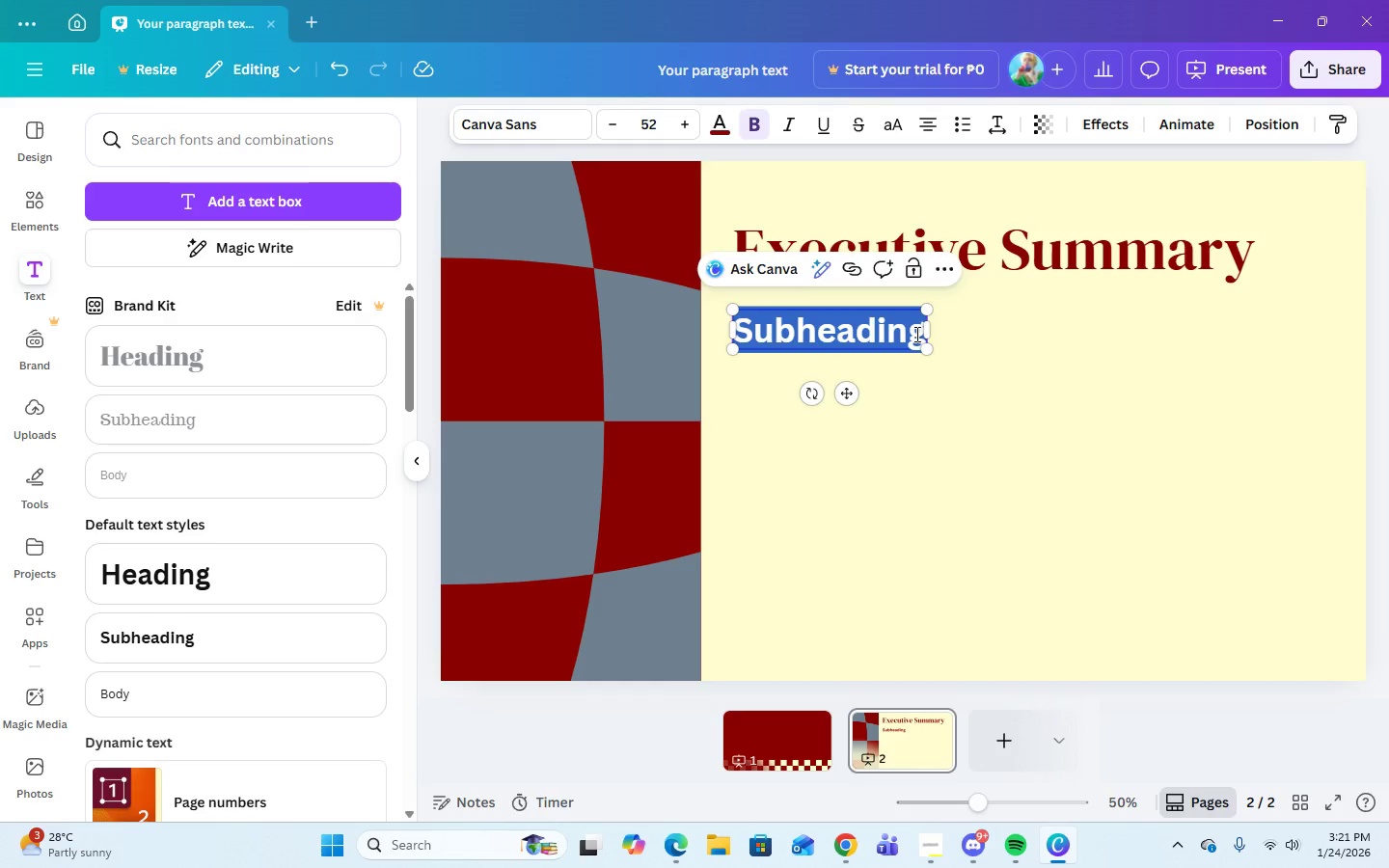 
key(Backspace)
 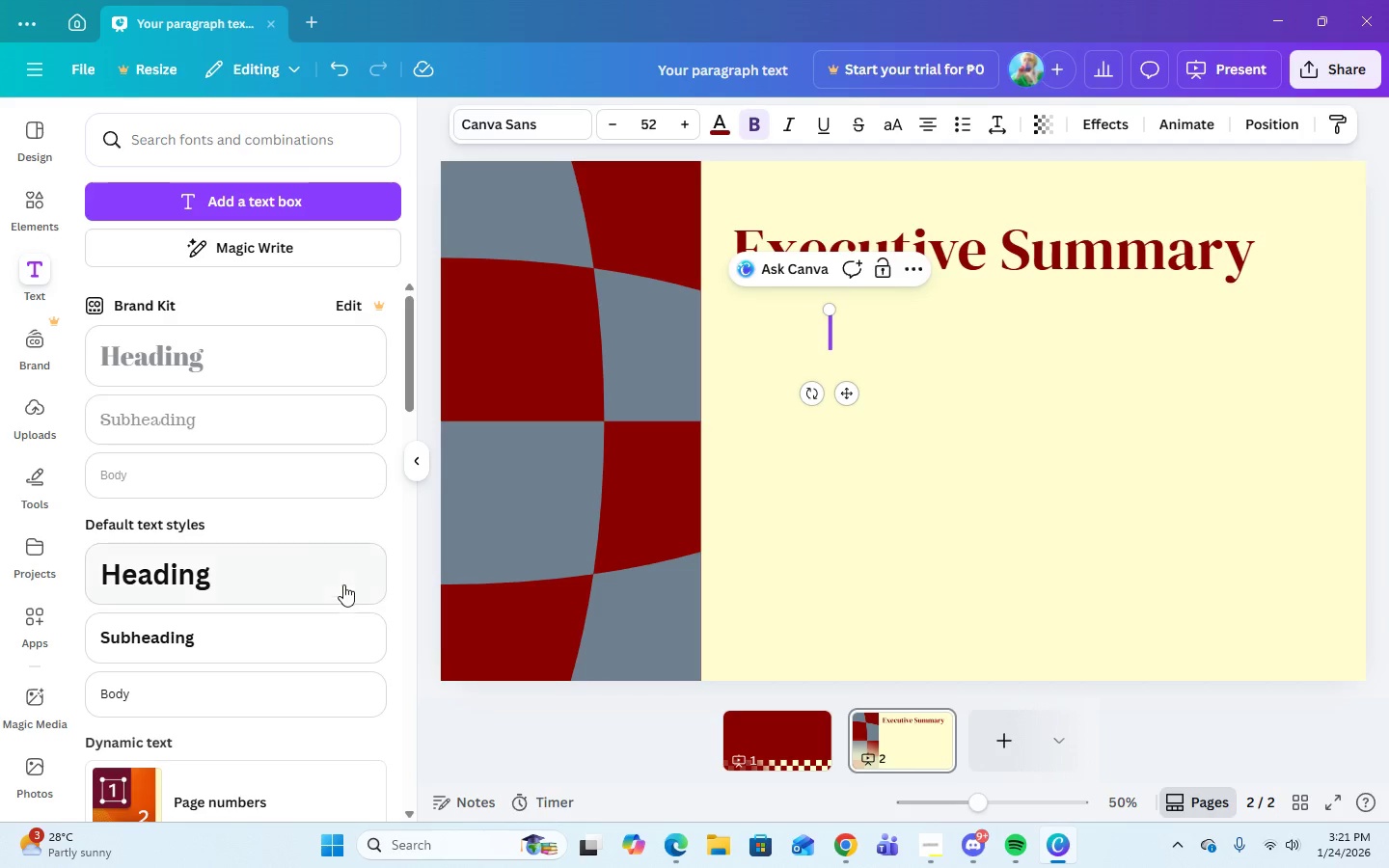 
left_click([533, 127])
 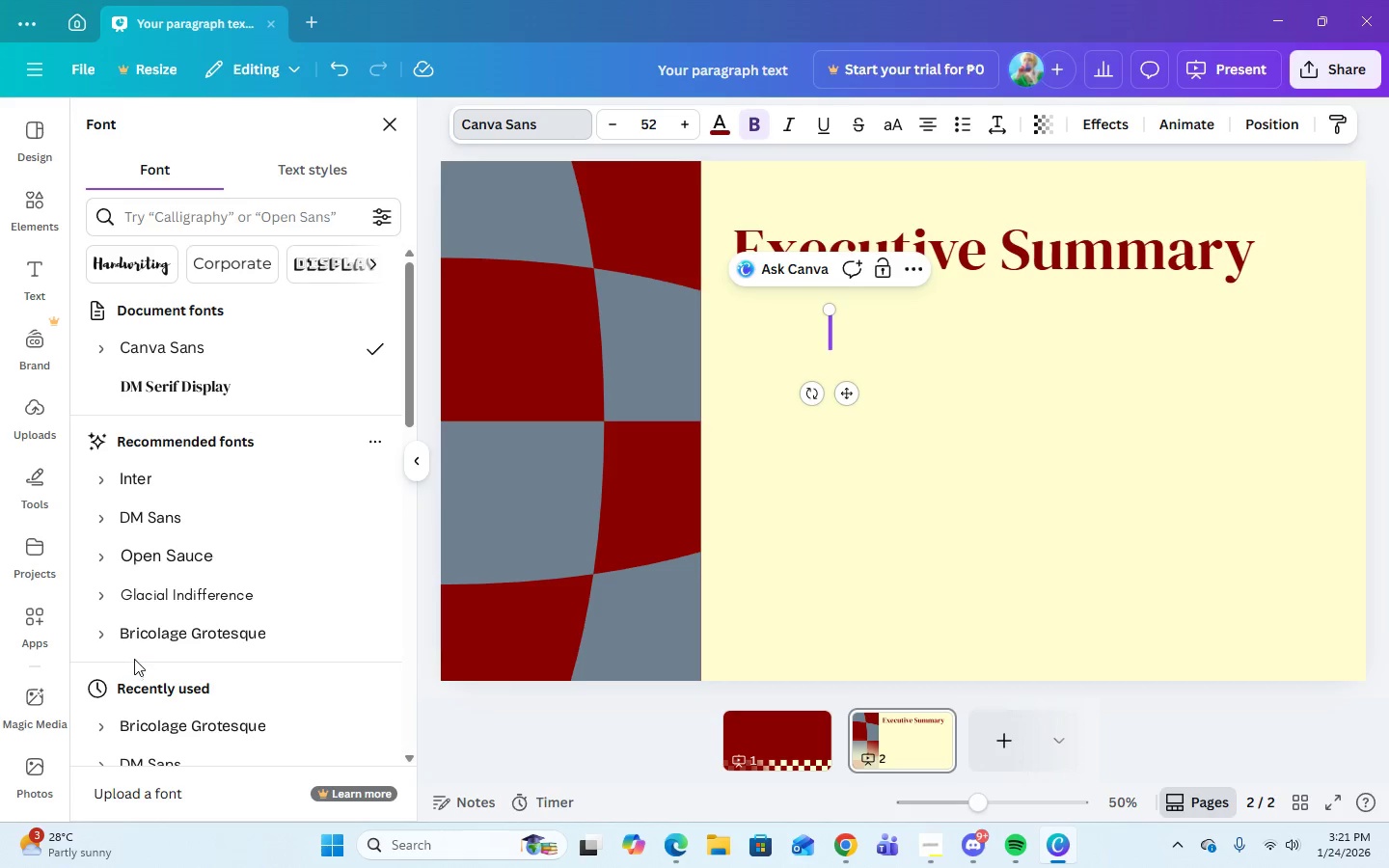 
wait(9.42)
 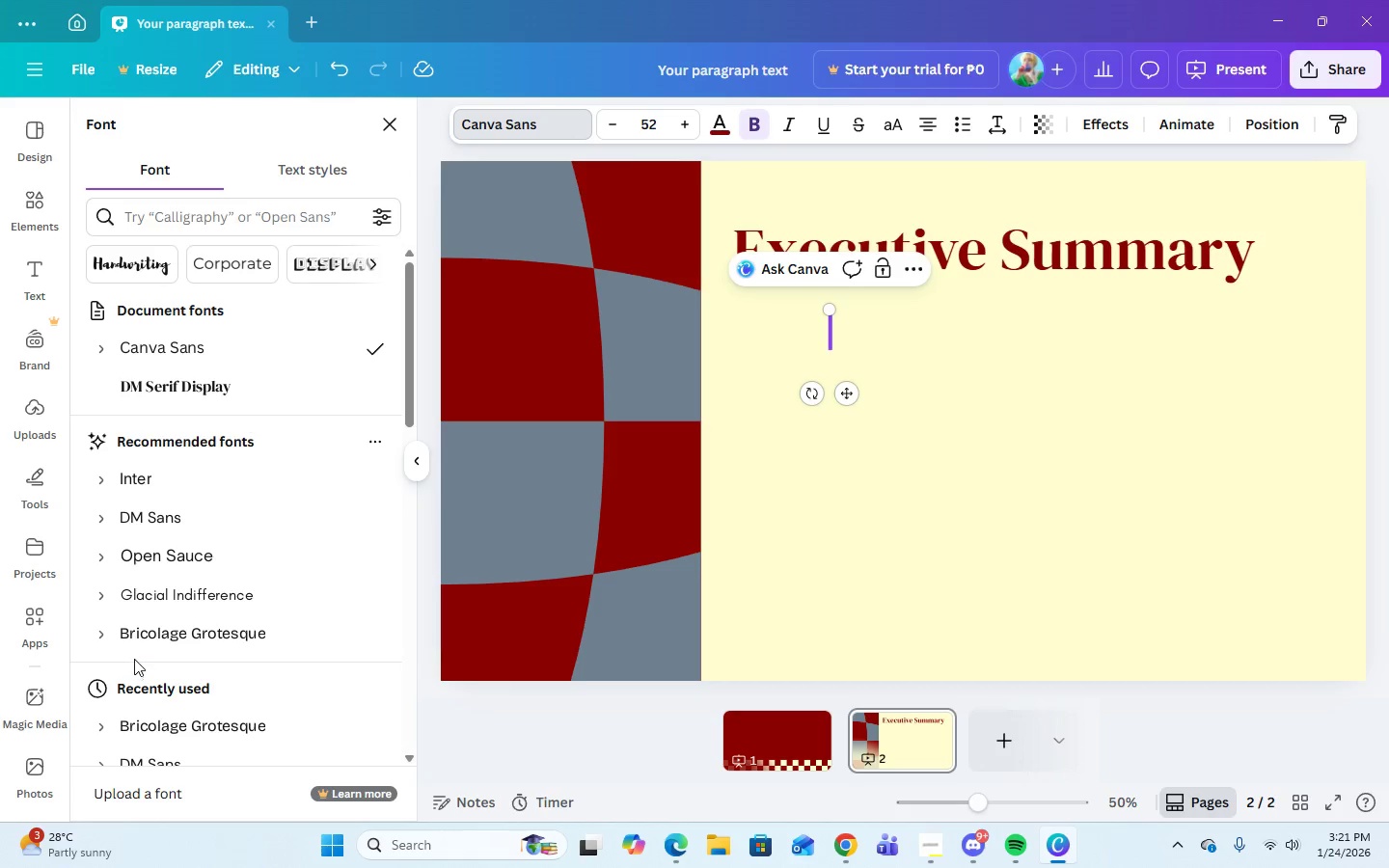 
left_click([96, 639])
 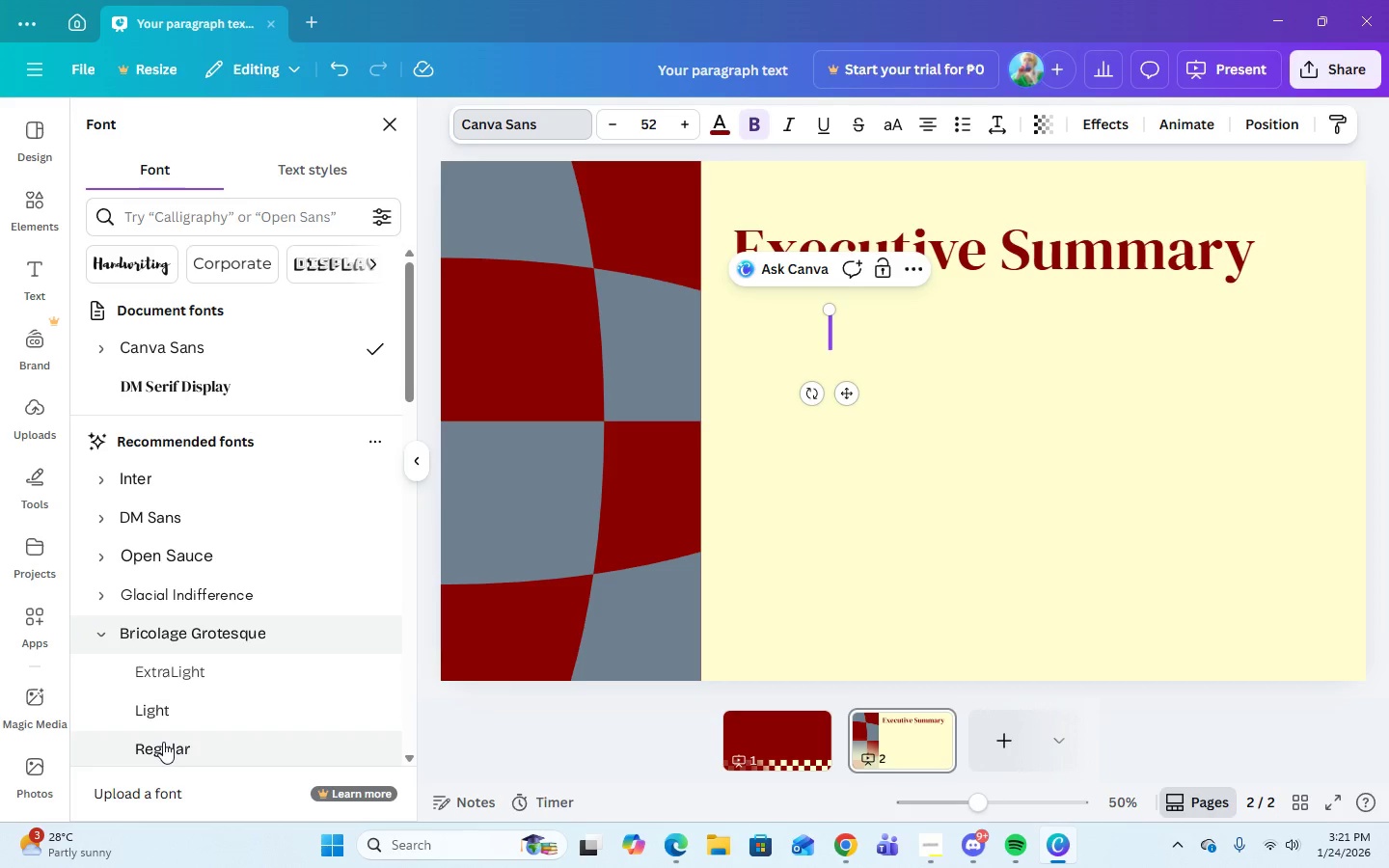 
left_click([163, 742])
 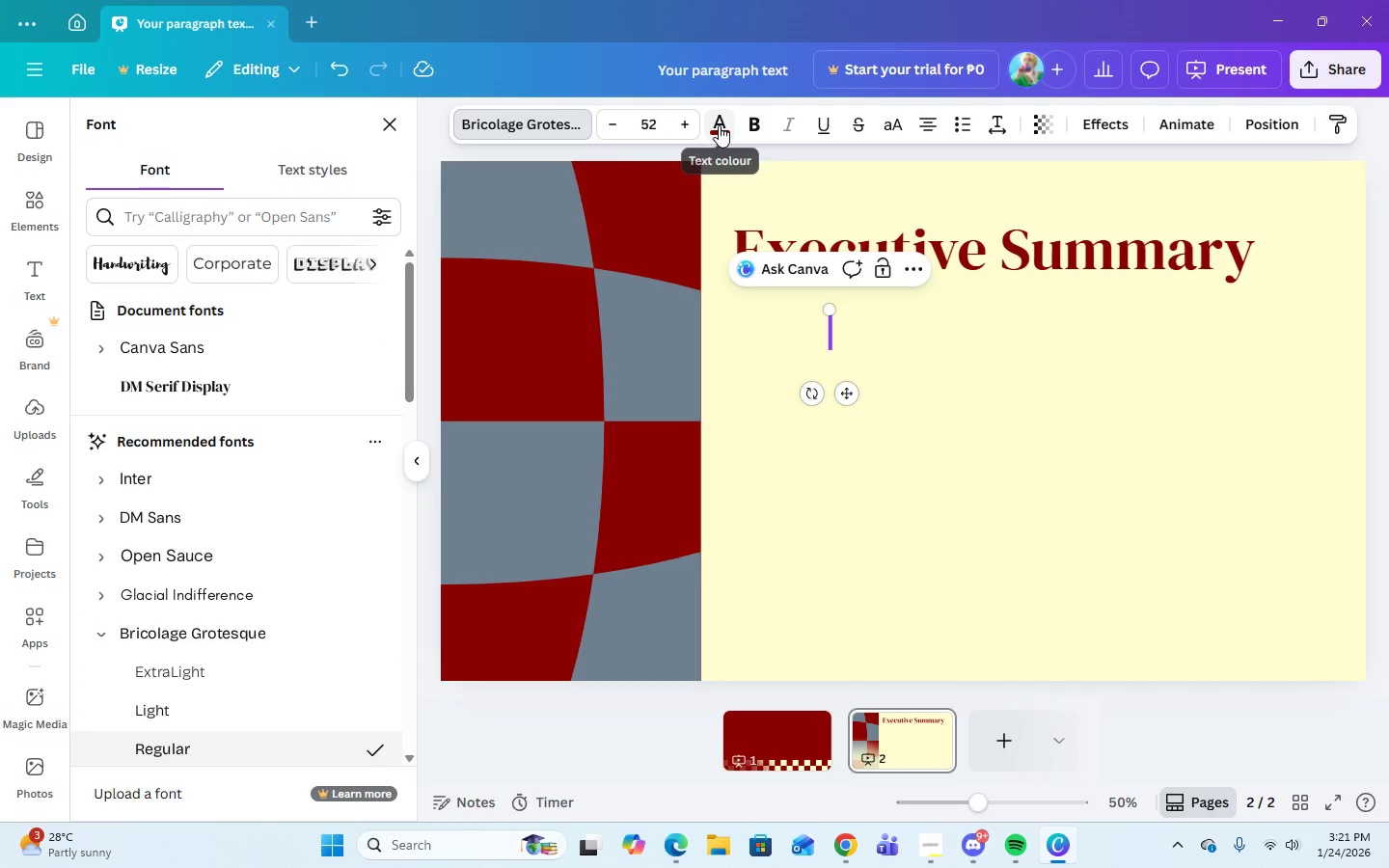 
left_click([719, 125])
 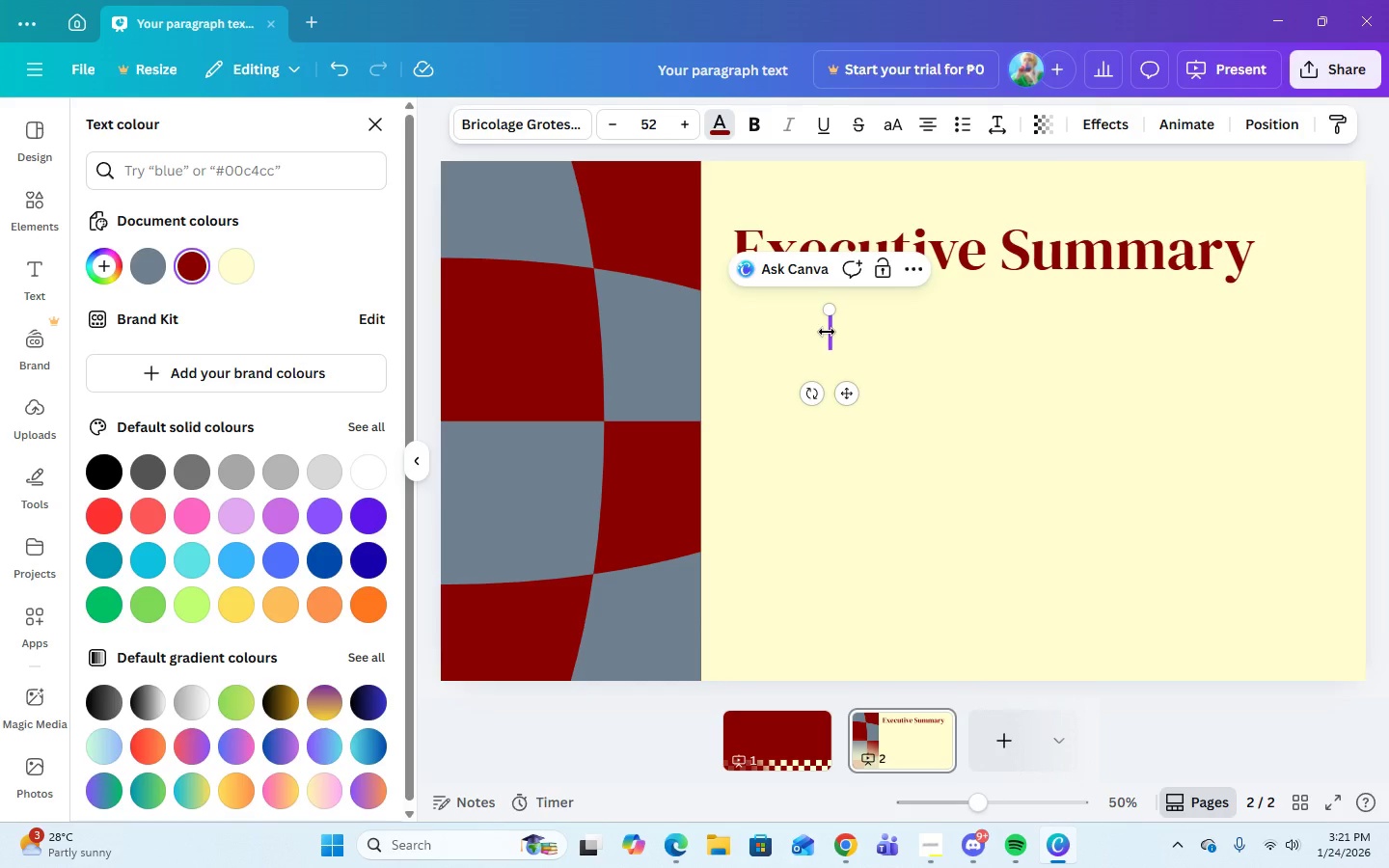 
double_click([886, 343])
 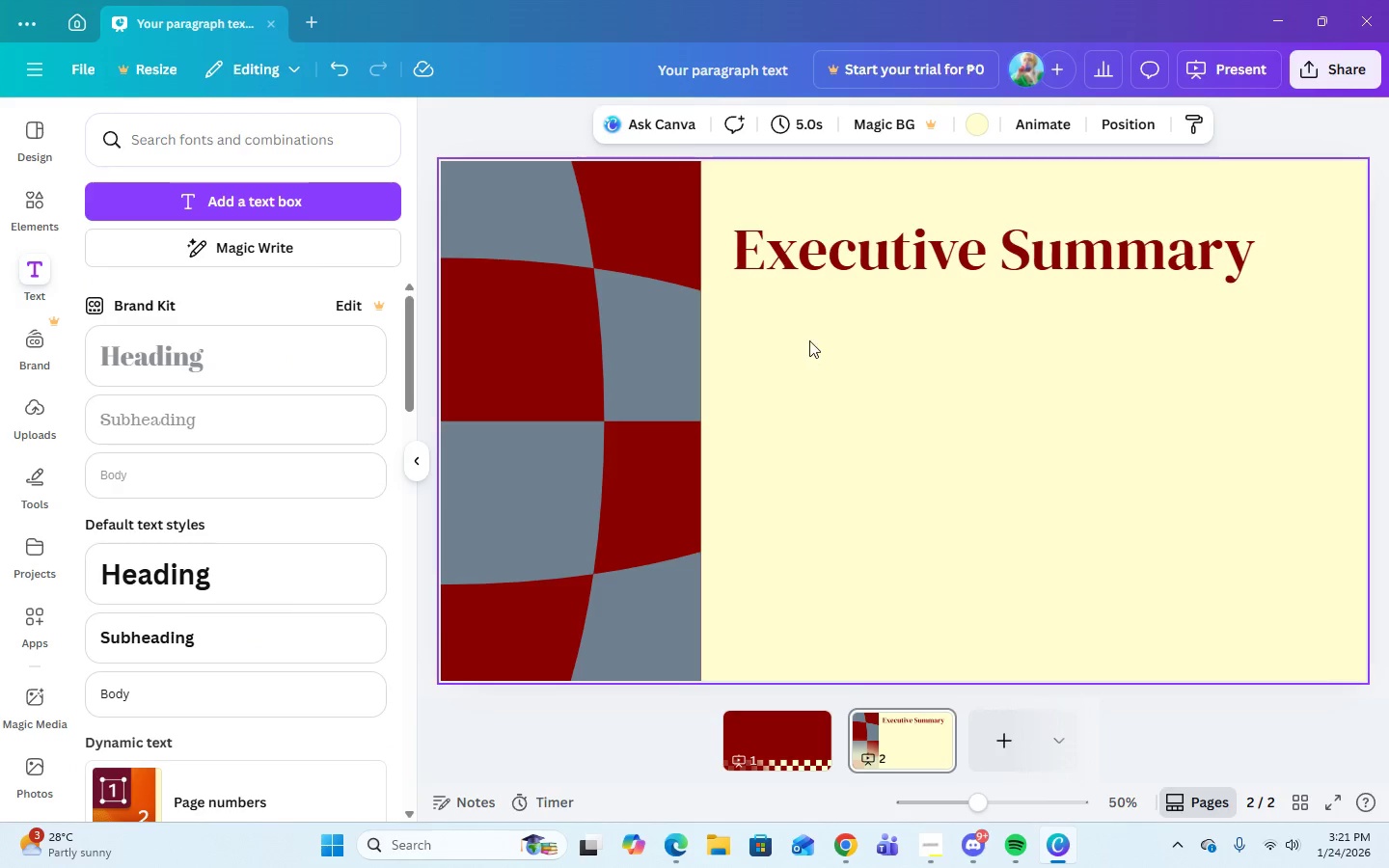 
left_click([809, 340])
 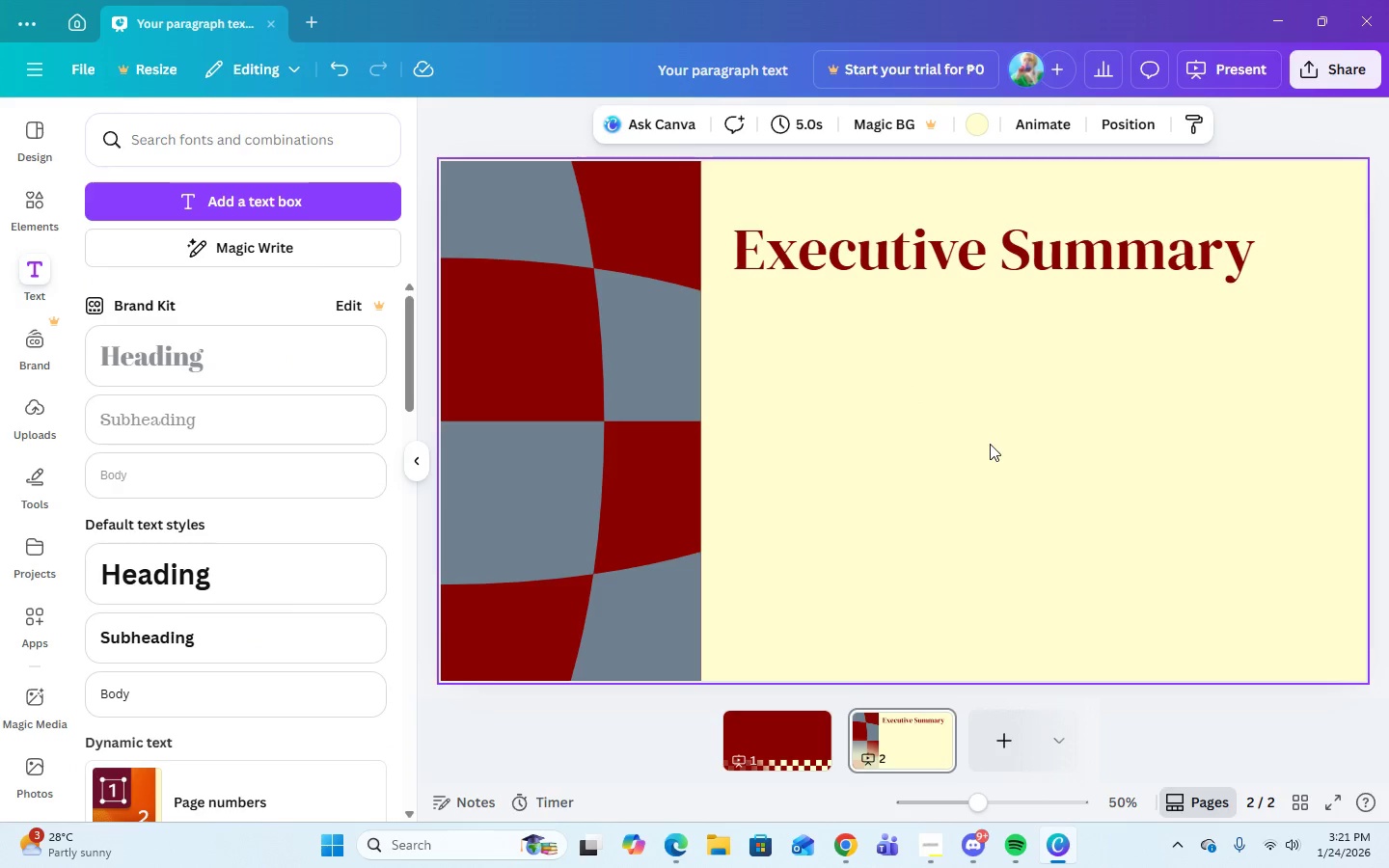 
left_click([991, 444])
 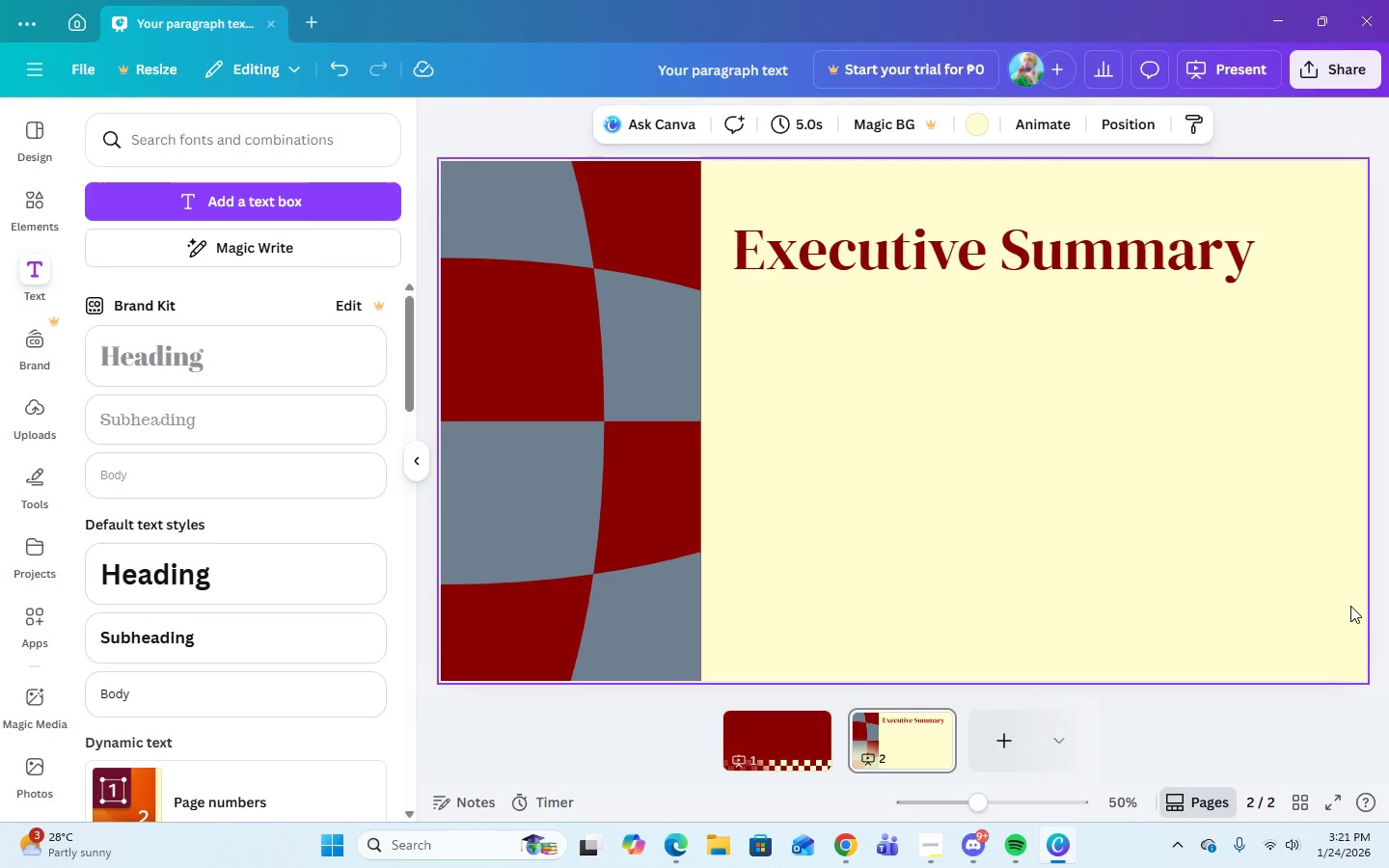 
wait(10.0)
 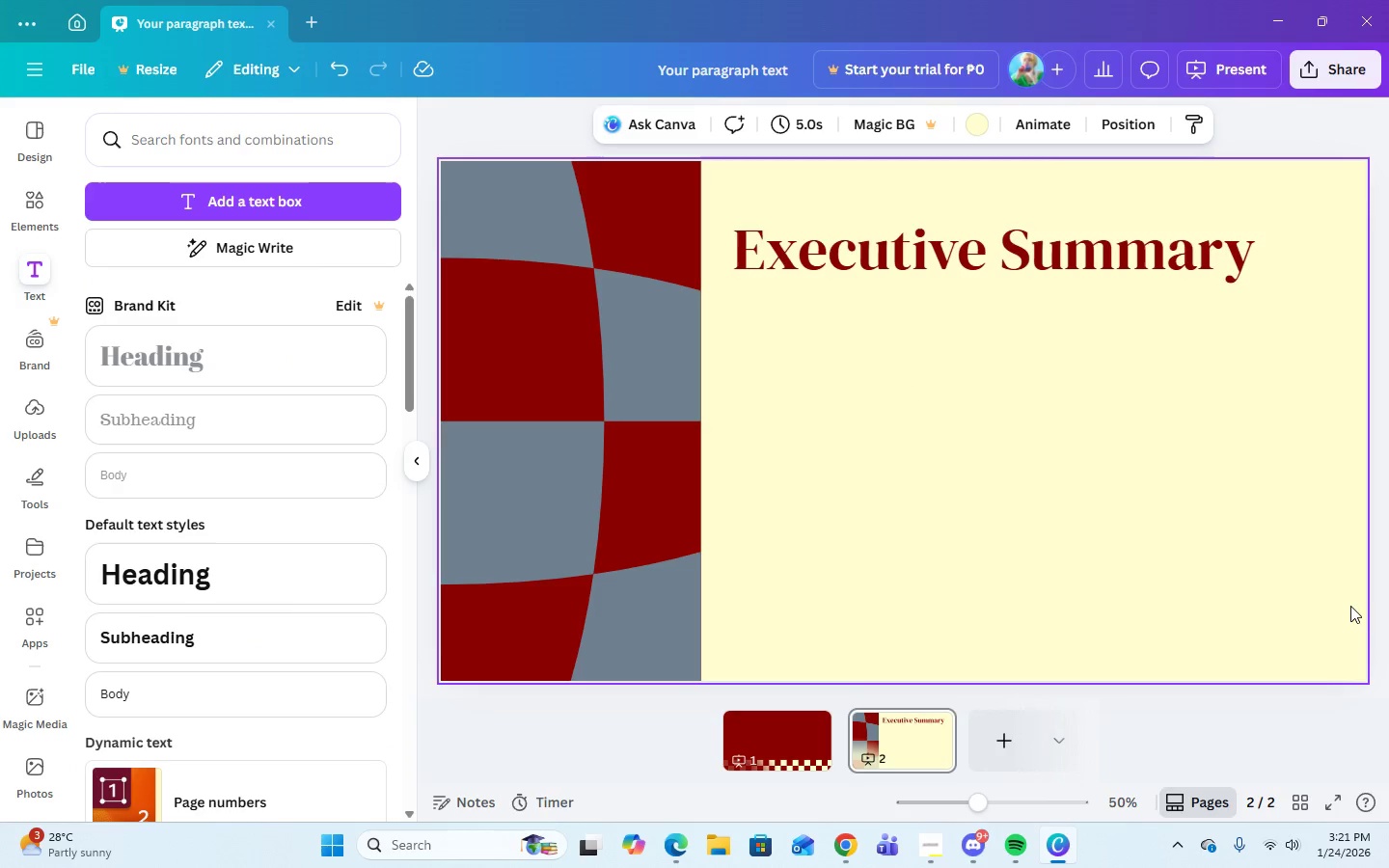 
left_click([856, 269])
 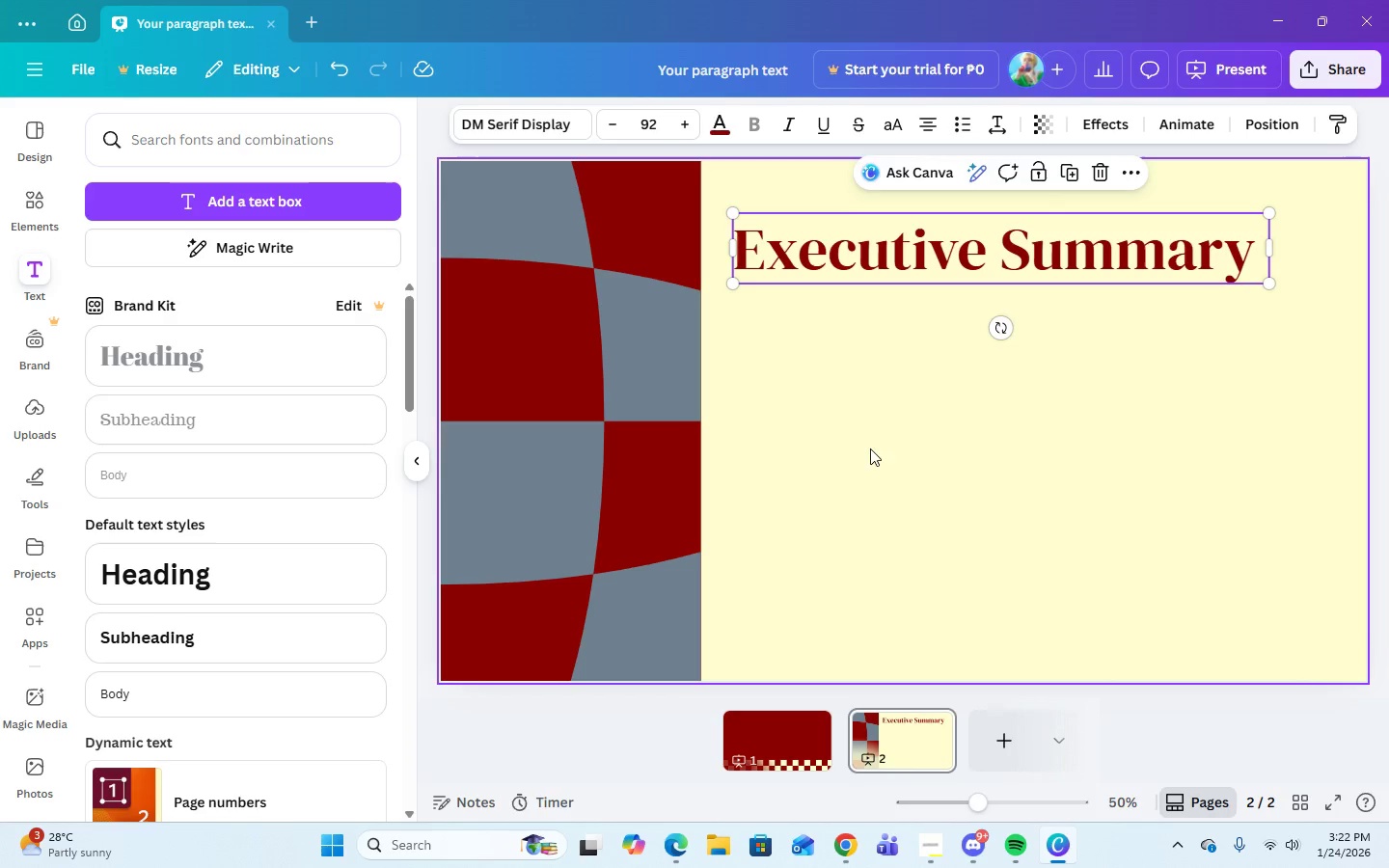 
left_click([841, 413])
 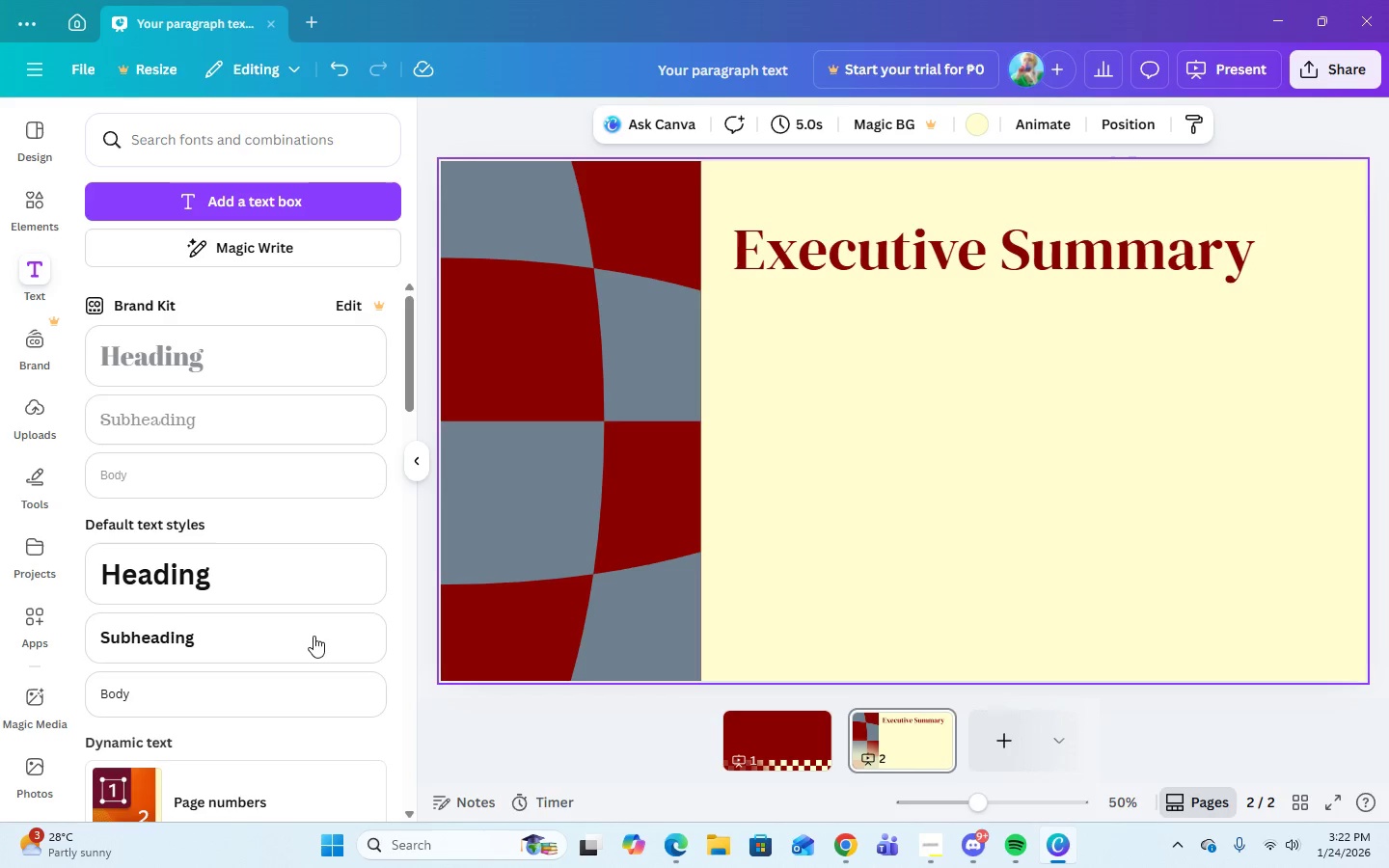 
wait(7.76)
 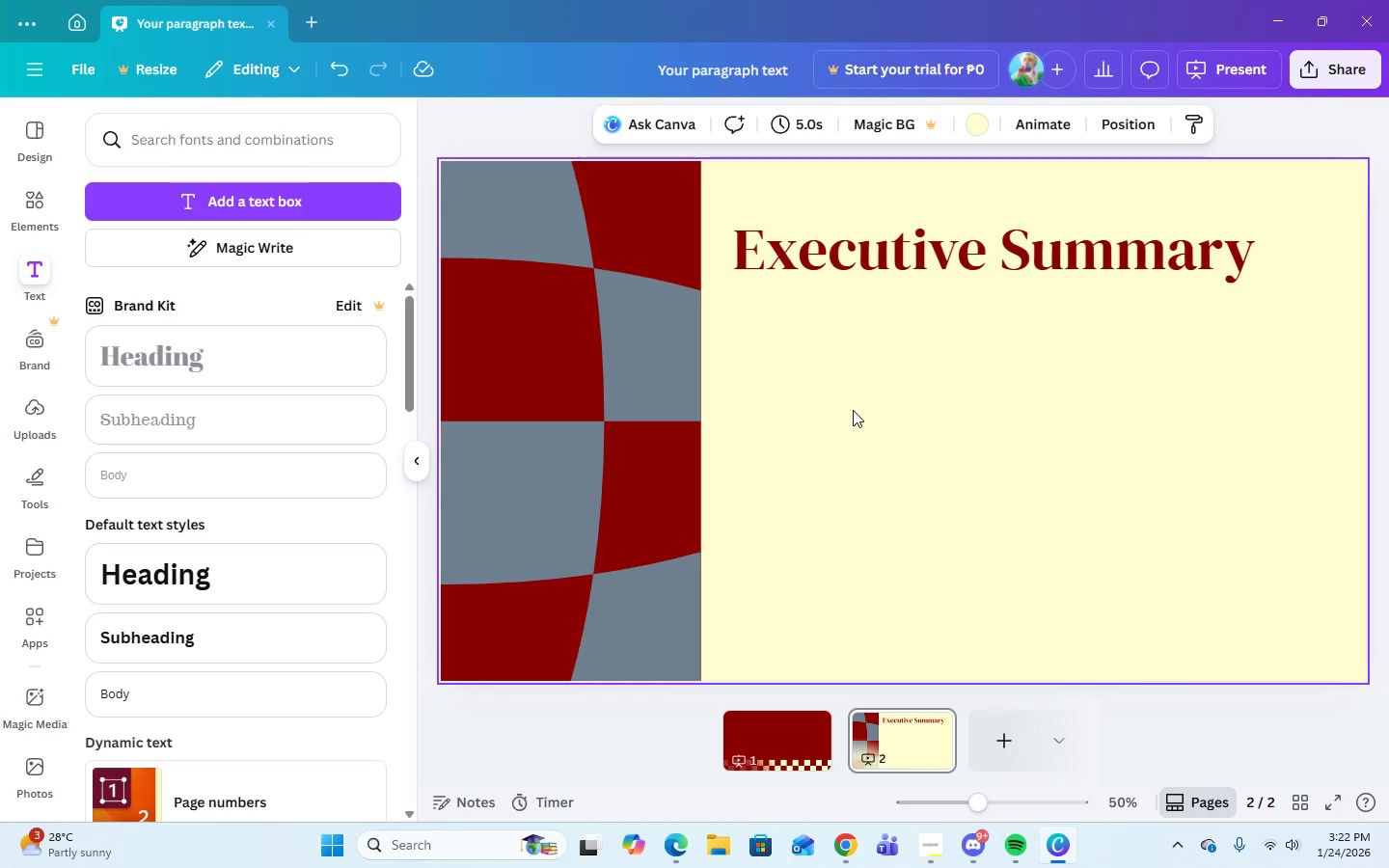 
left_click([1047, 530])
 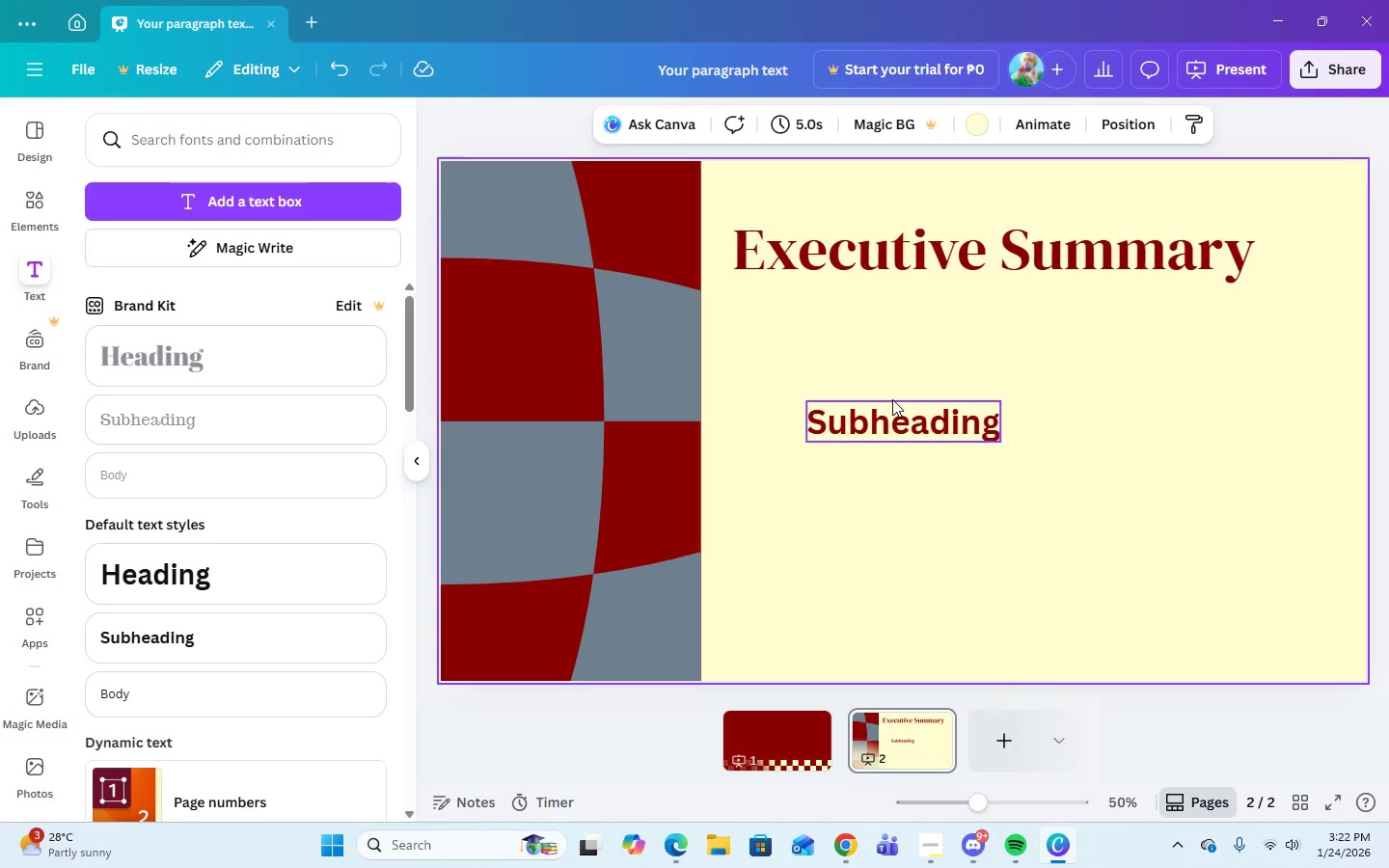 
left_click([892, 399])
 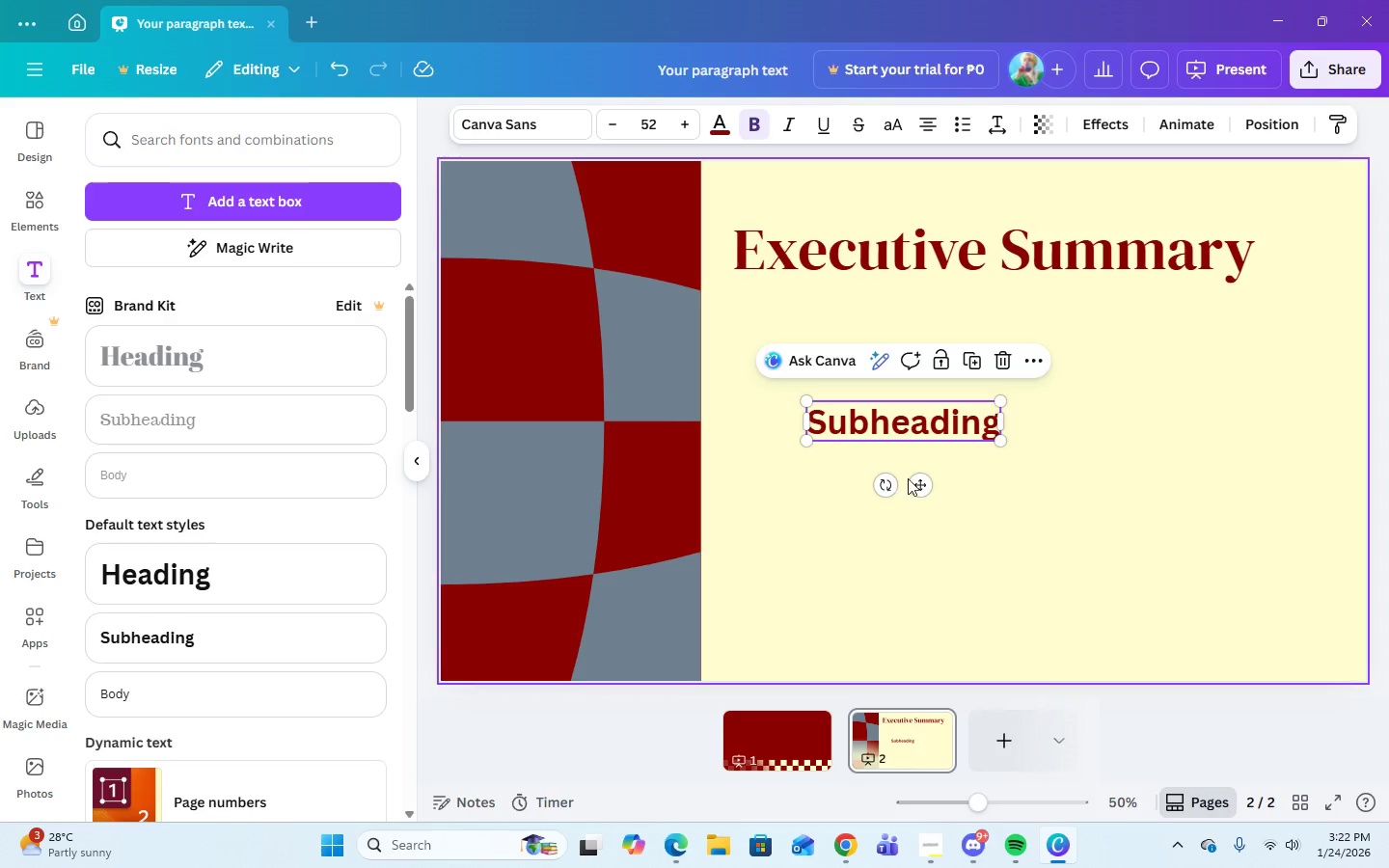 
left_click_drag(start_coordinate=[917, 491], to_coordinate=[844, 422])
 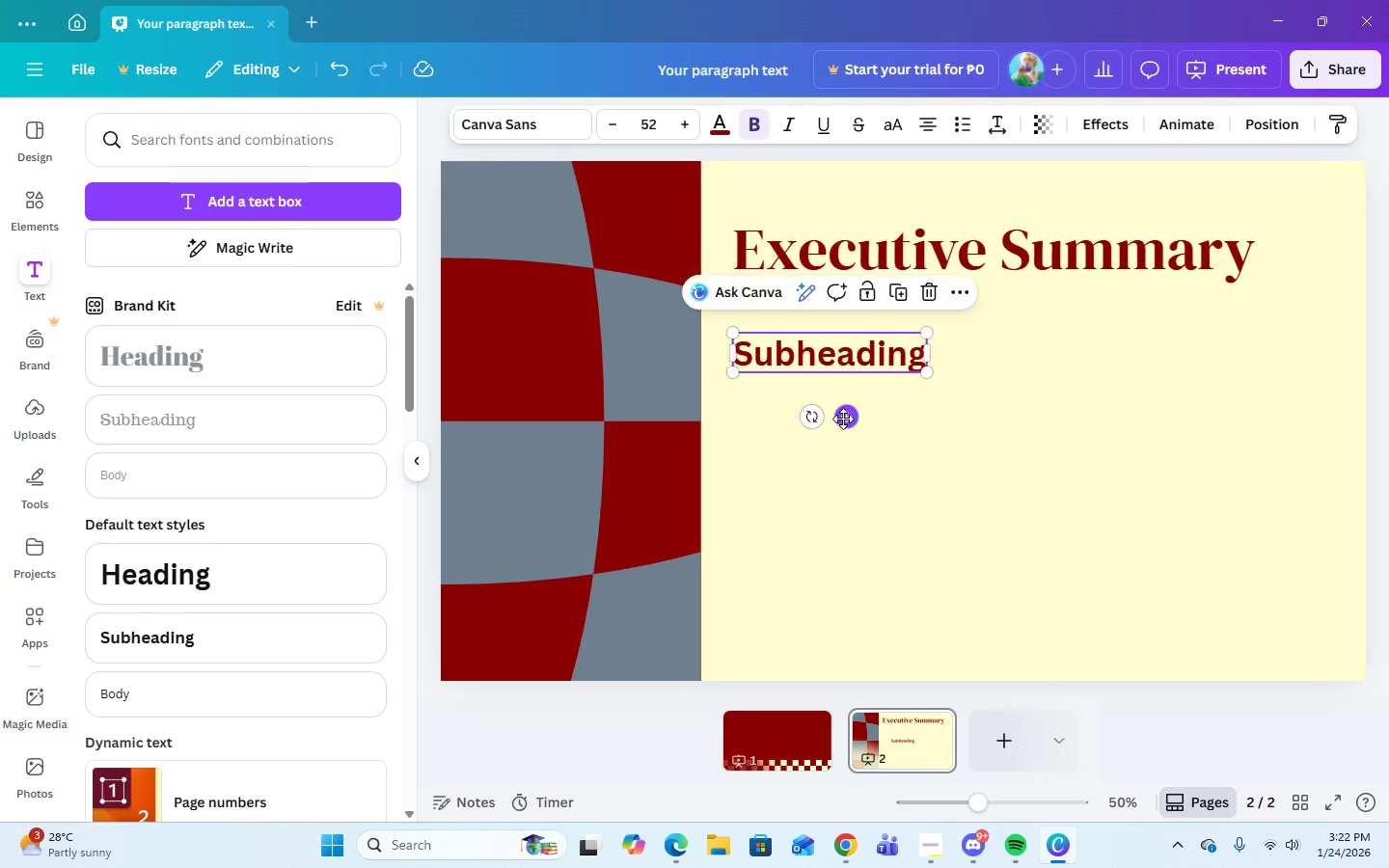 
left_click_drag(start_coordinate=[843, 420], to_coordinate=[838, 397])
 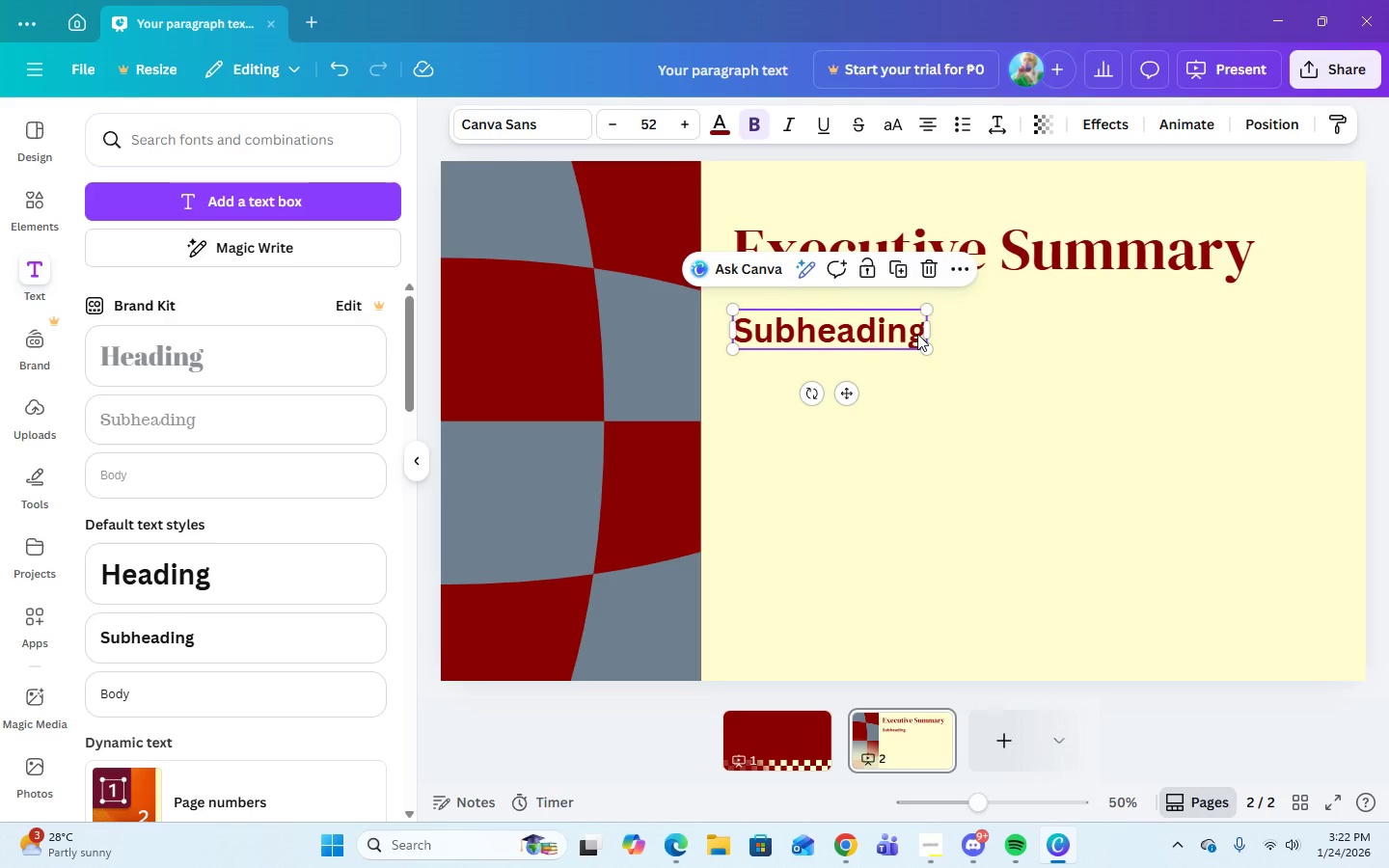 
left_click([917, 334])
 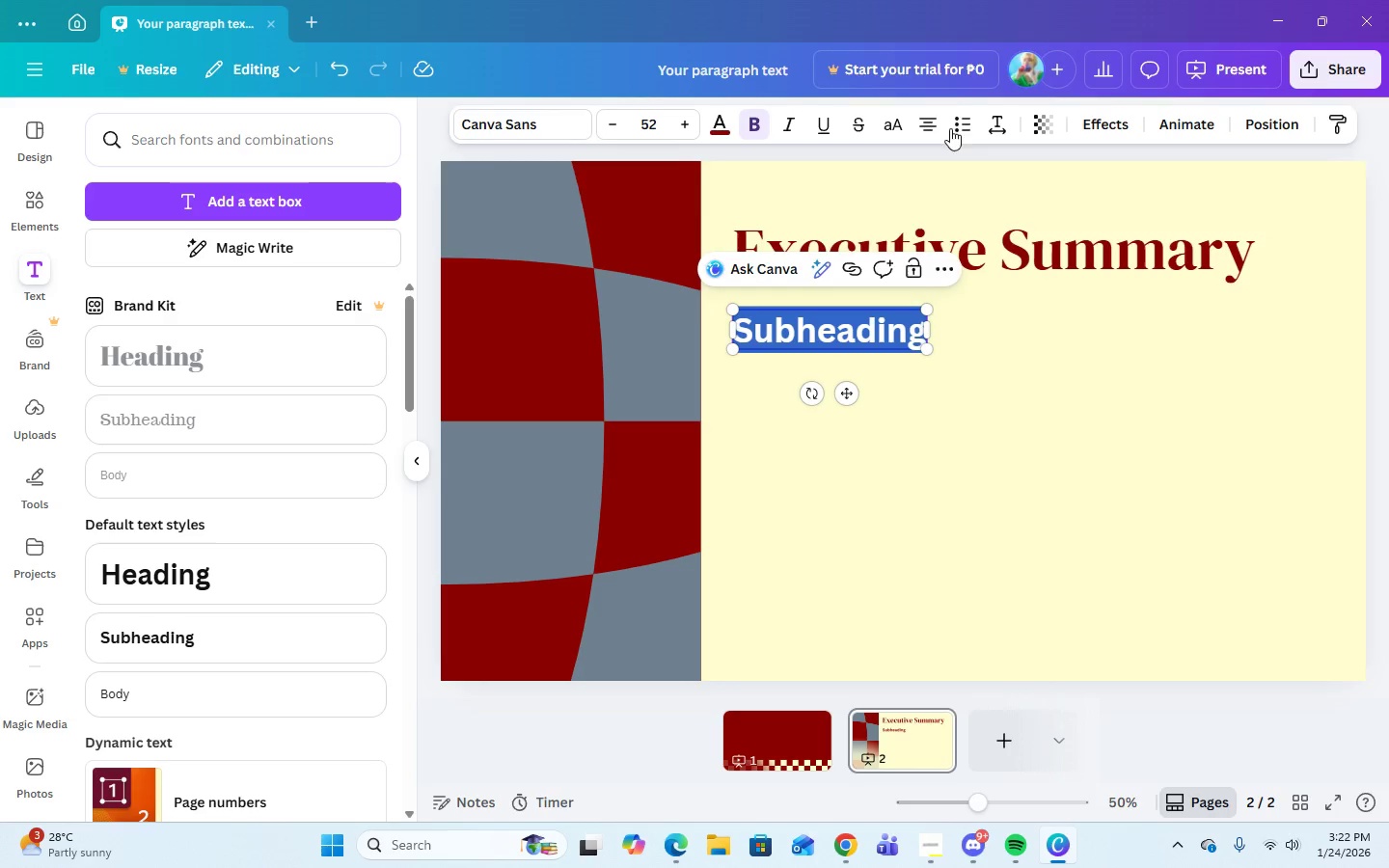 
left_click([955, 113])
 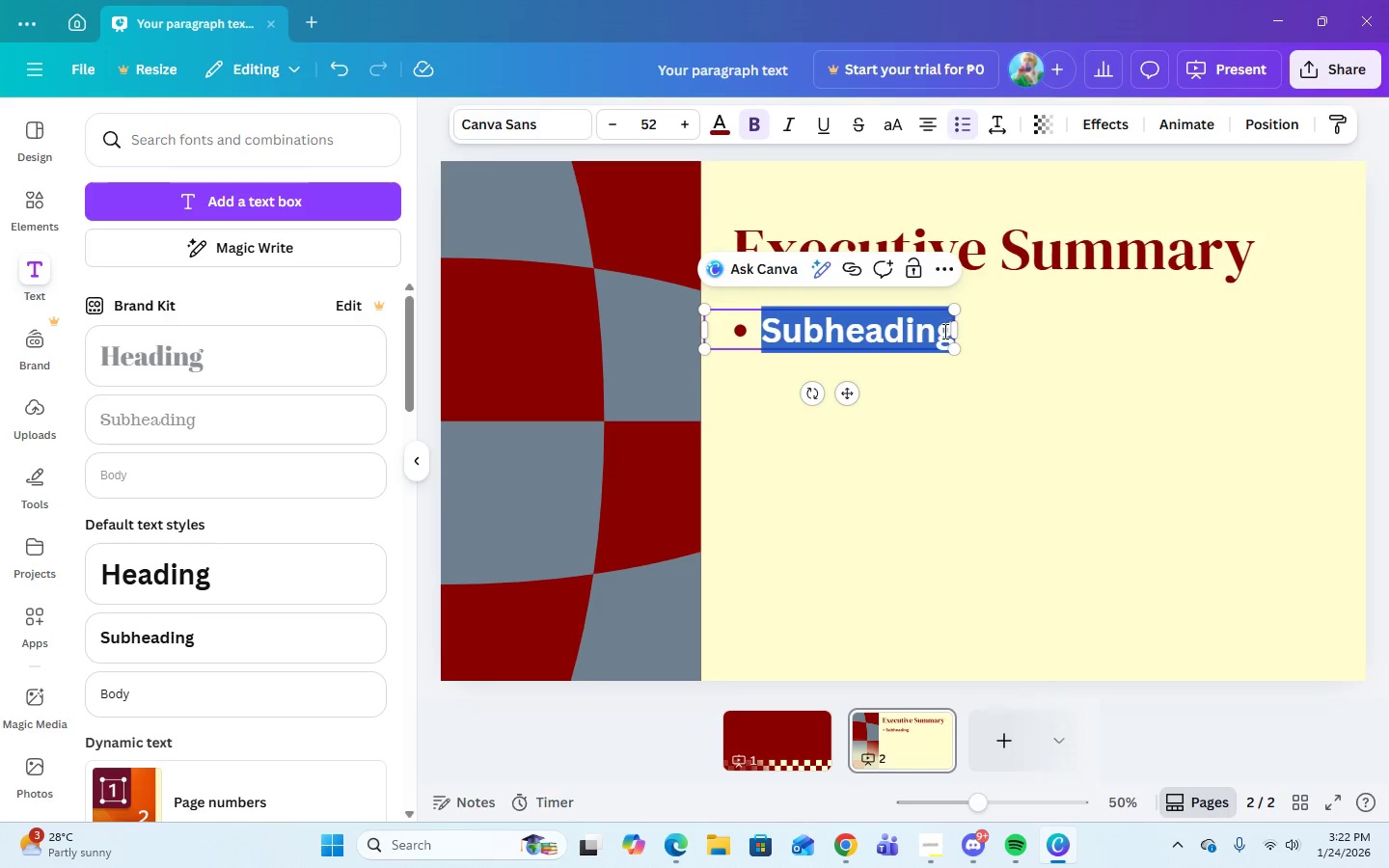 
left_click([943, 331])
 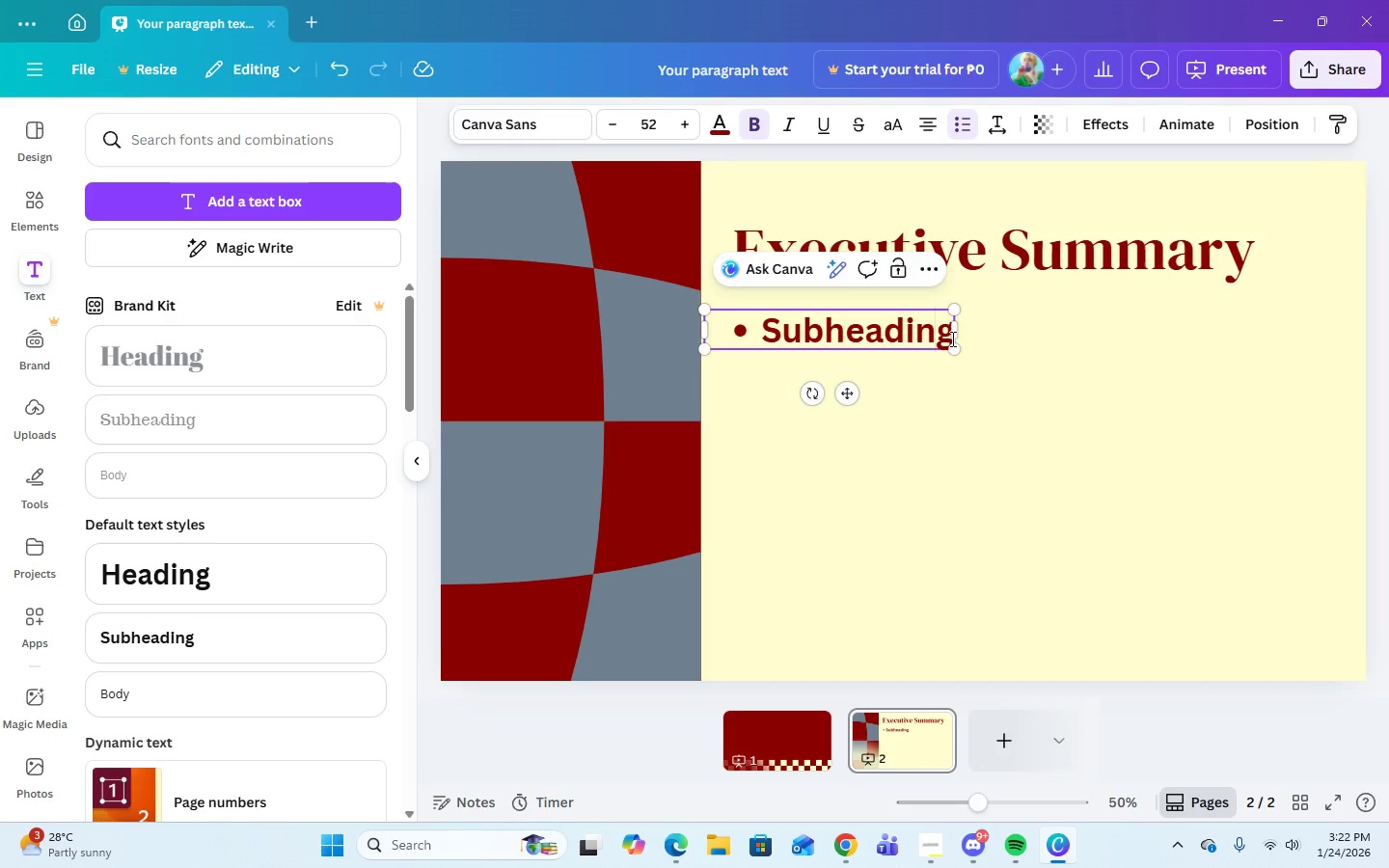 
left_click([951, 339])
 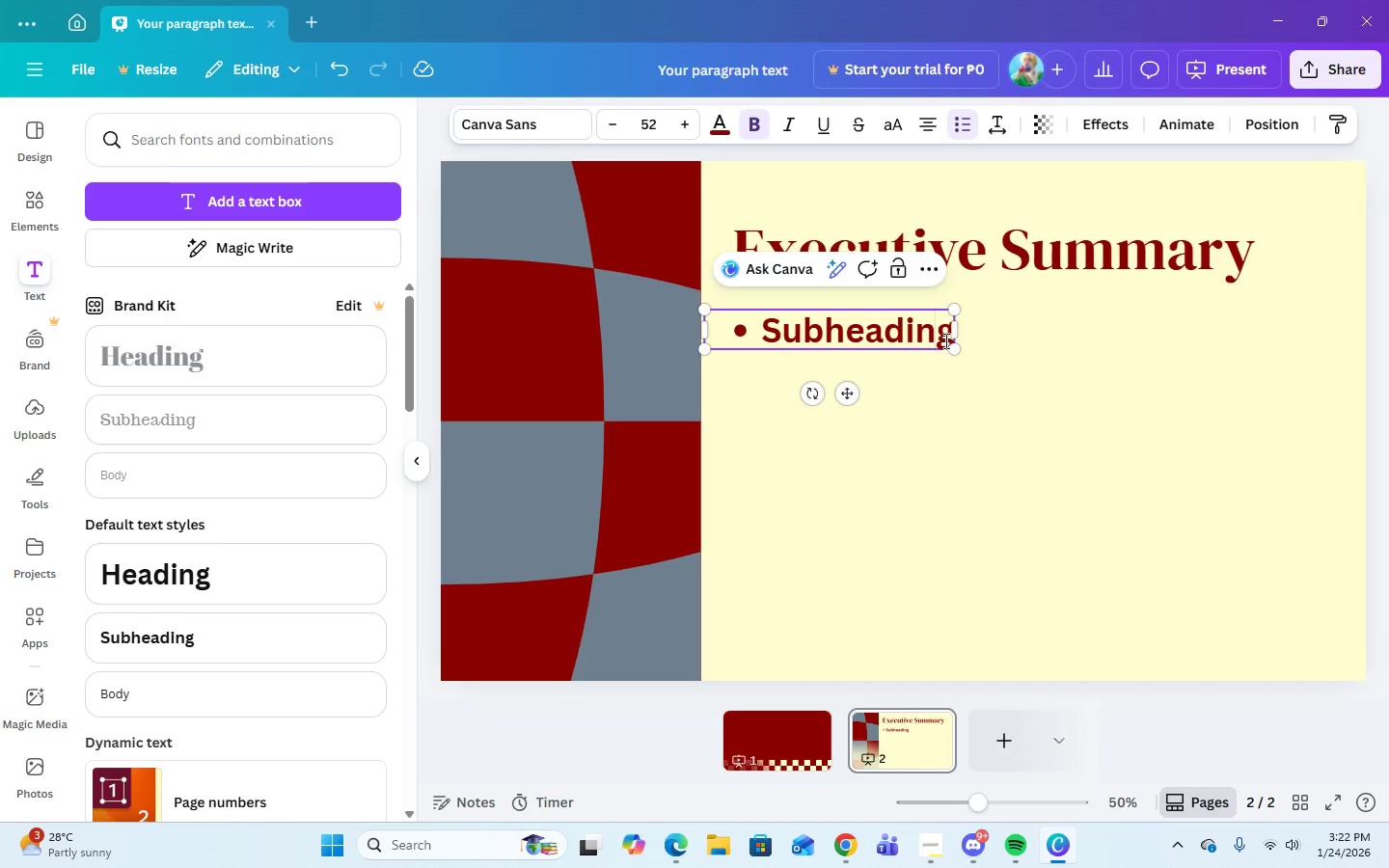 
left_click([944, 340])
 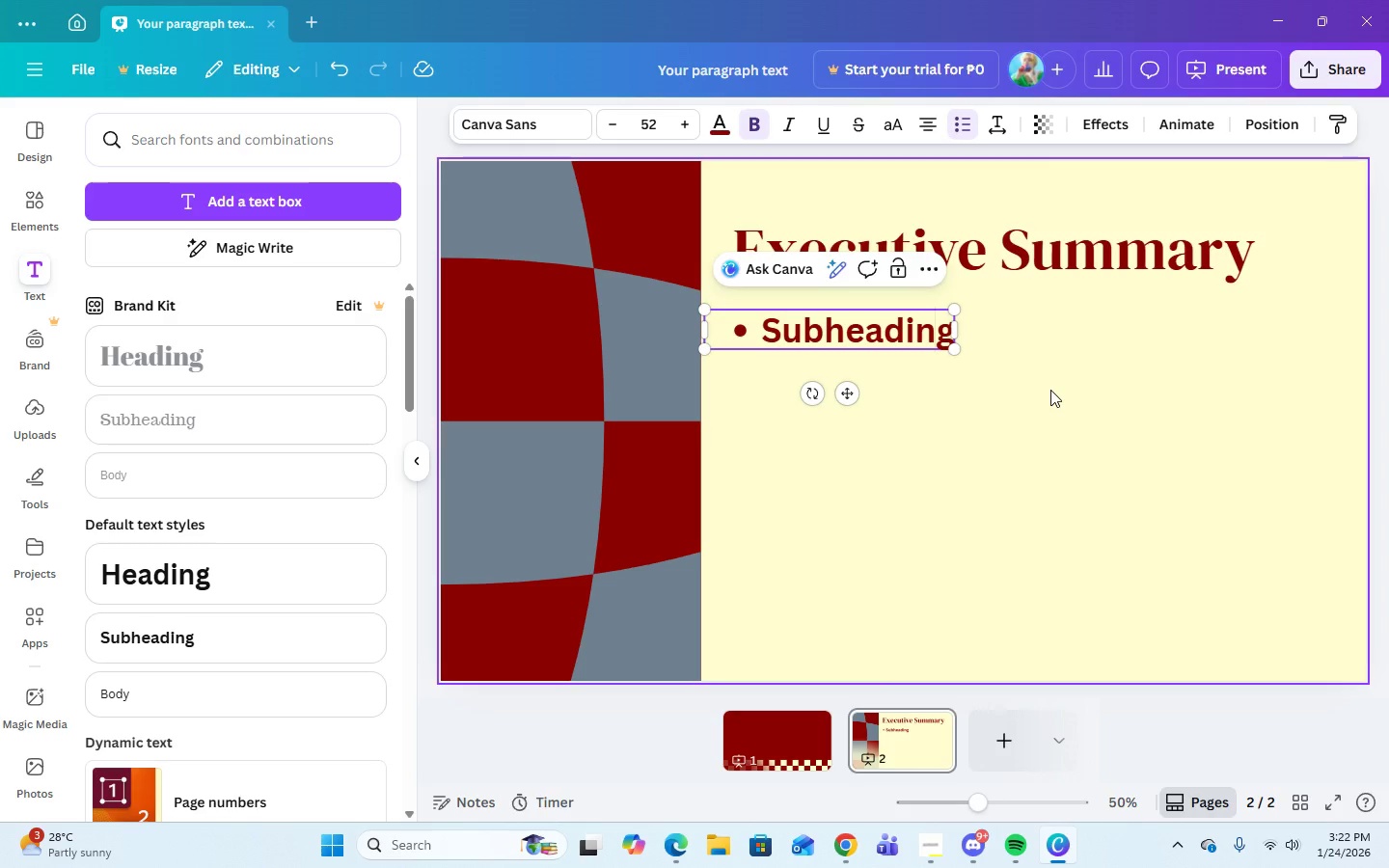 
key(ArrowRight)
 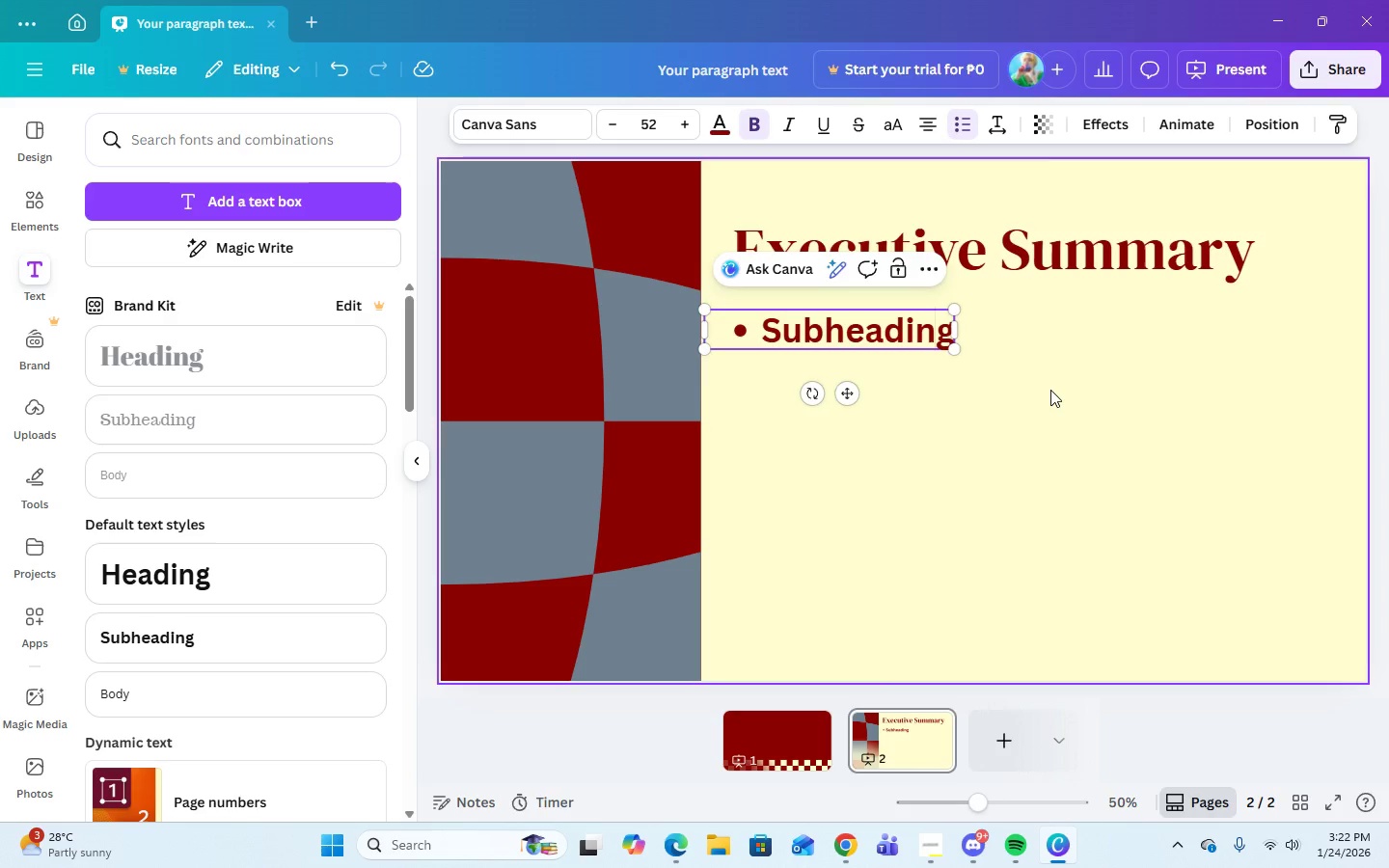 
key(Enter)
 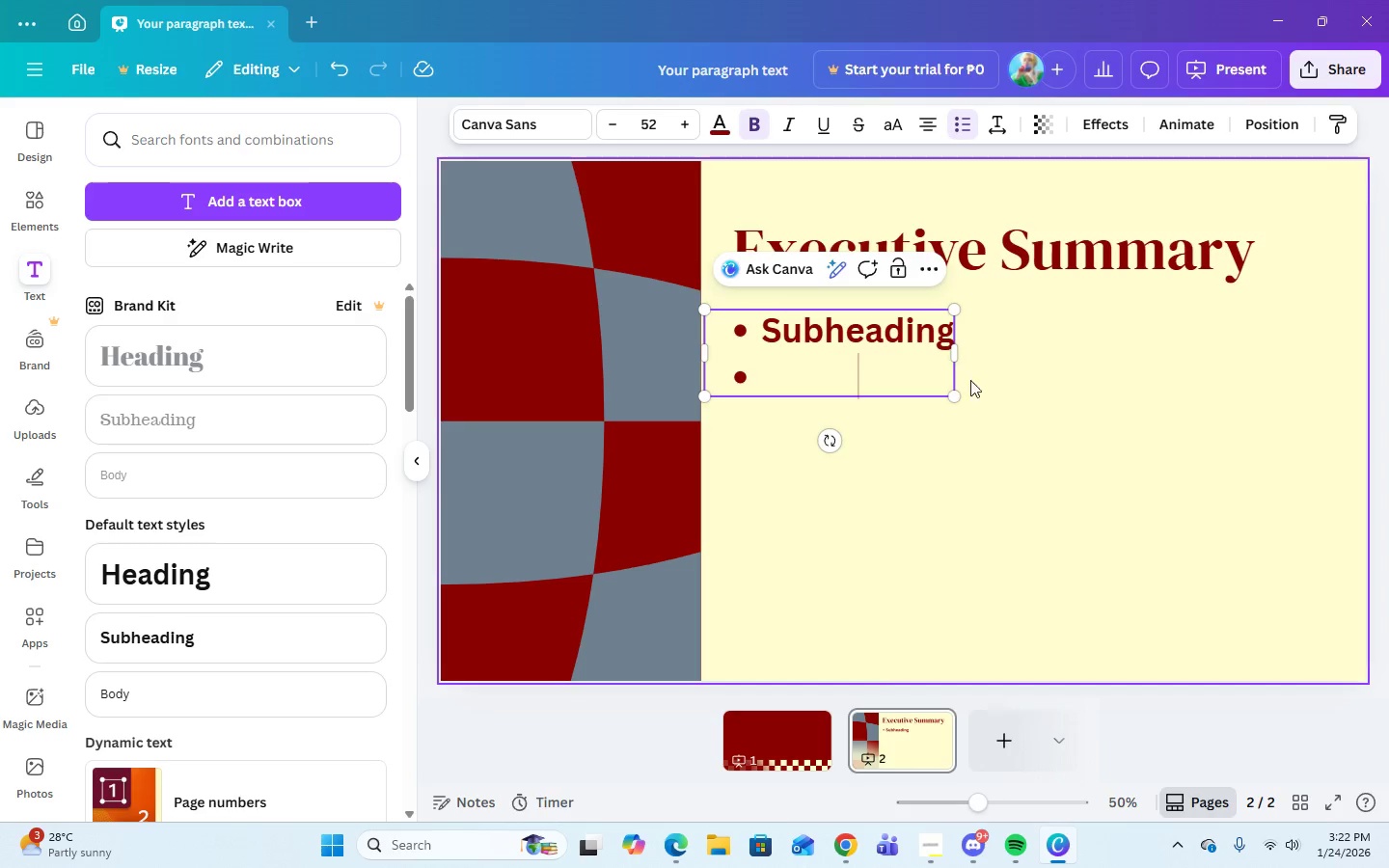 
left_click([952, 324])
 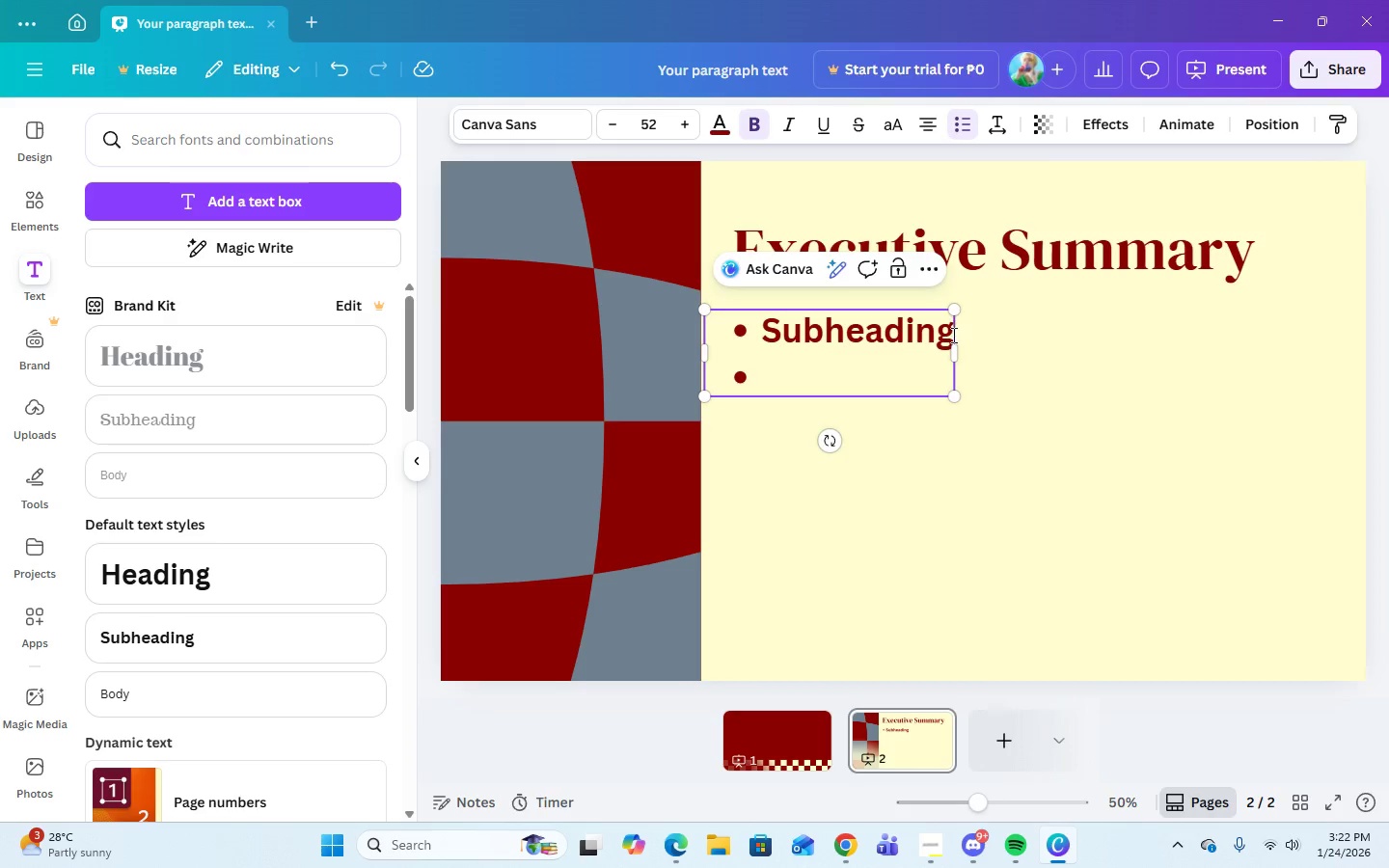 
left_click([952, 335])
 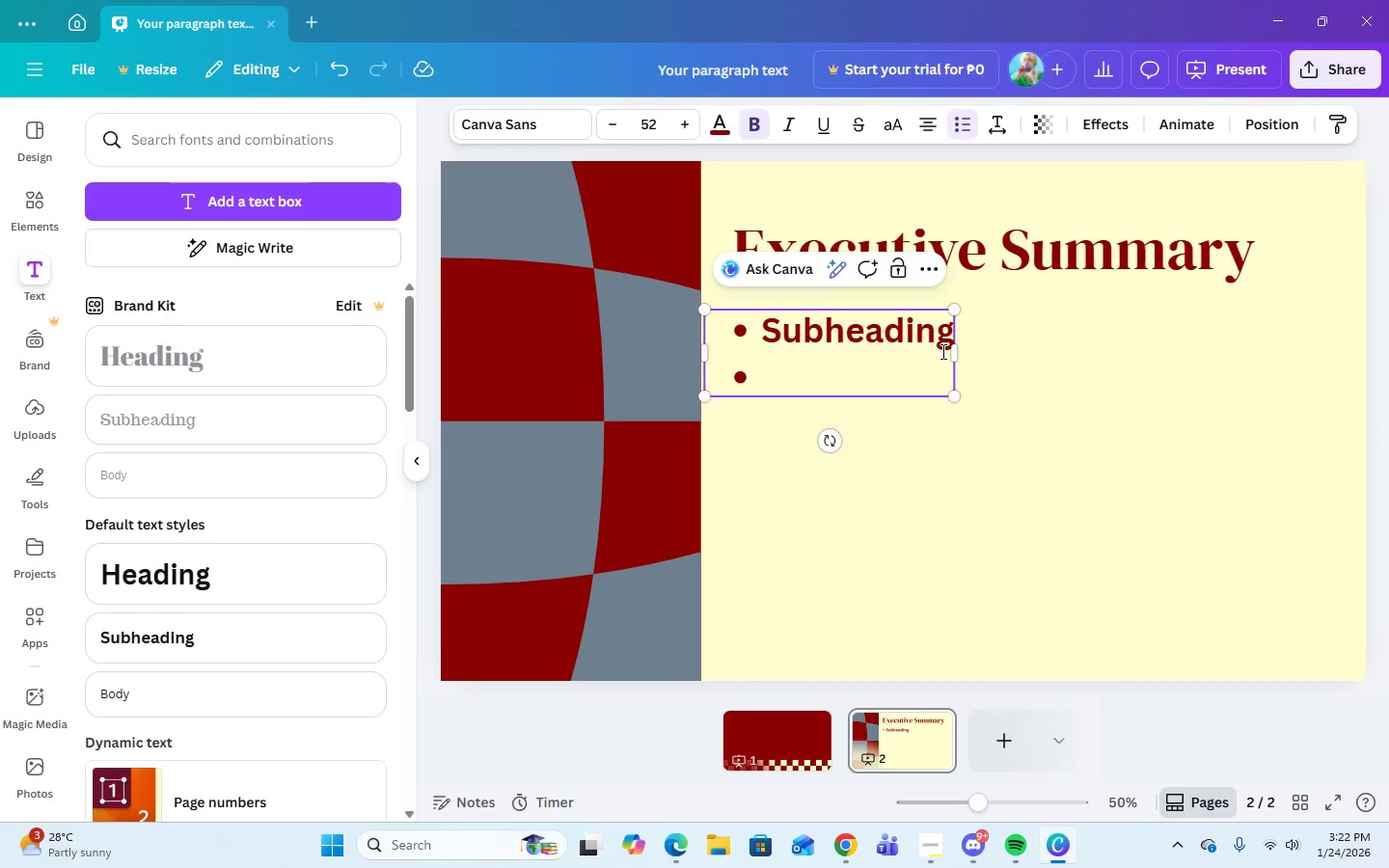 
left_click([941, 351])
 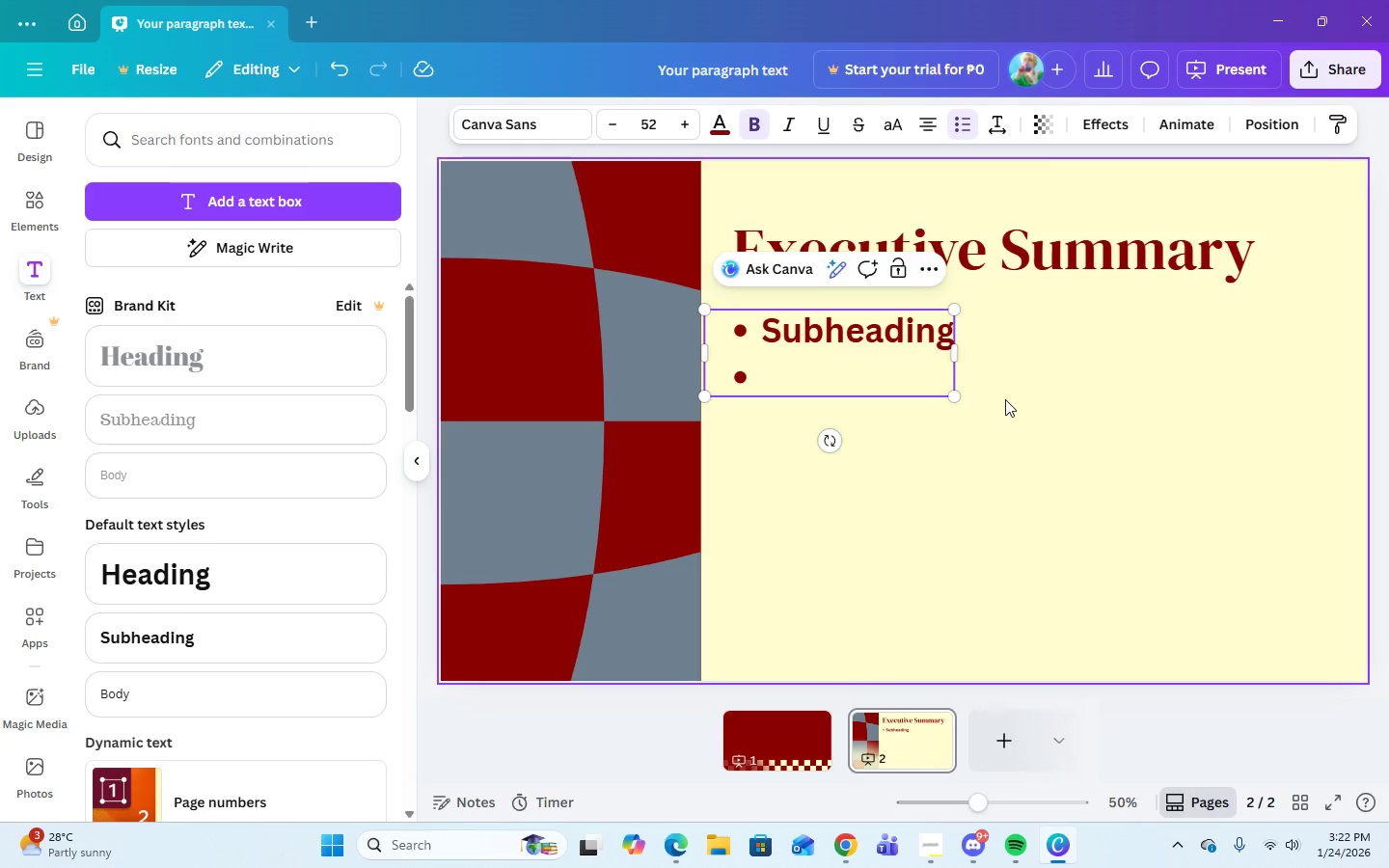 
key(ArrowRight)
 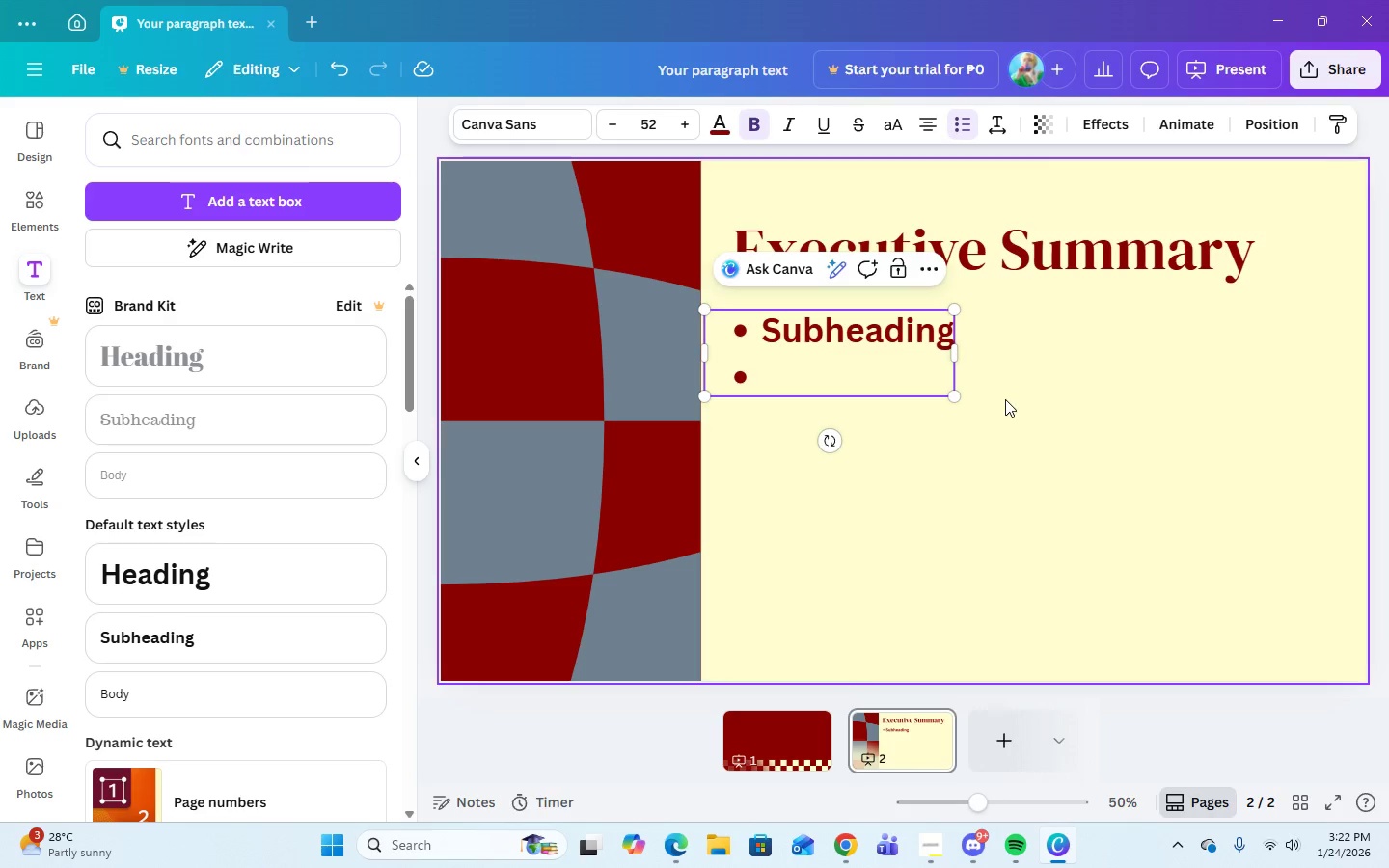 
key(Backspace)
 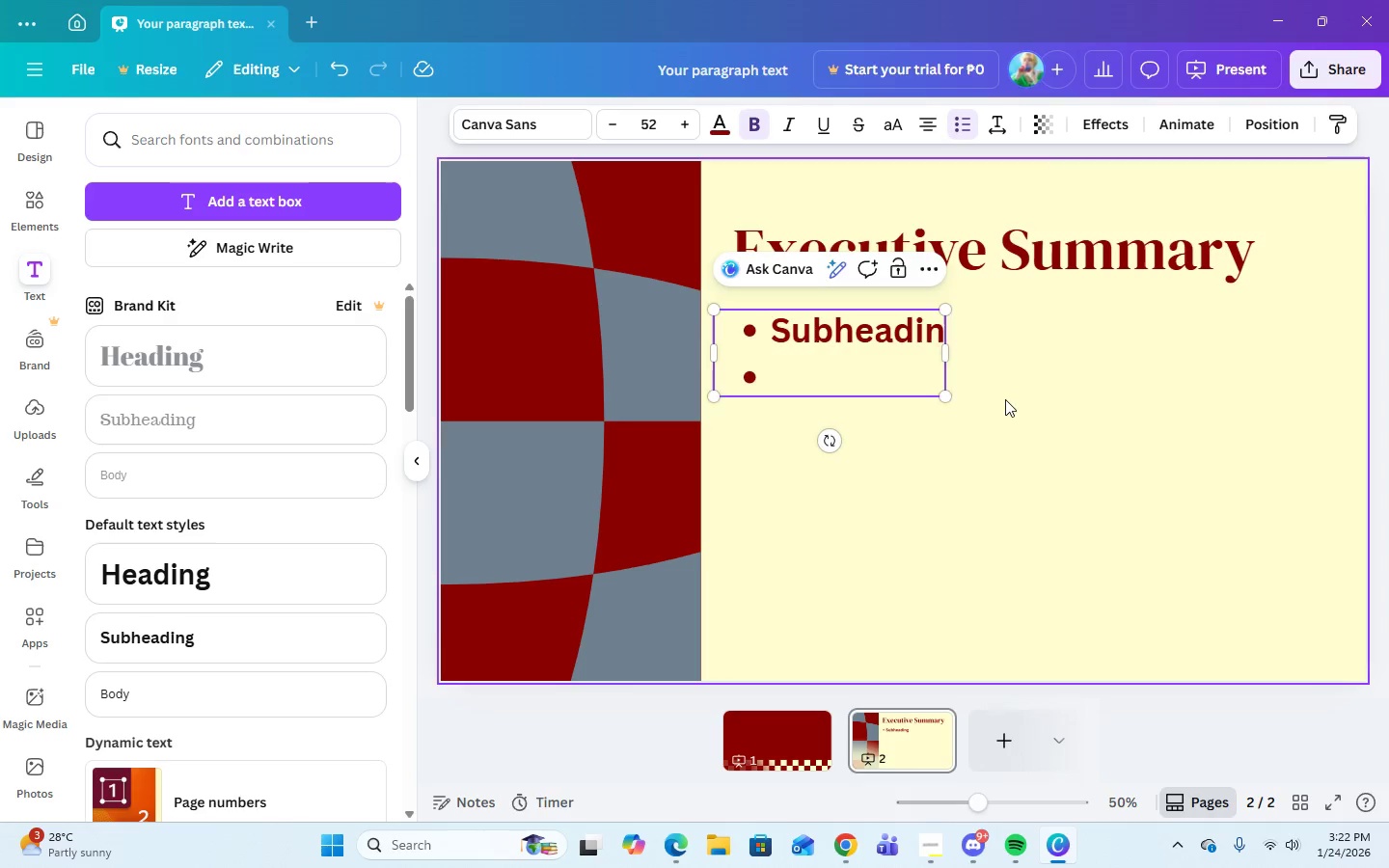 
key(Backspace)
 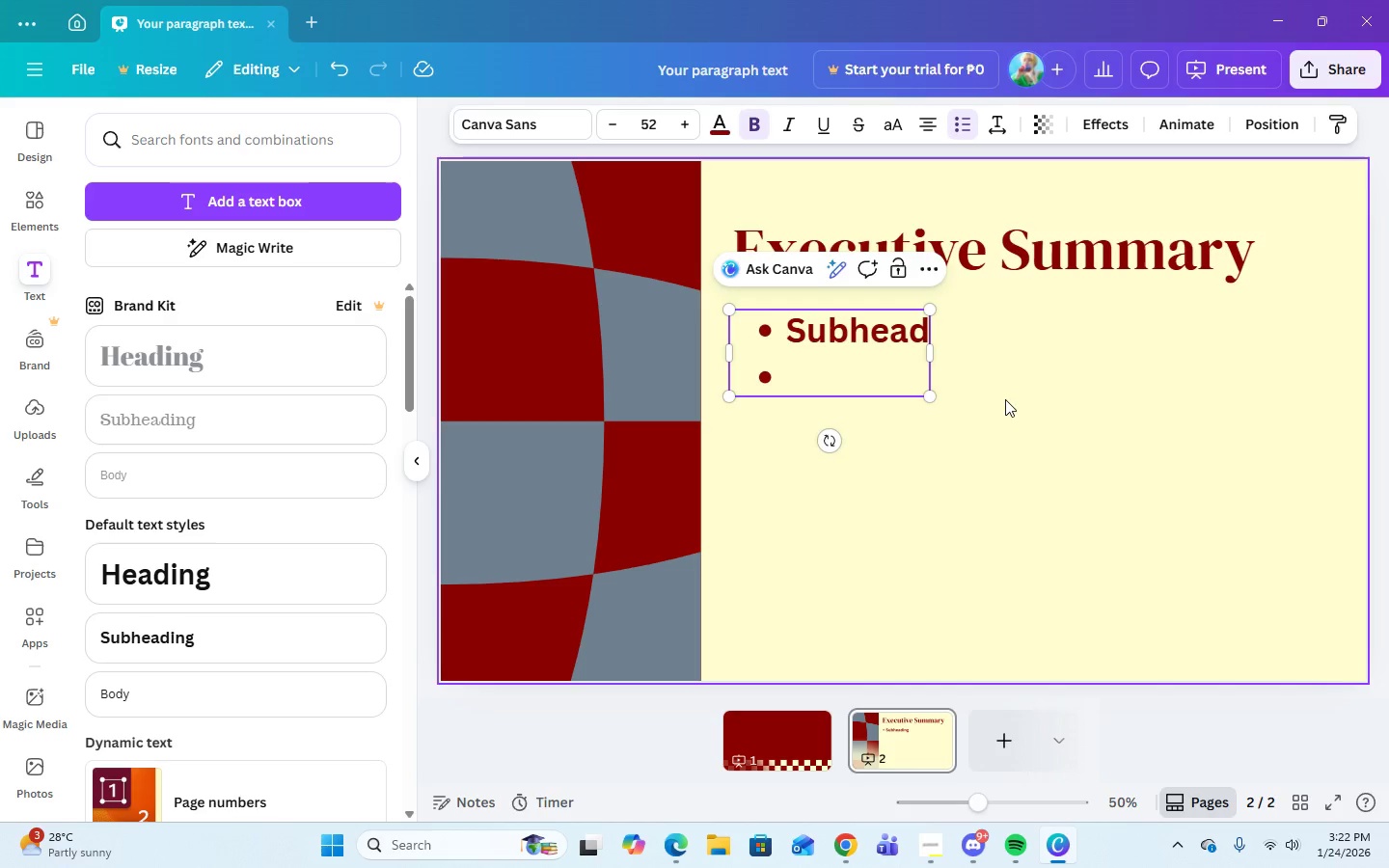 
key(Backspace)
 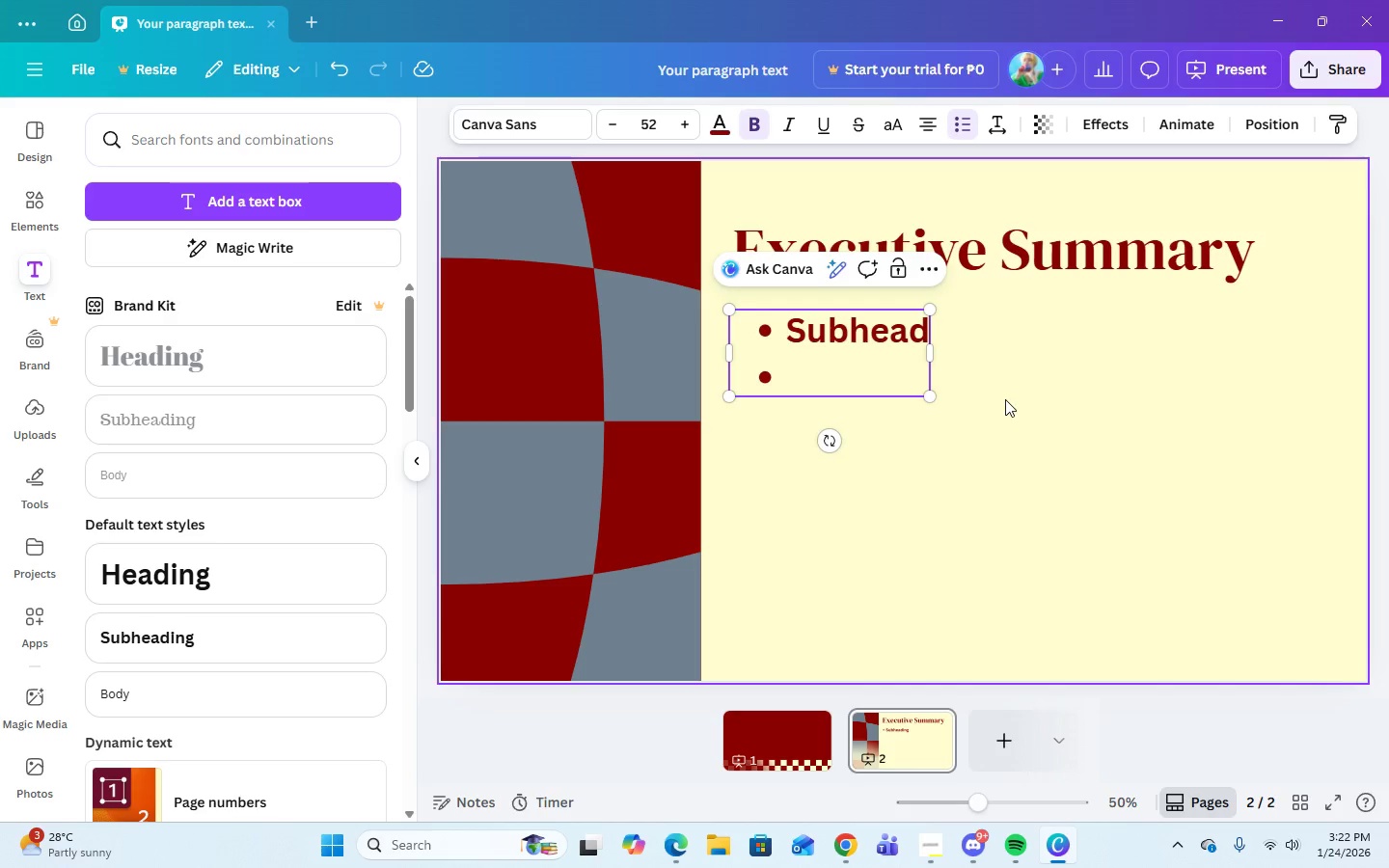 
key(Backspace)
 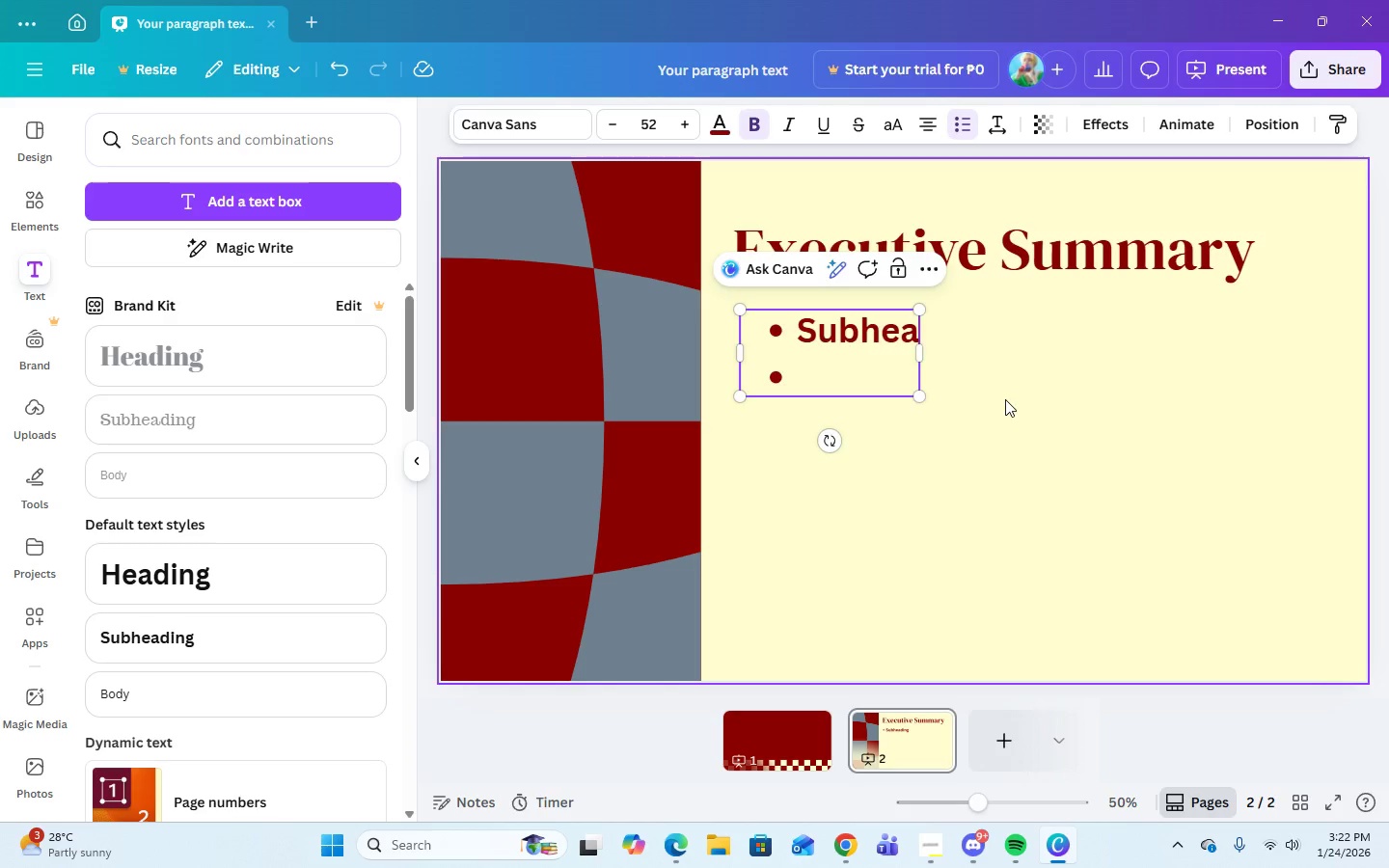 
key(Backspace)
 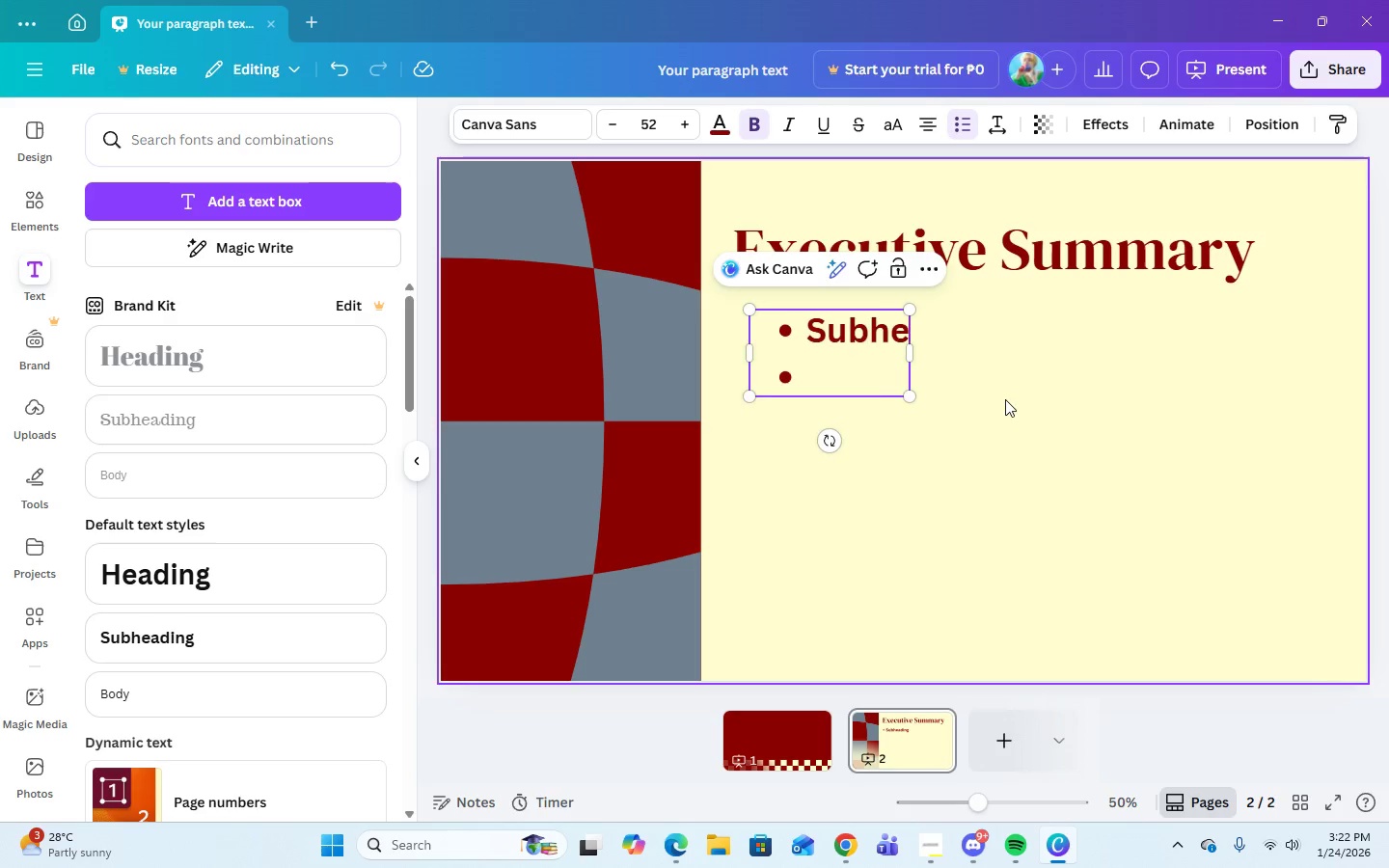 
key(Backspace)
 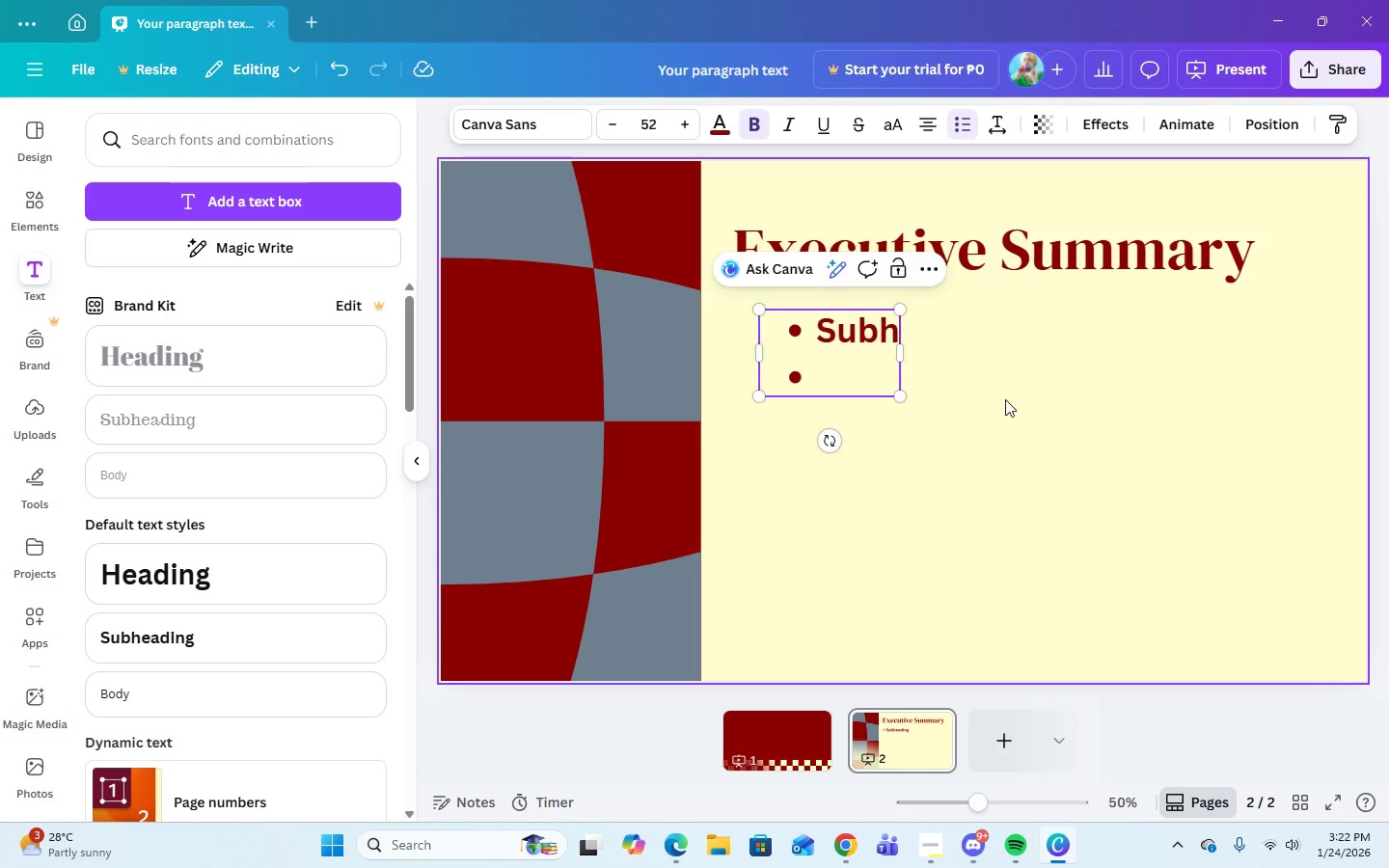 
key(Backspace)
 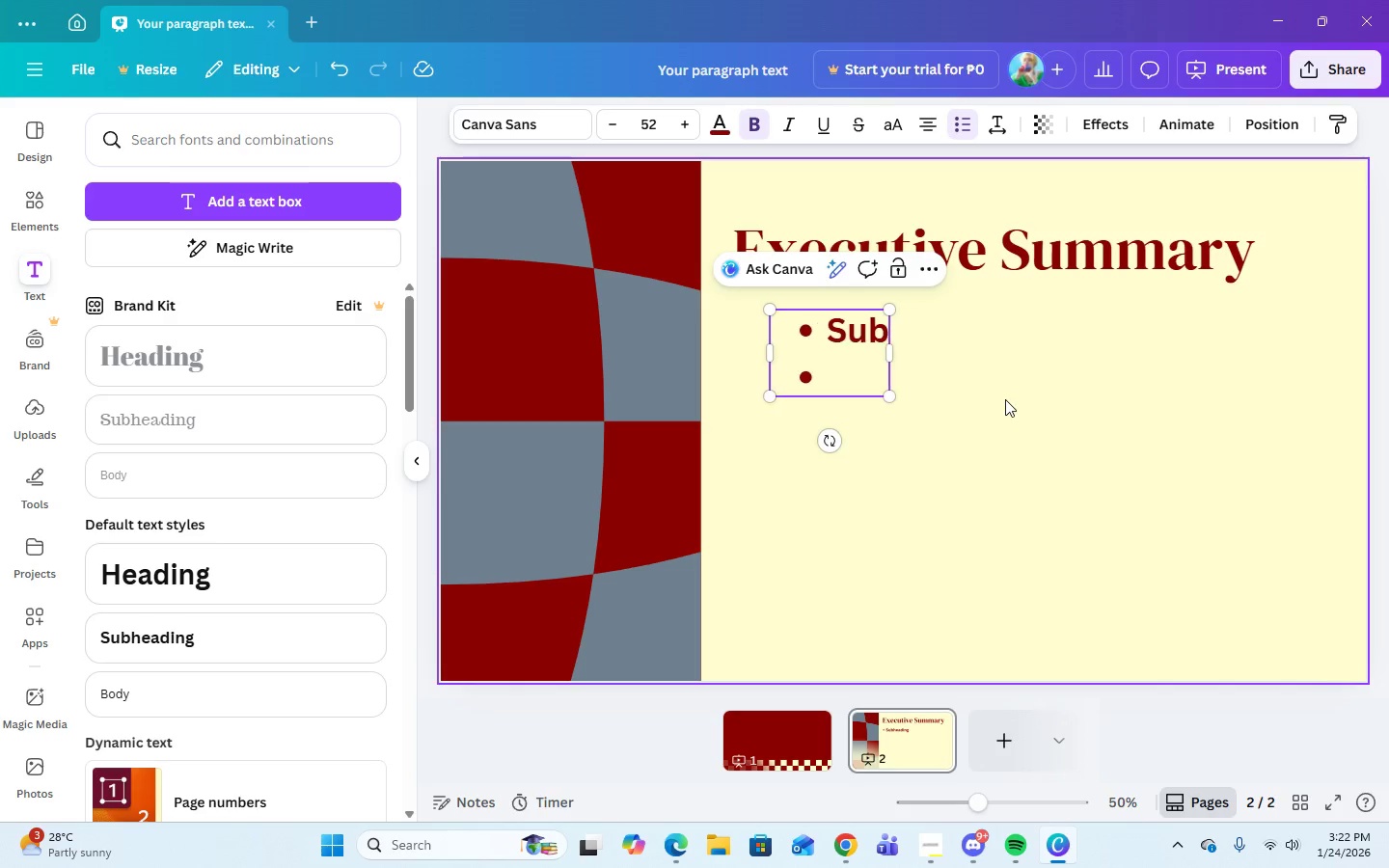 
key(Backspace)
 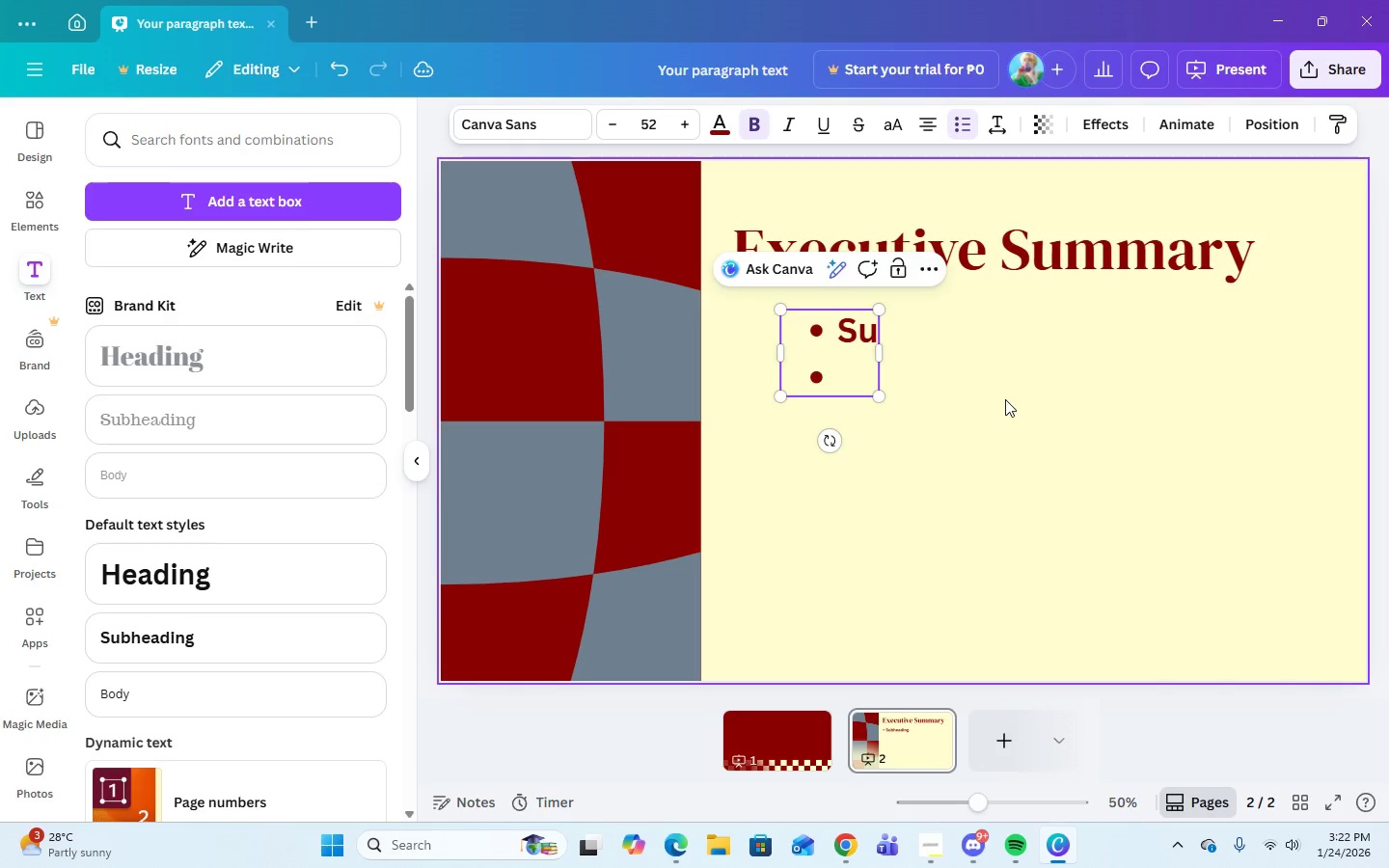 
key(Backspace)
 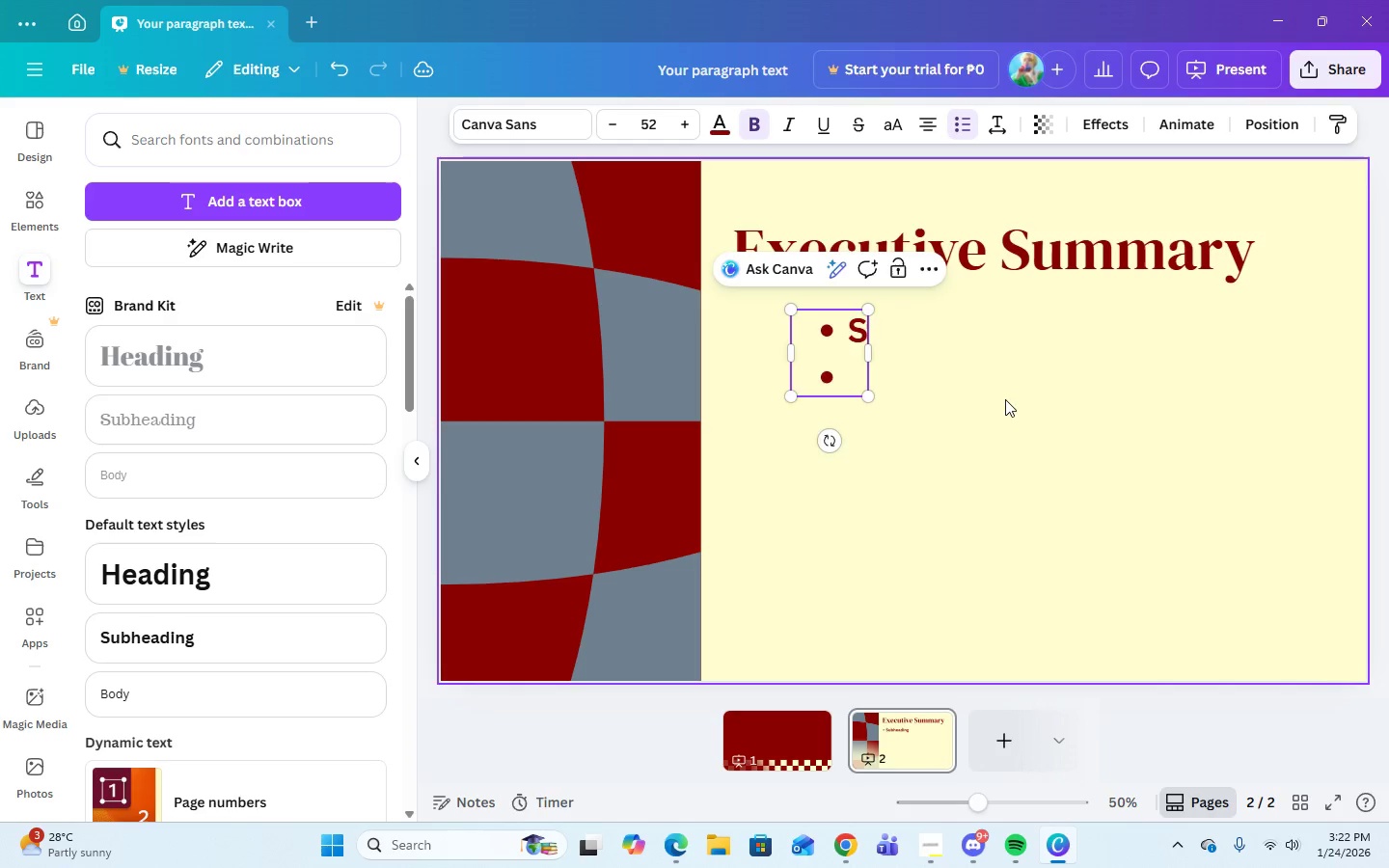 
key(Backspace)
 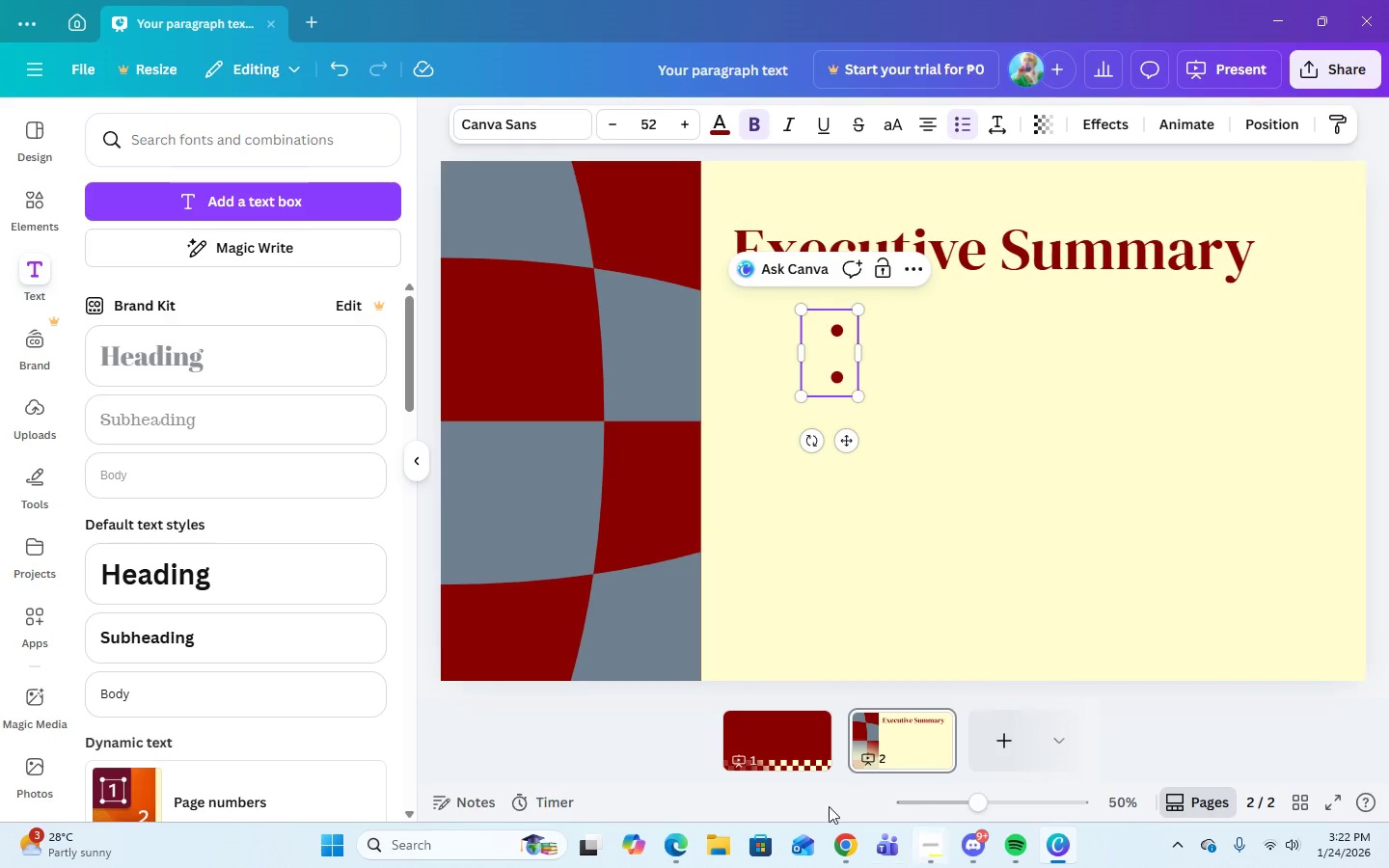 
left_click([855, 852])
 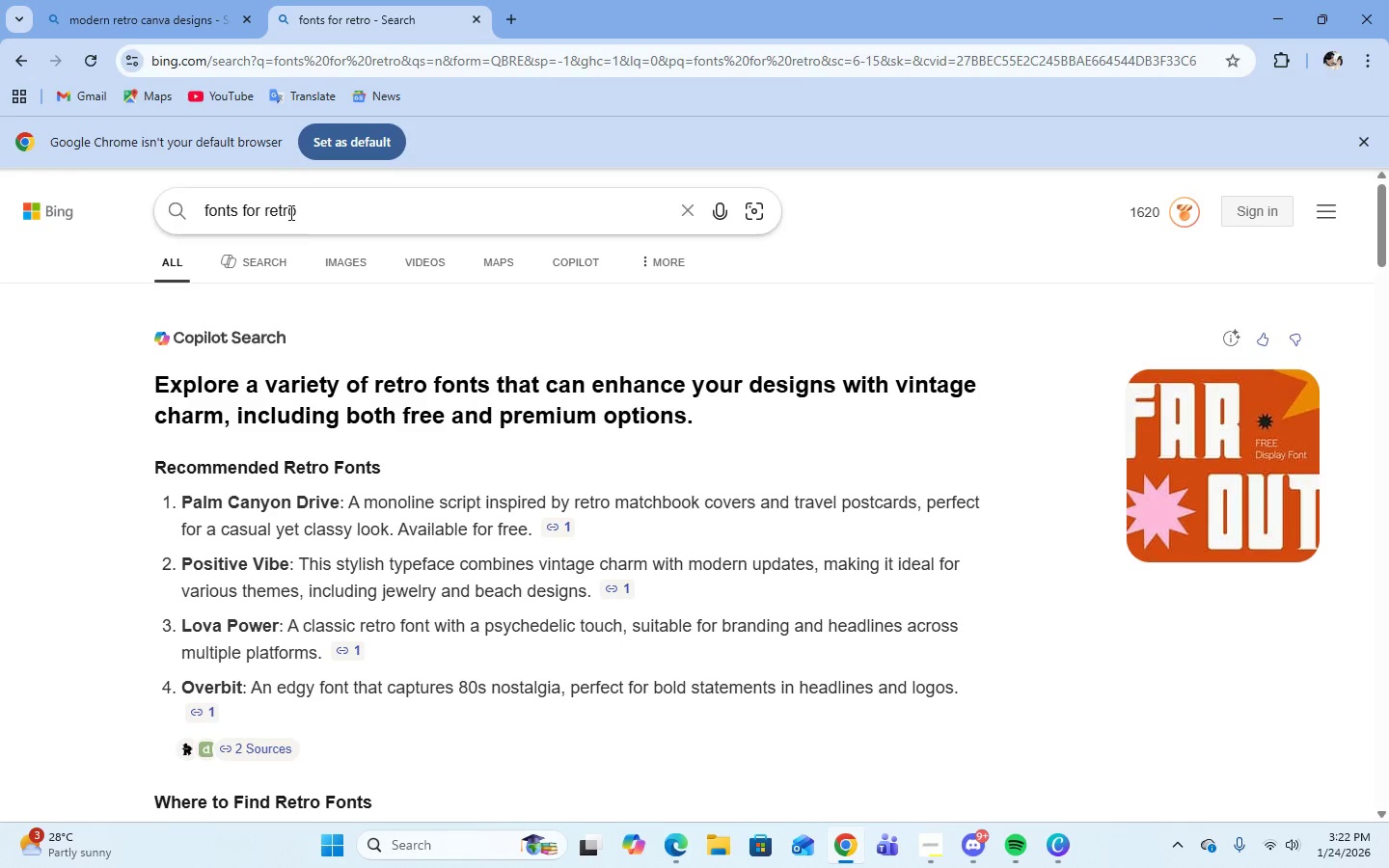 
left_click_drag(start_coordinate=[305, 223], to_coordinate=[255, 225])
 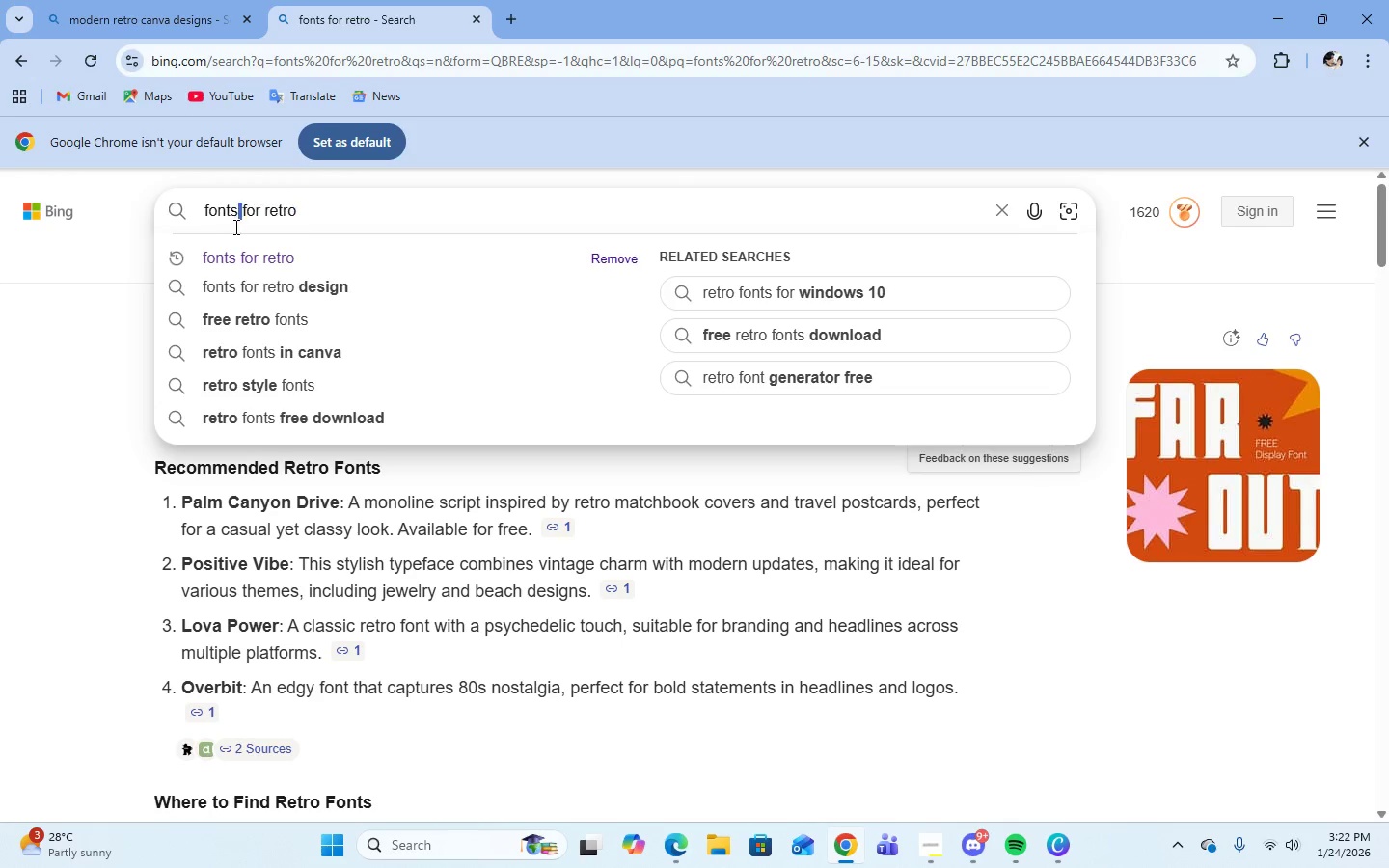 
left_click_drag(start_coordinate=[242, 227], to_coordinate=[200, 229])
 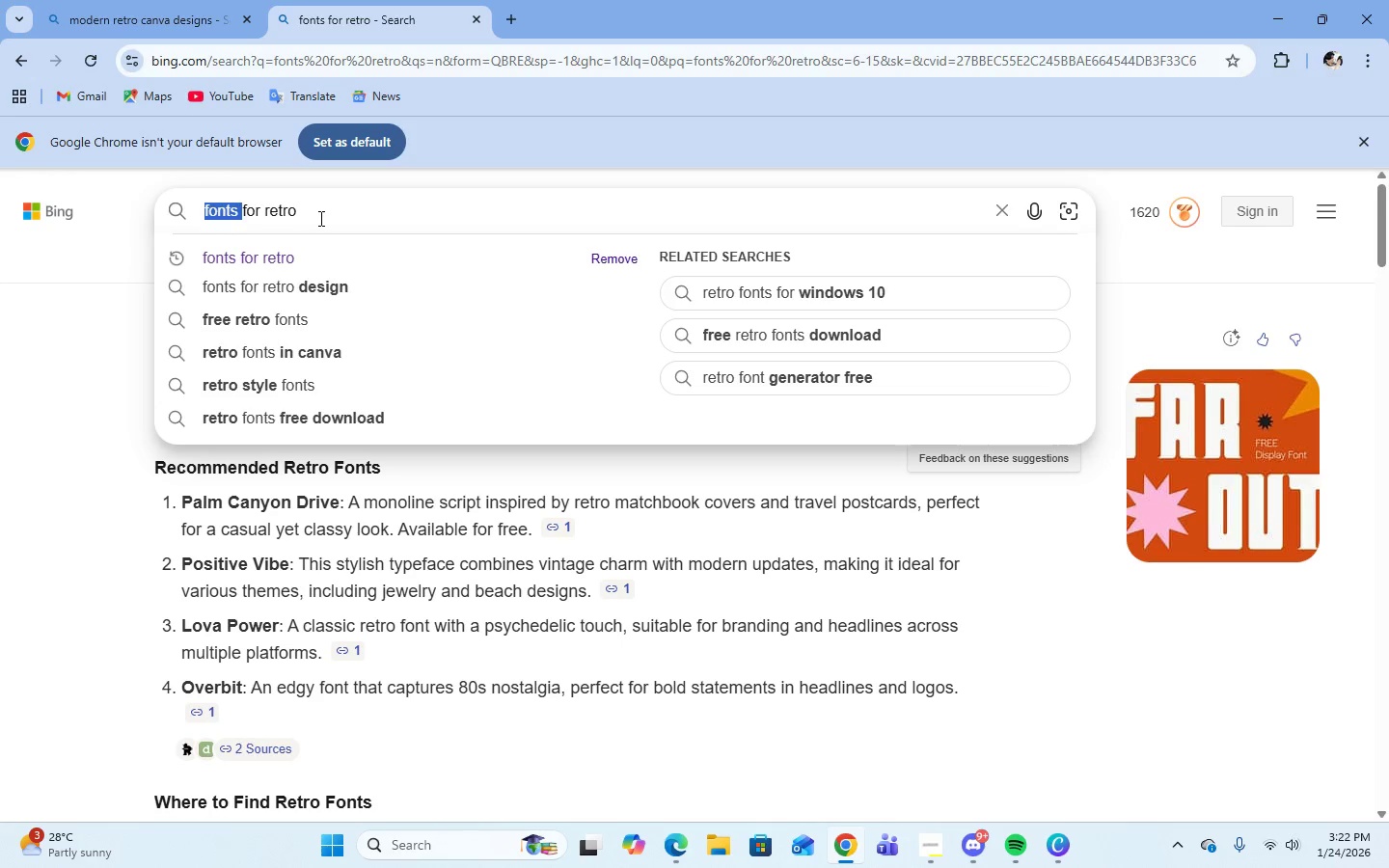 
left_click([319, 218])
 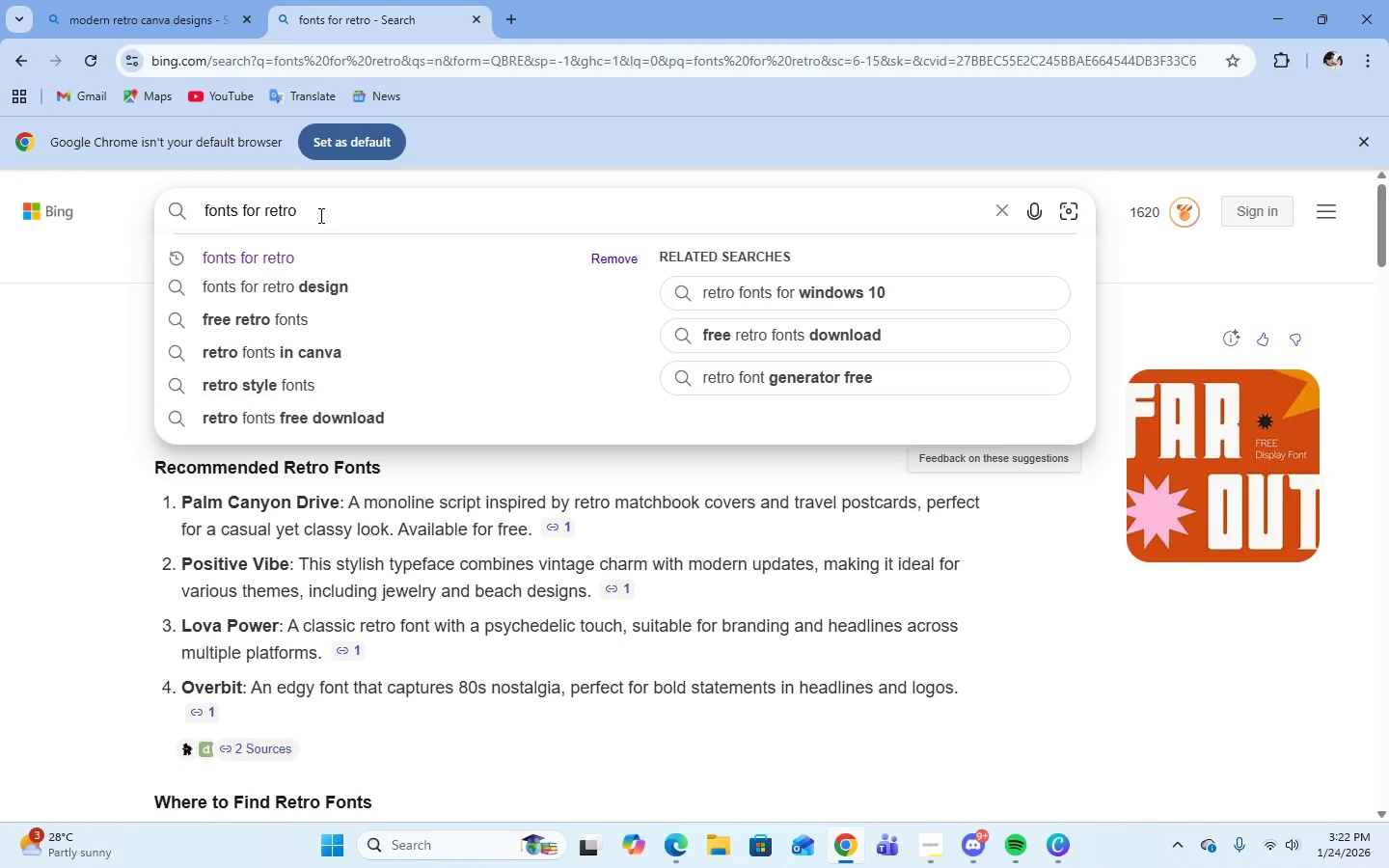 
hold_key(key=Backspace, duration=0.84)
 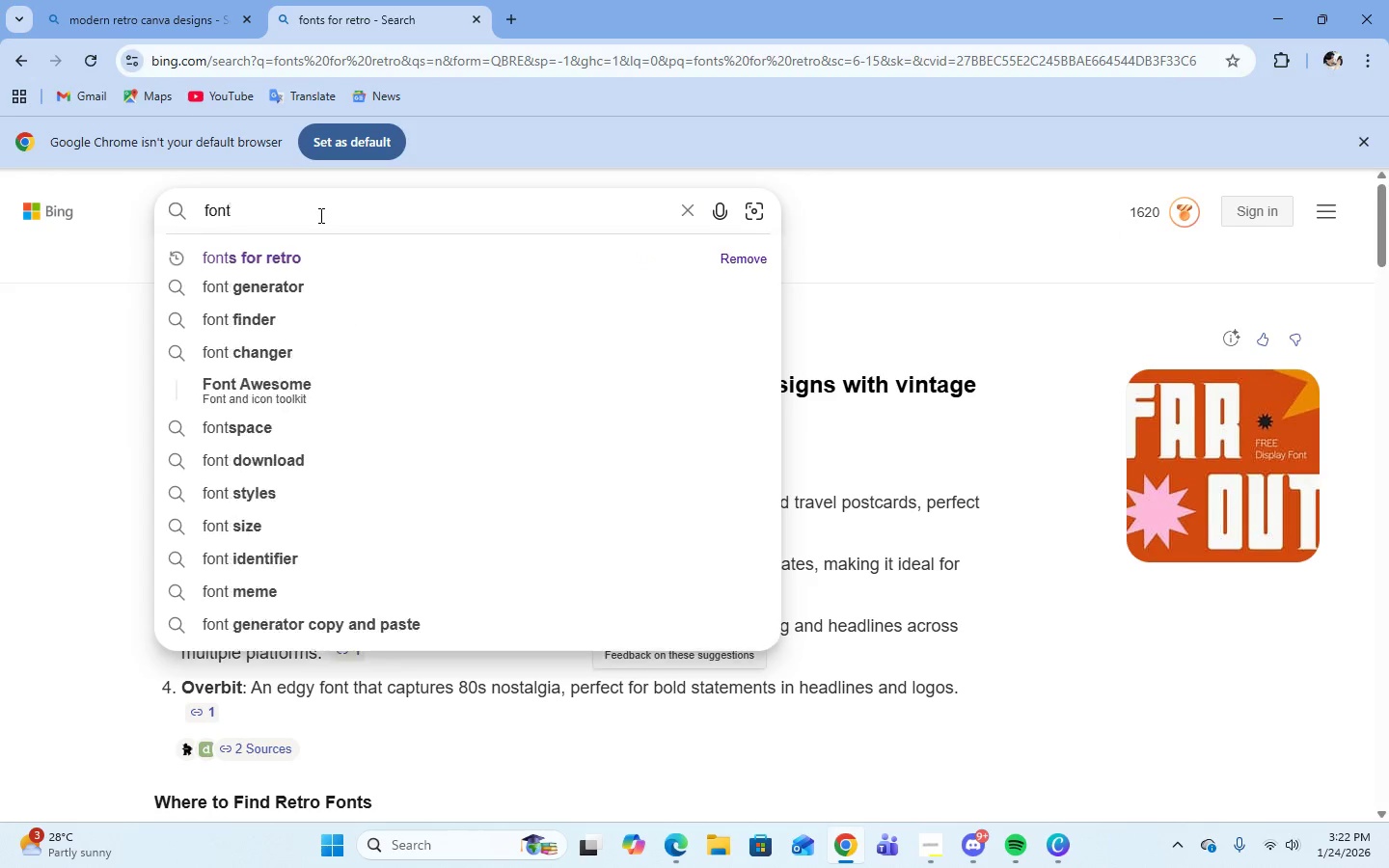 
key(Backspace)
key(Backspace)
key(Backspace)
key(Backspace)
type(lorem )
 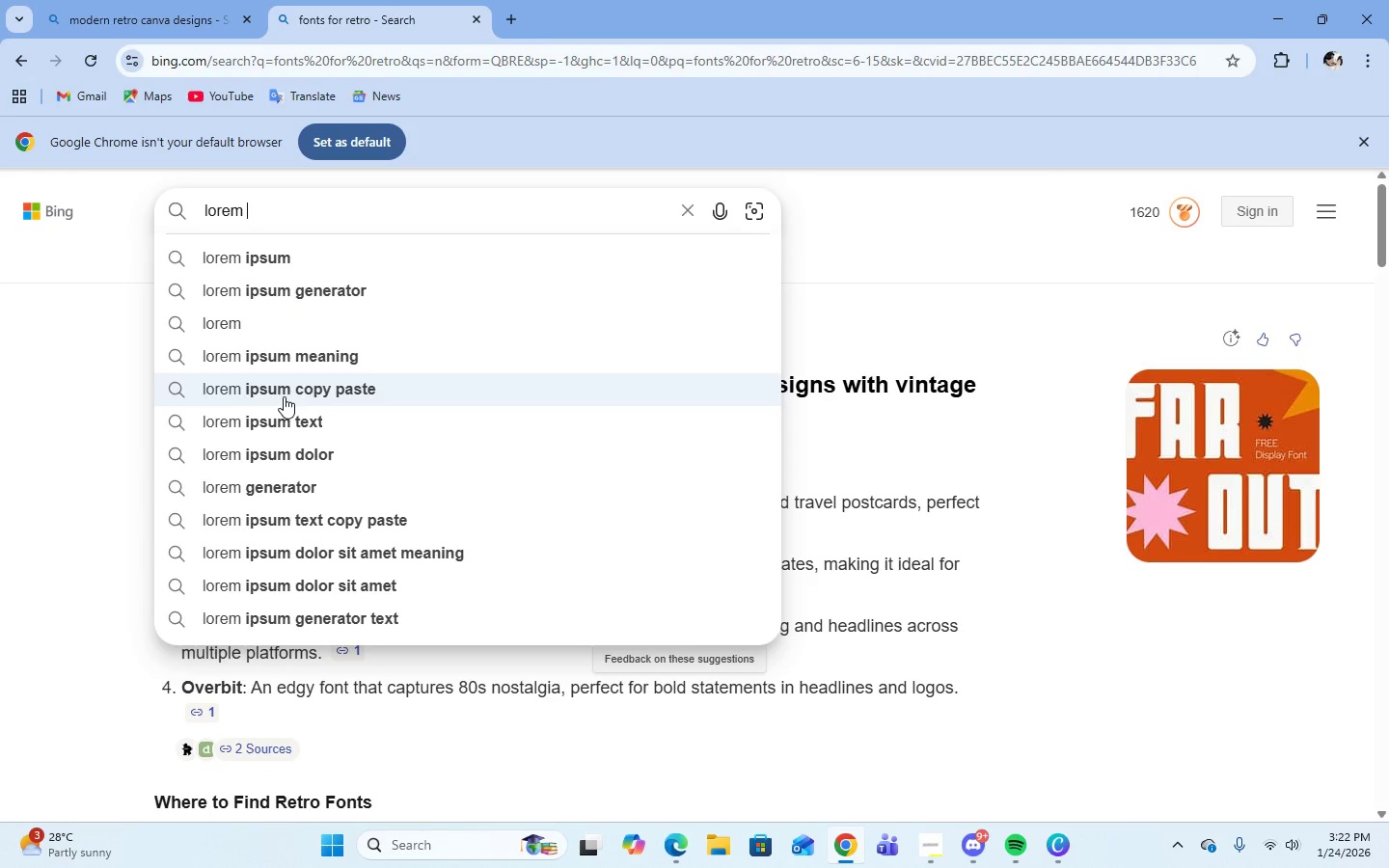 
left_click([286, 424])
 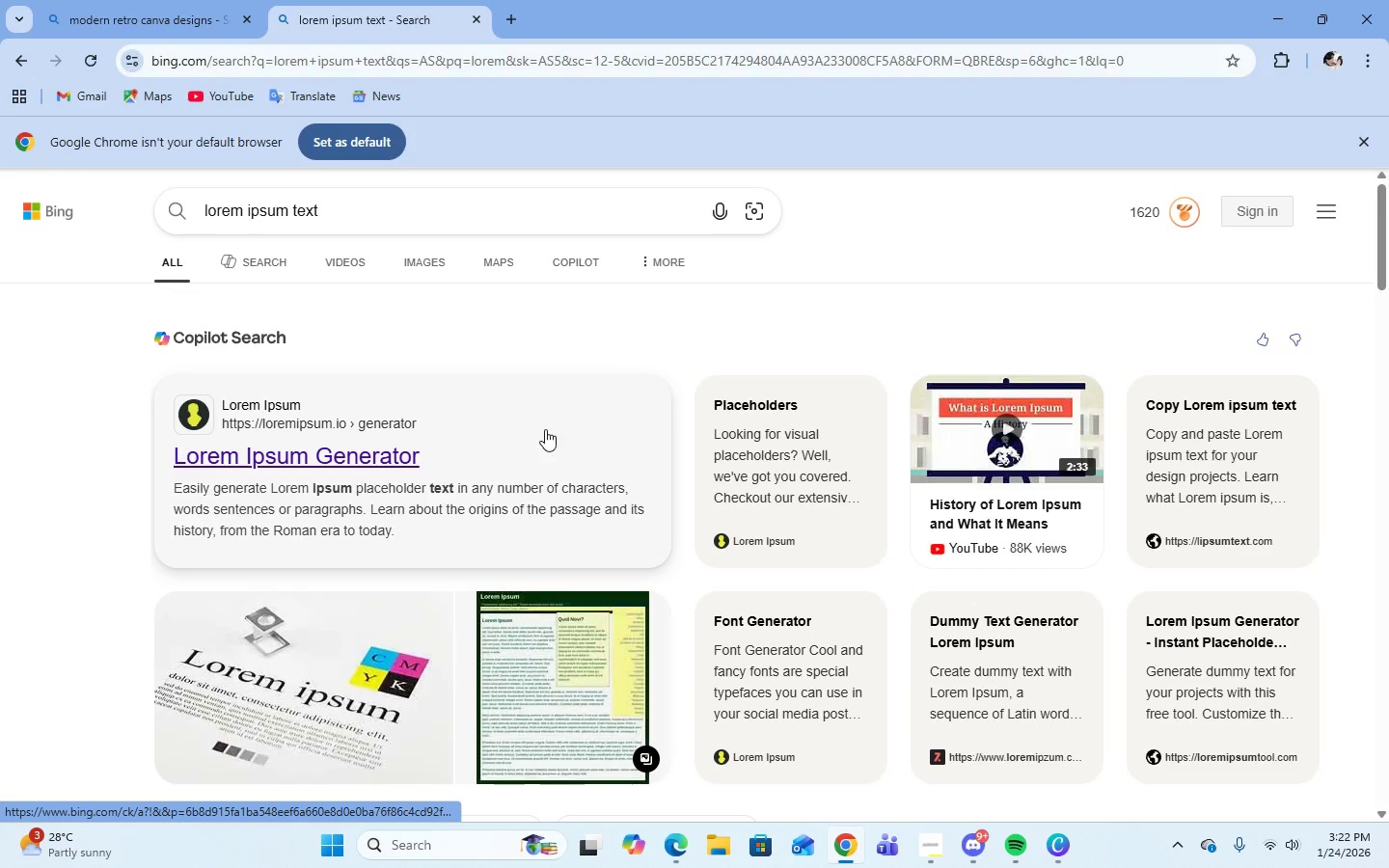 
scroll: coordinate [260, 384], scroll_direction: down, amount: 11.0
 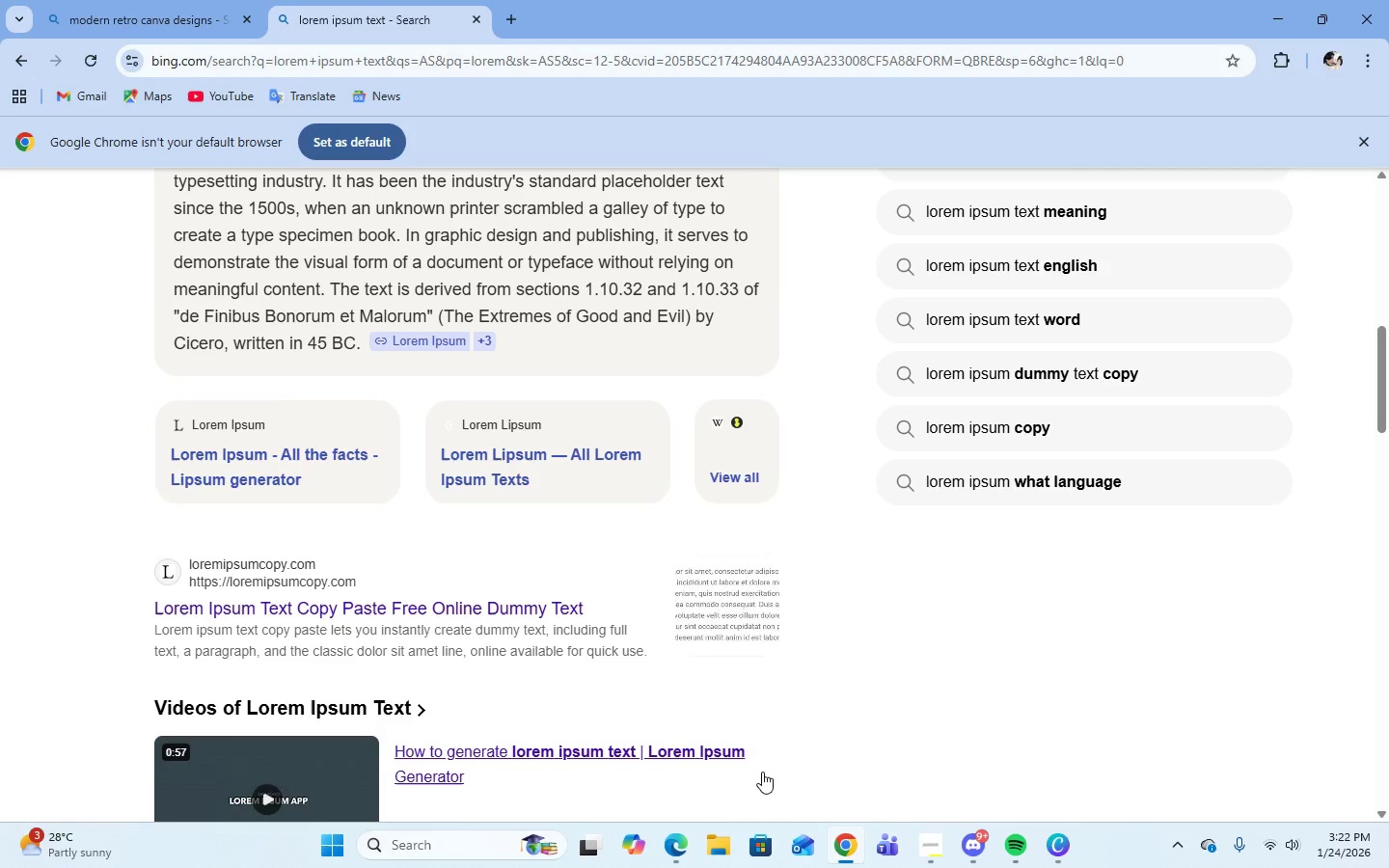 
scroll: coordinate [519, 555], scroll_direction: up, amount: 8.0
 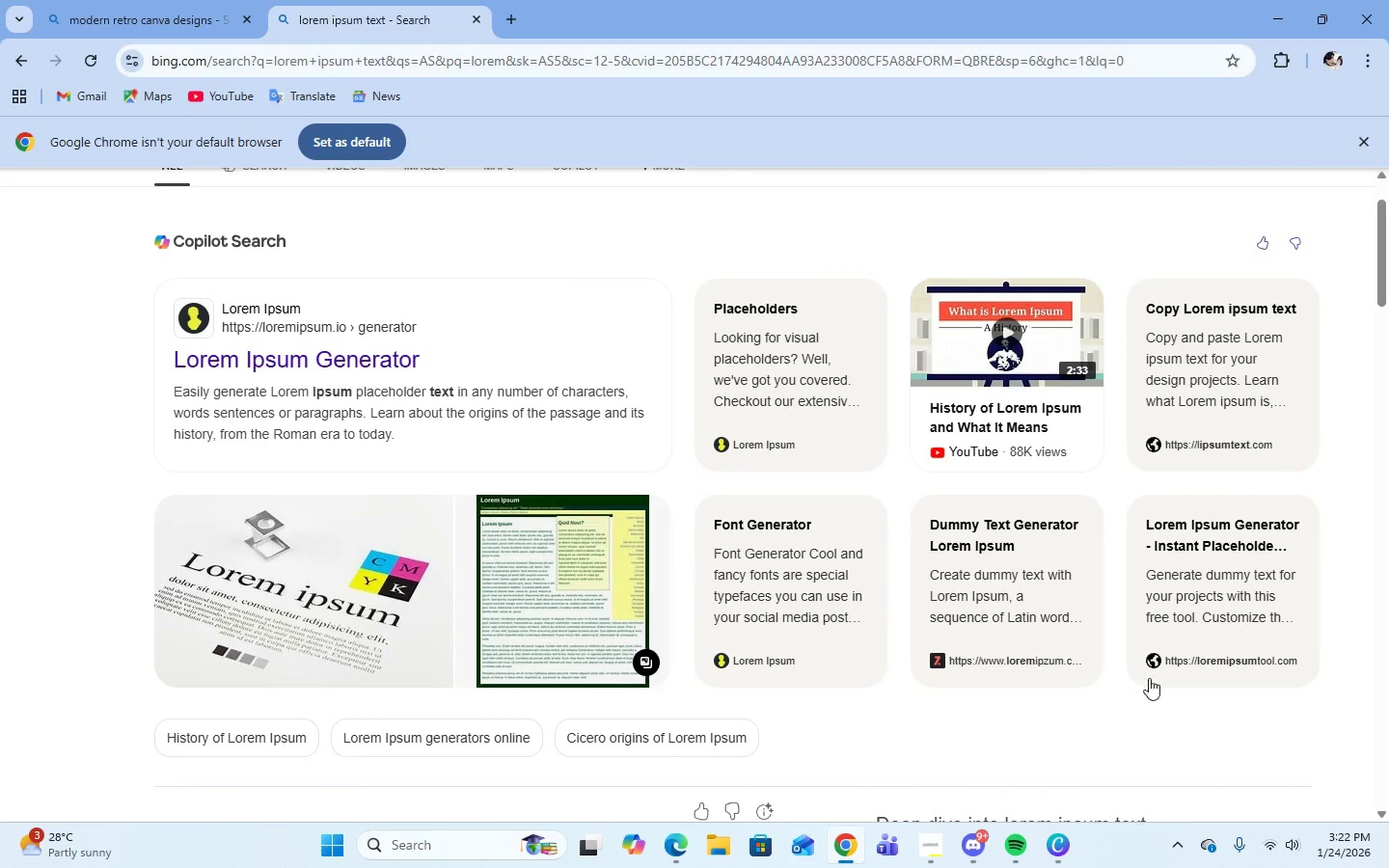 
scroll: coordinate [1137, 665], scroll_direction: down, amount: 4.0
 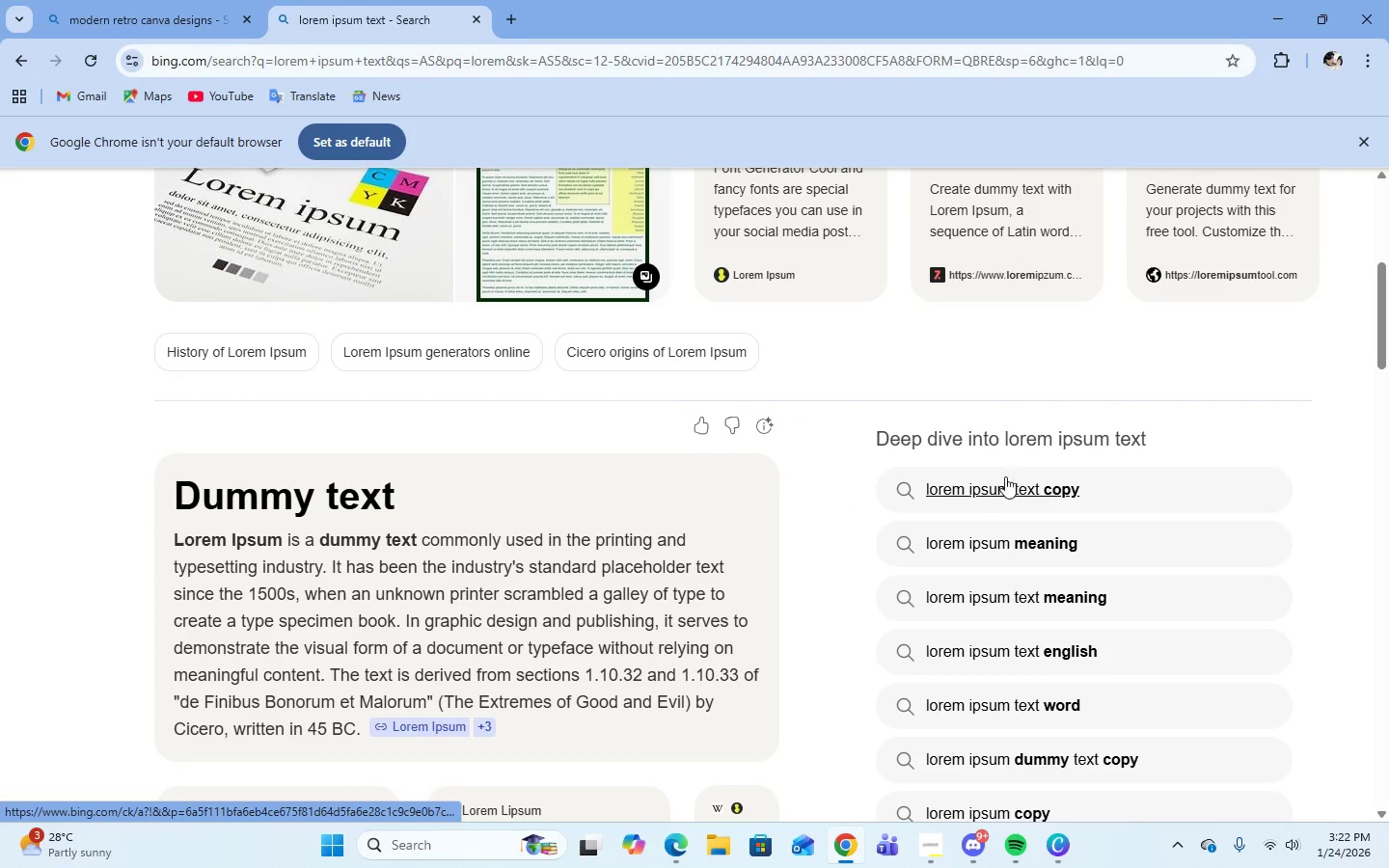 
left_click([1006, 494])
 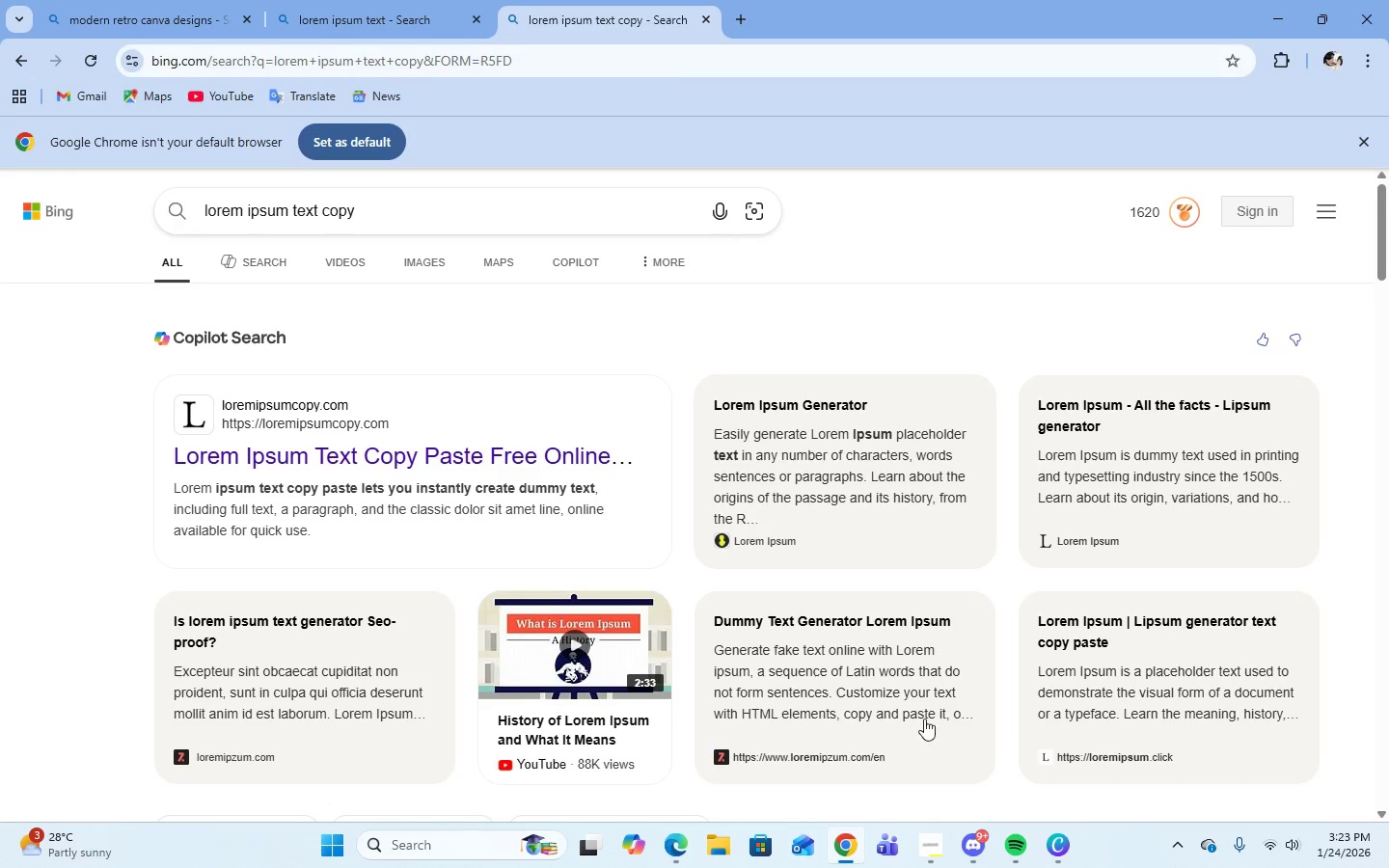 
scroll: coordinate [394, 739], scroll_direction: down, amount: 4.0
 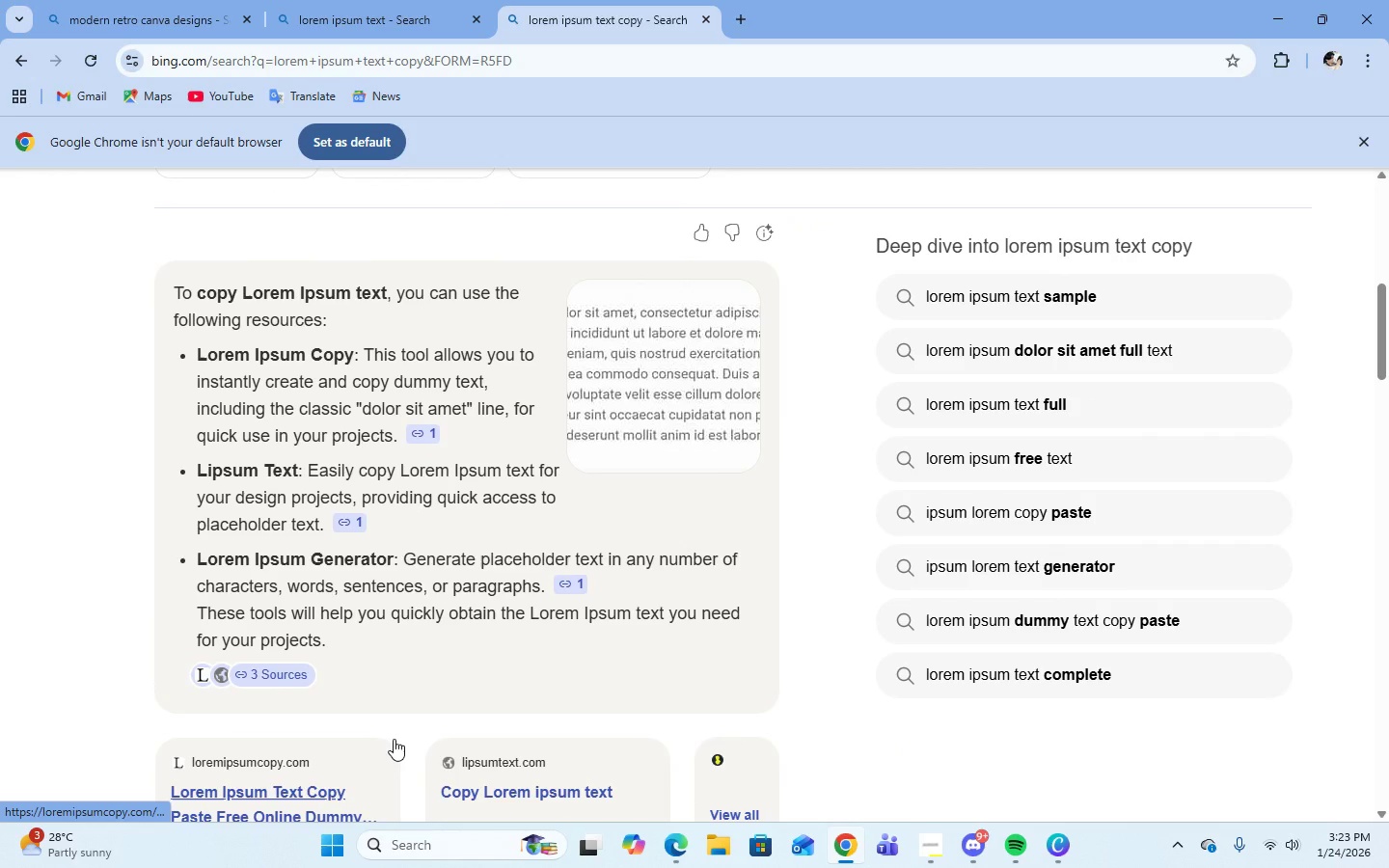 
scroll: coordinate [394, 739], scroll_direction: up, amount: 11.0
 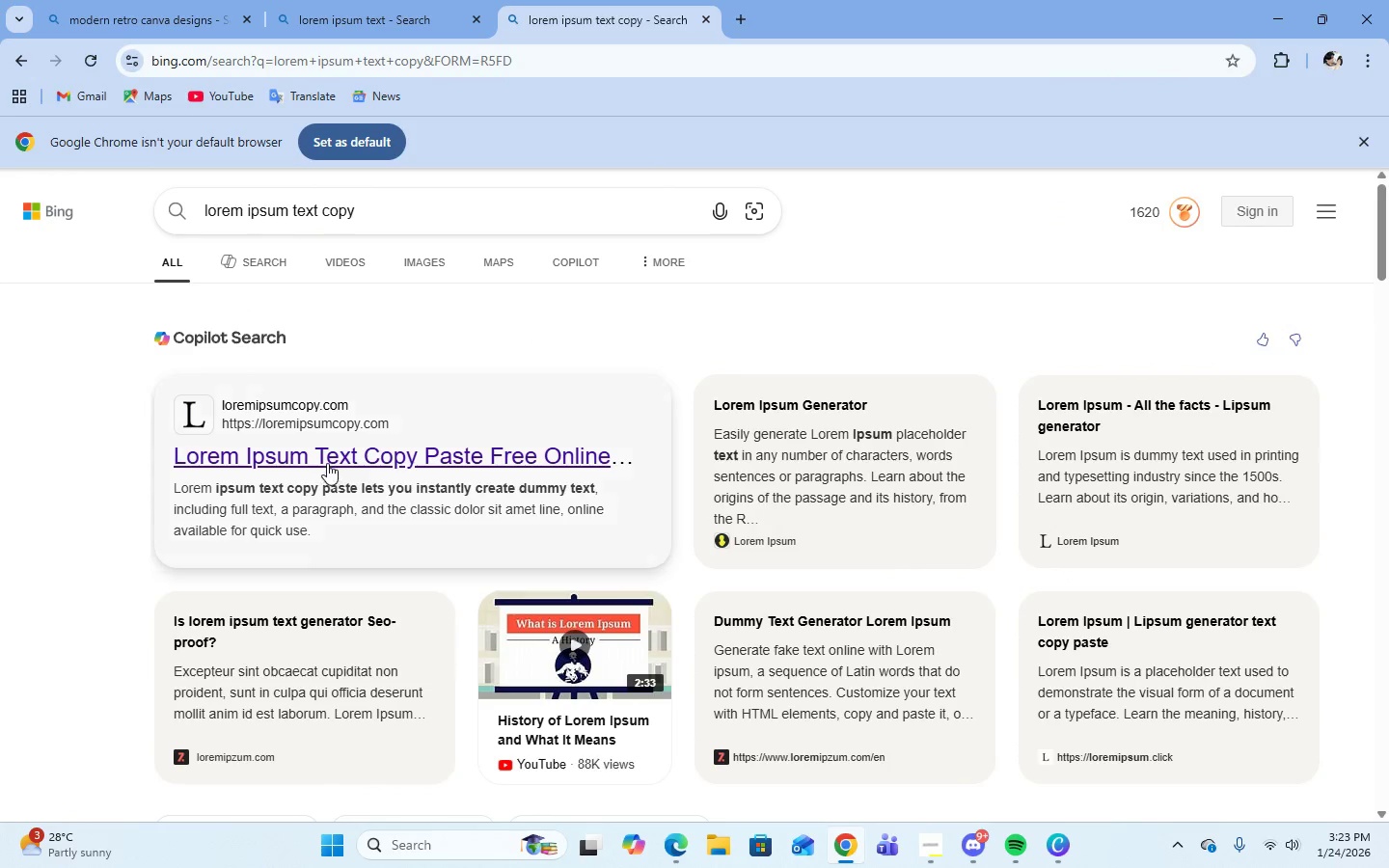 
left_click([324, 458])
 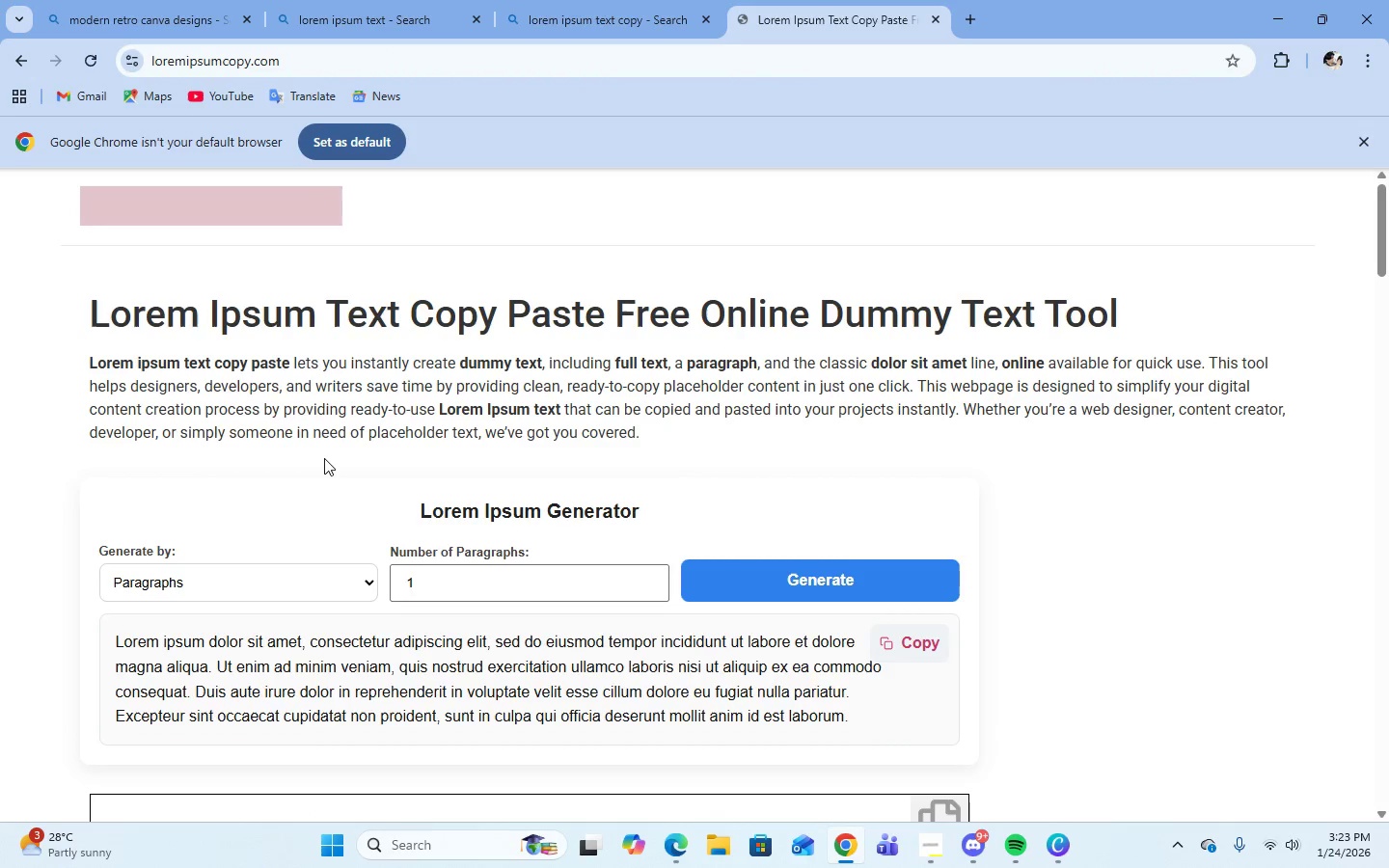 
wait(5.39)
 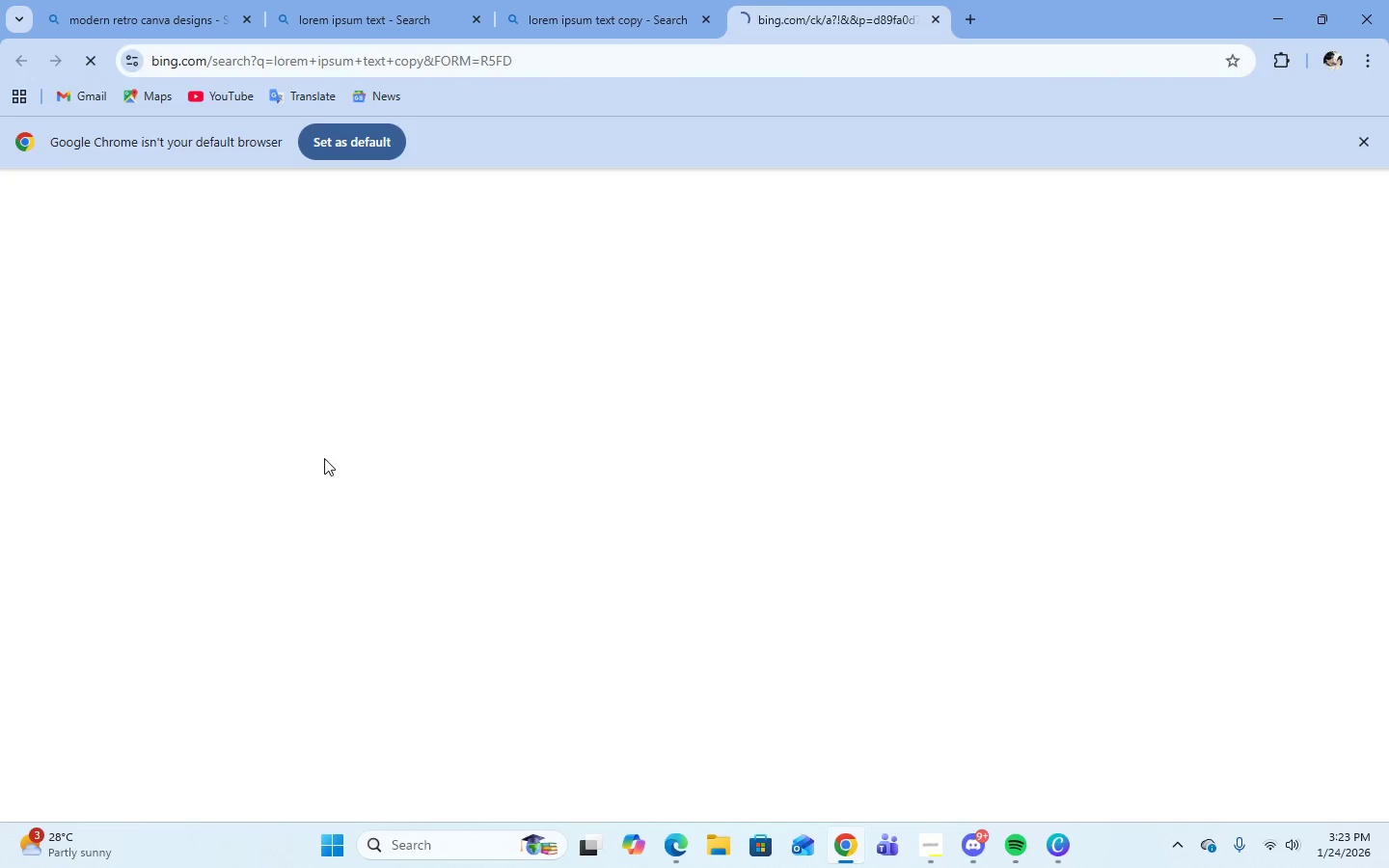 
scroll: coordinate [428, 645], scroll_direction: down, amount: 10.0
 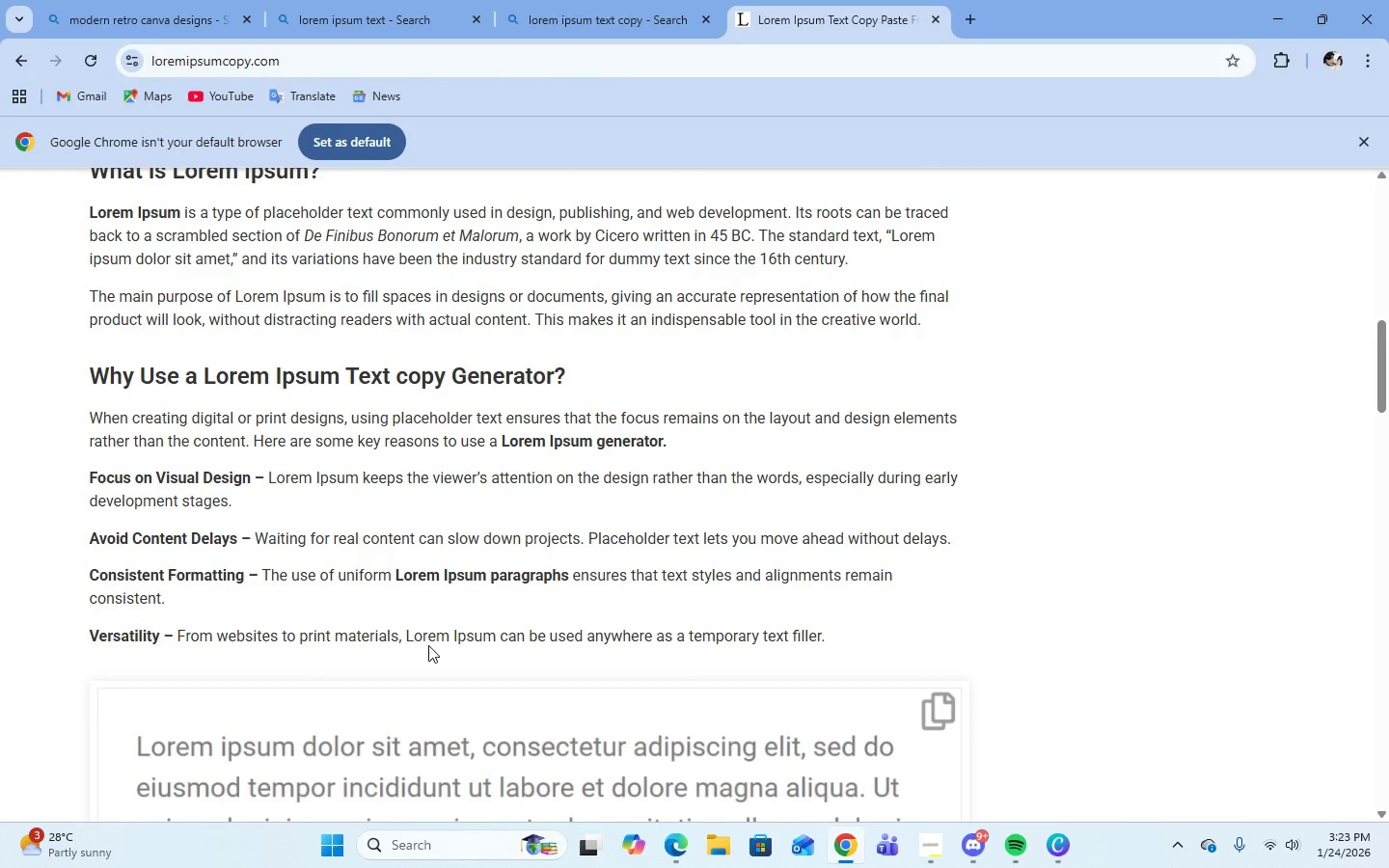 
scroll: coordinate [428, 645], scroll_direction: up, amount: 11.0
 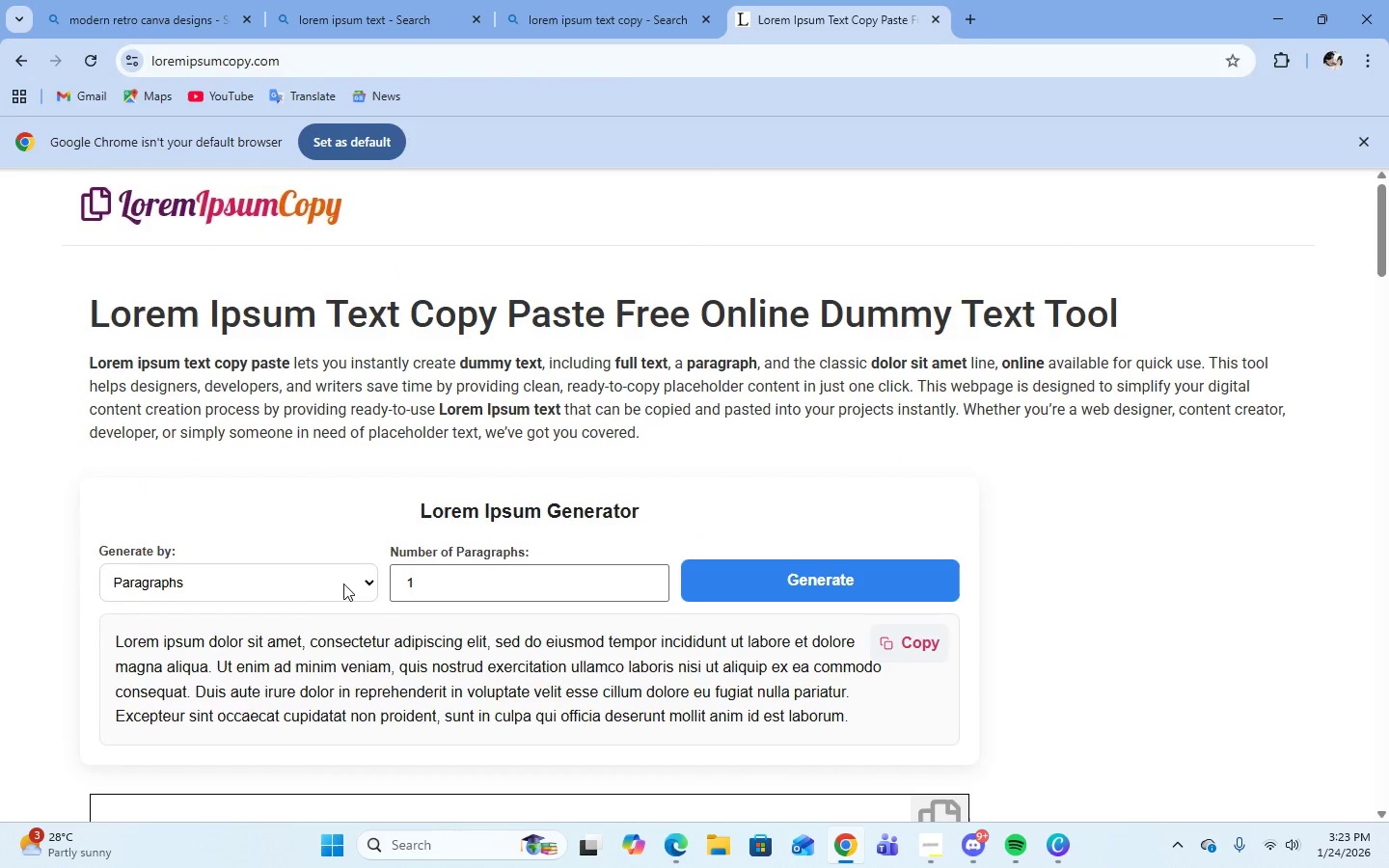 
left_click([300, 576])
 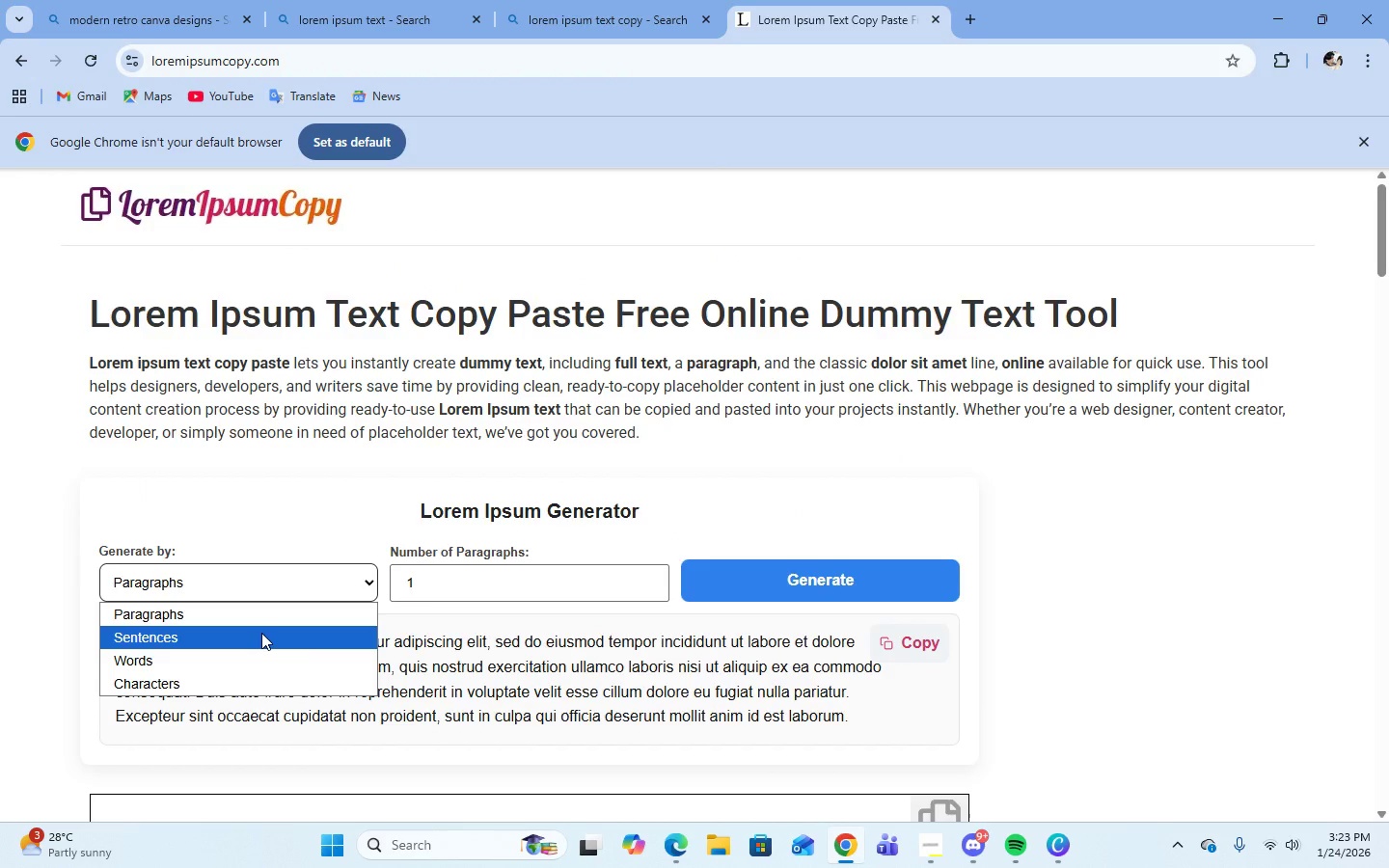 
left_click([261, 633])
 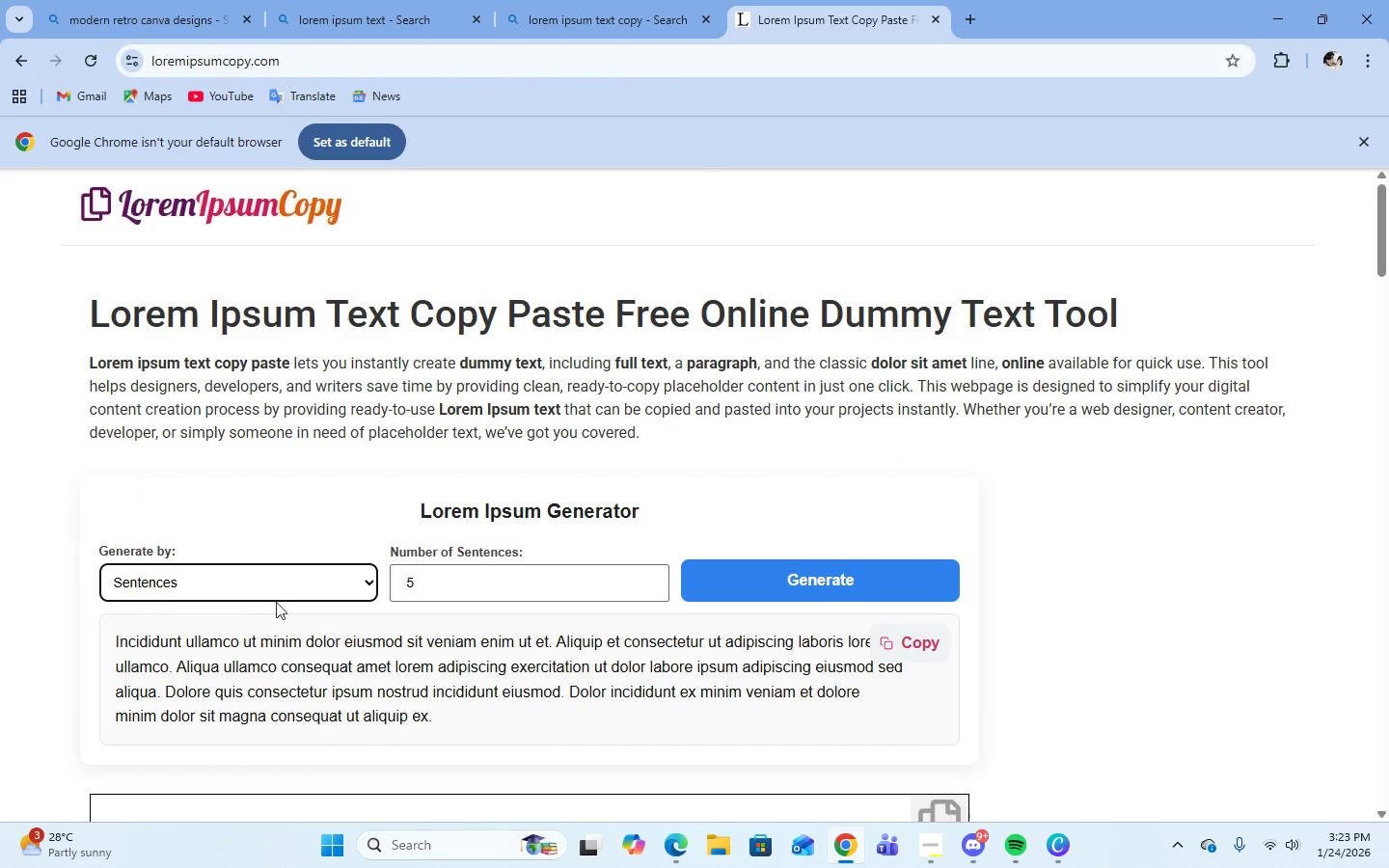 
left_click([276, 580])
 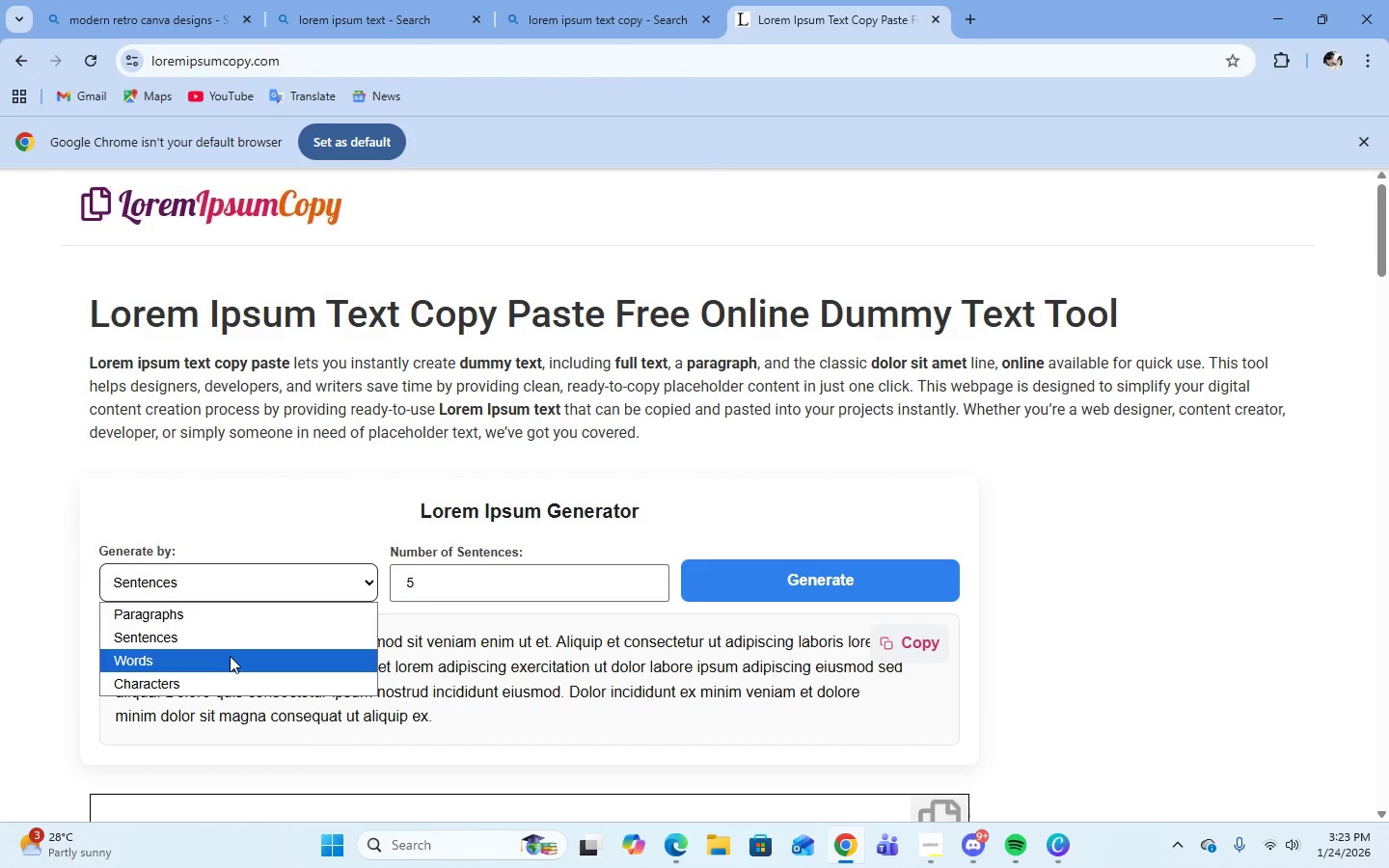 
left_click([230, 656])
 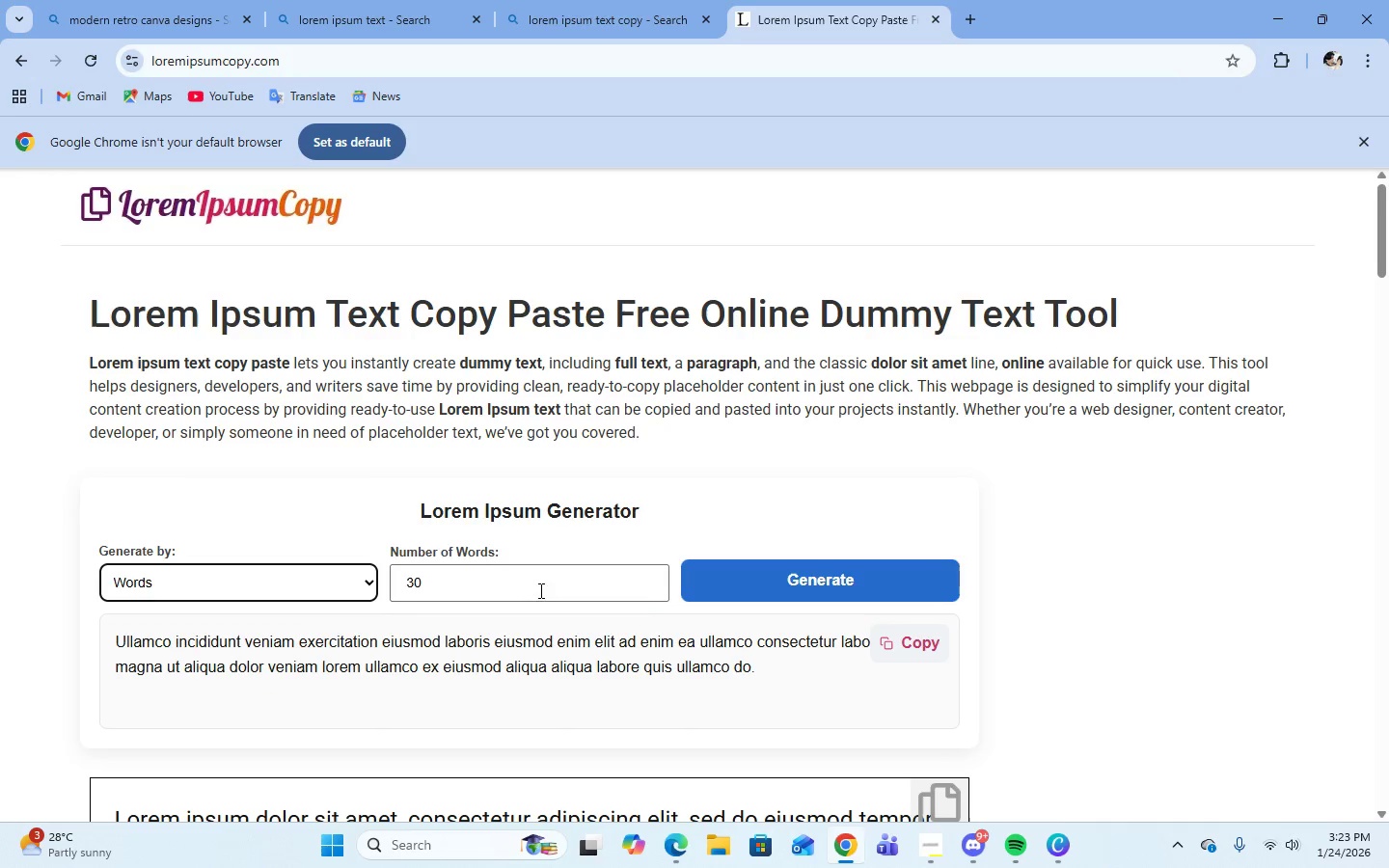 
left_click([455, 597])
 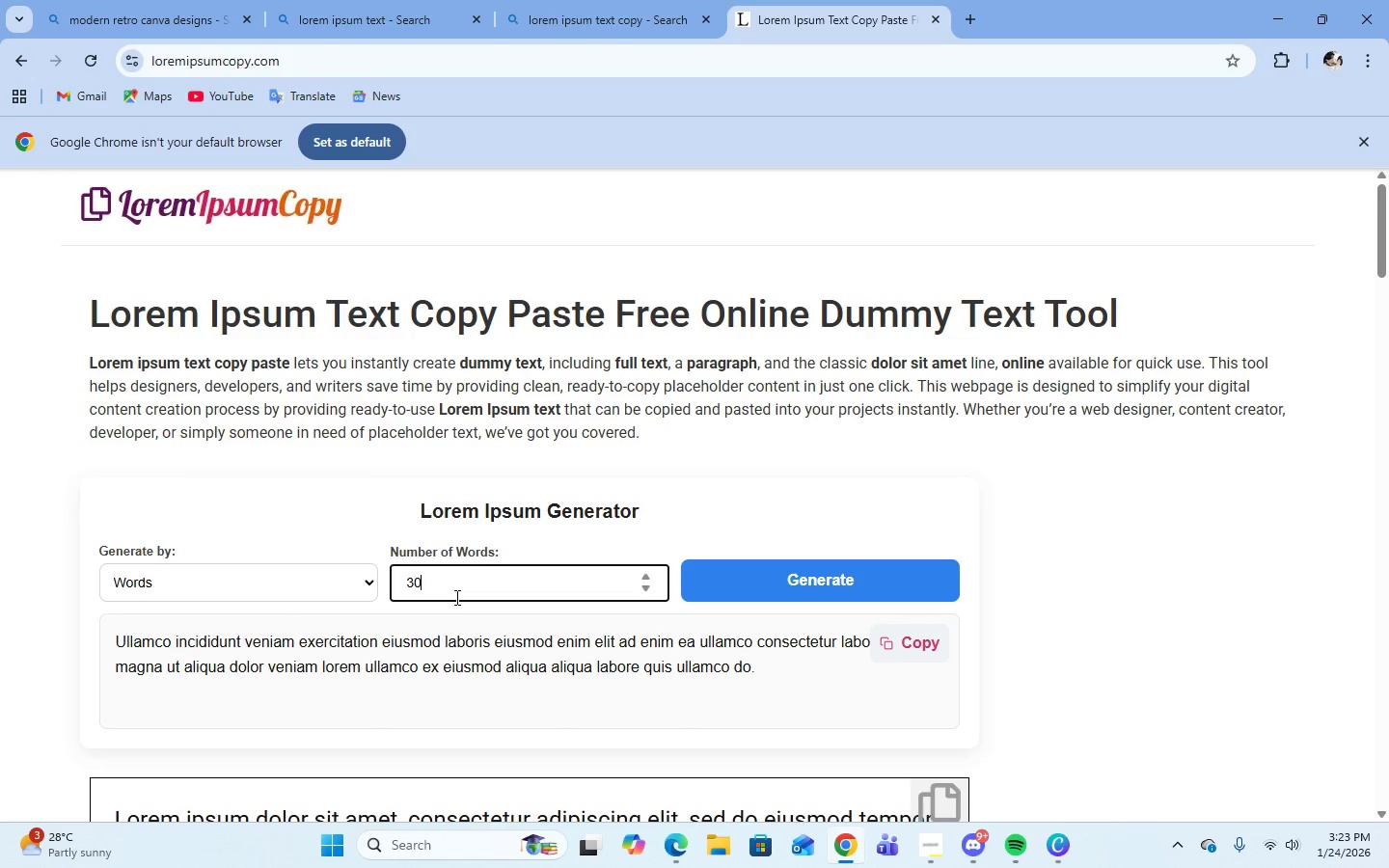 
left_click([294, 579])
 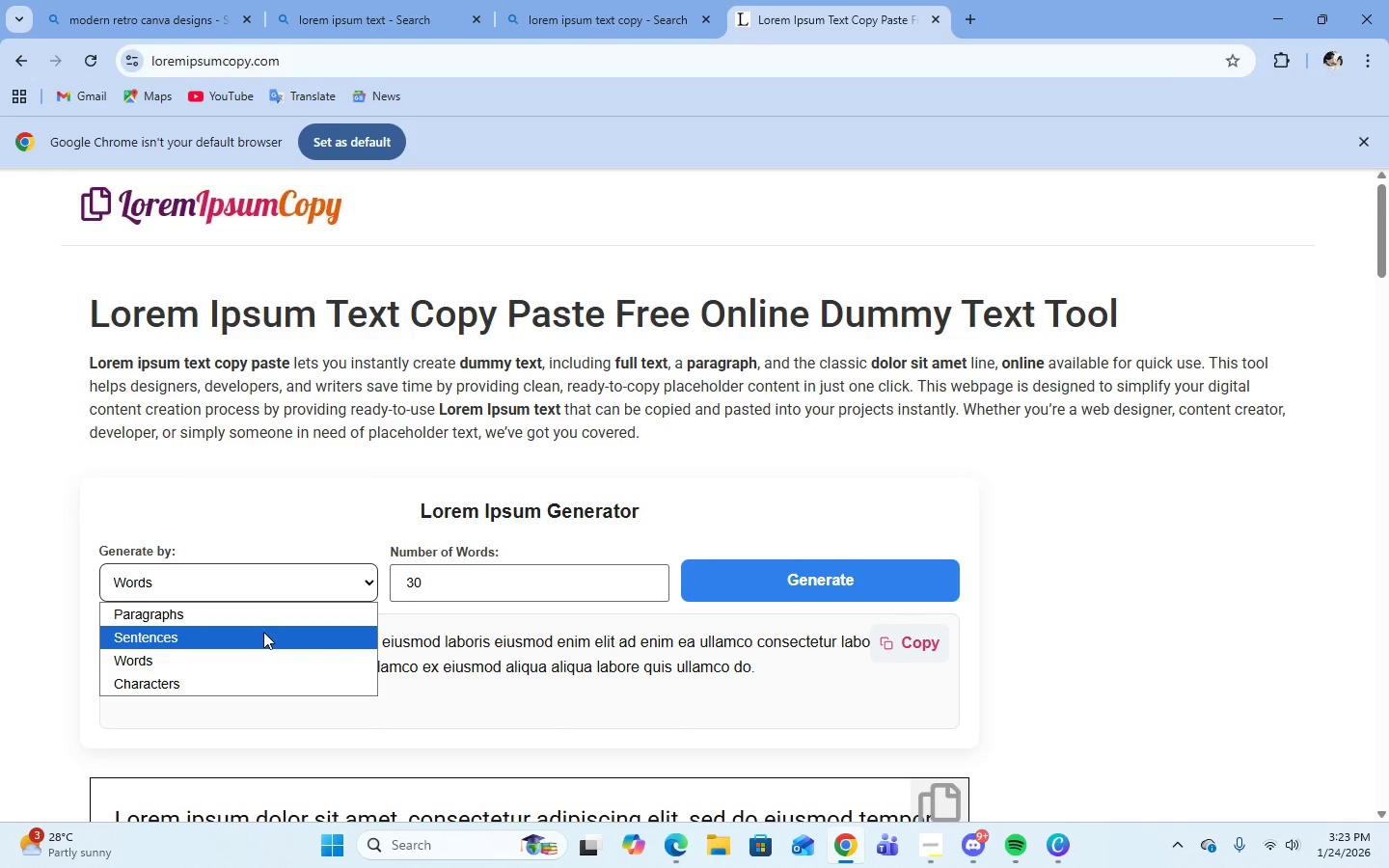 
left_click([263, 632])
 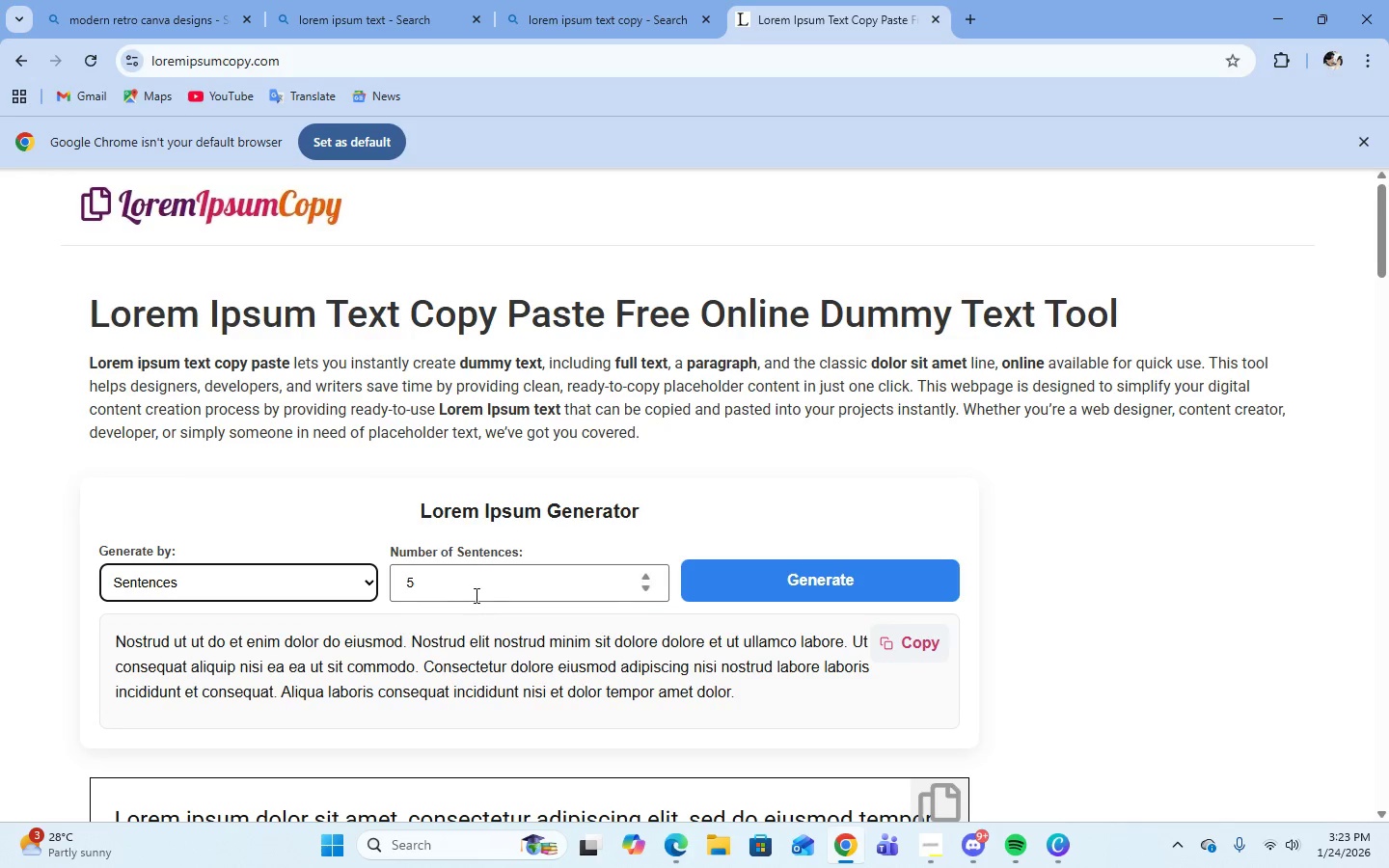 
left_click([475, 582])
 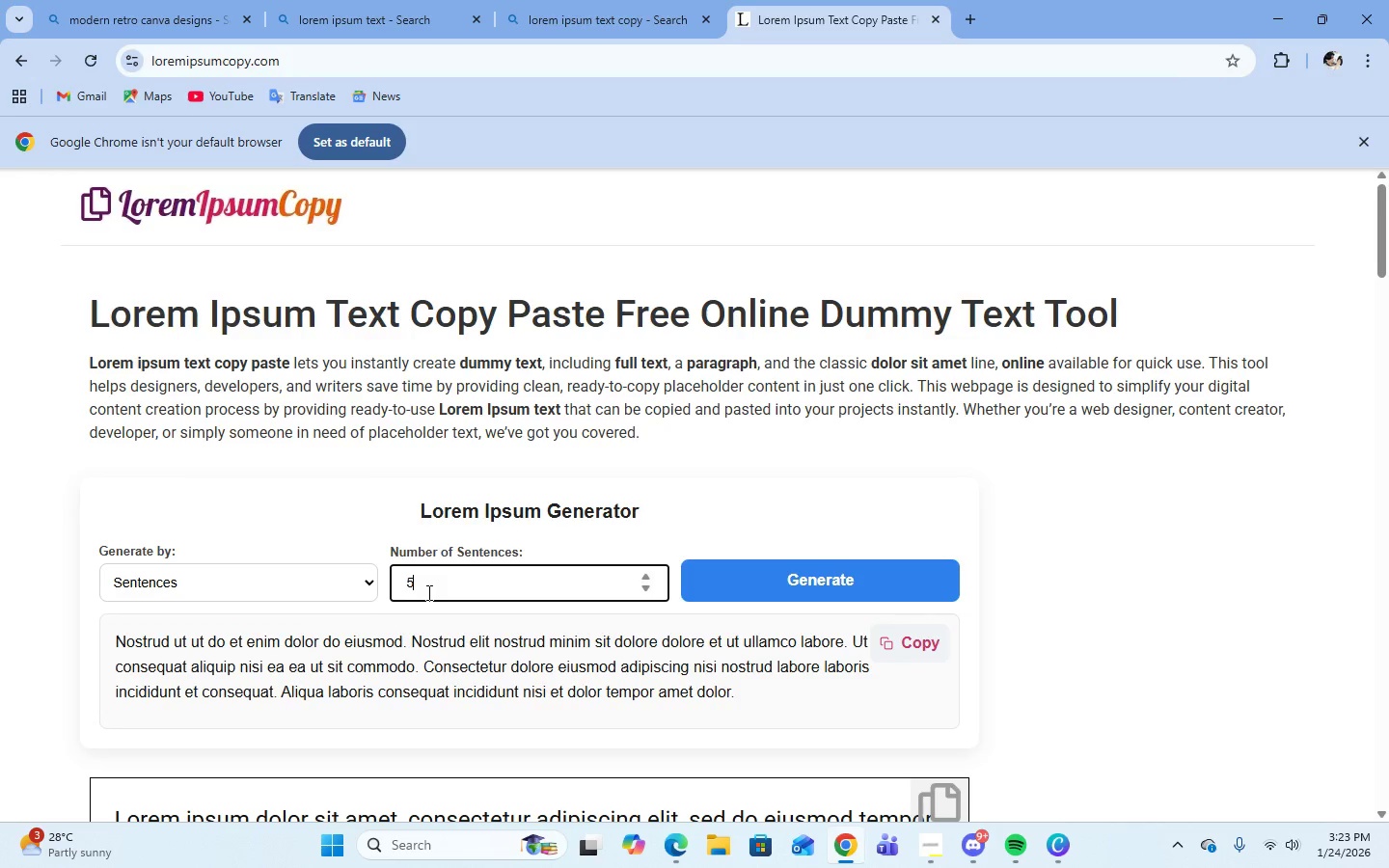 
left_click([260, 594])
 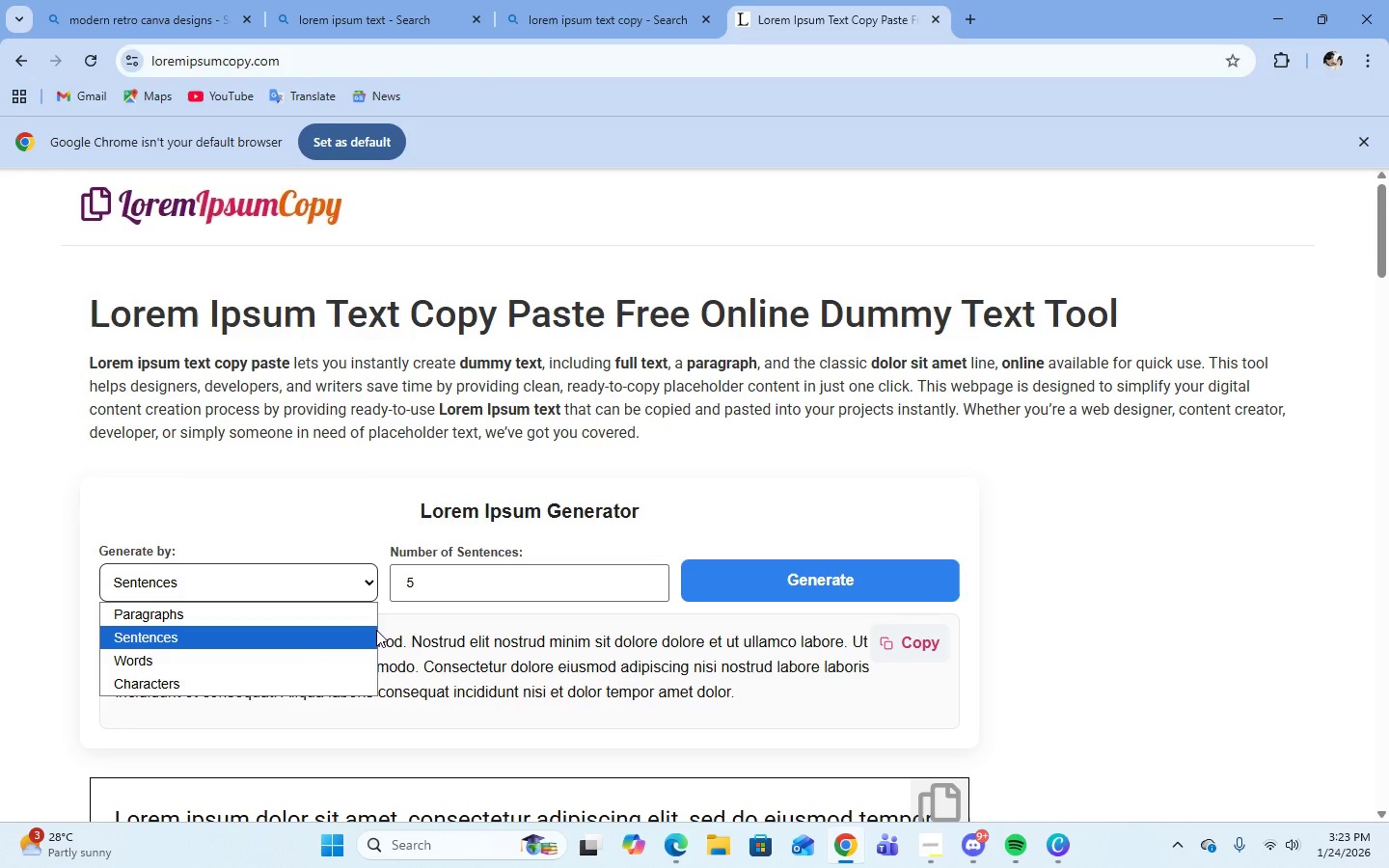 
left_click([480, 686])
 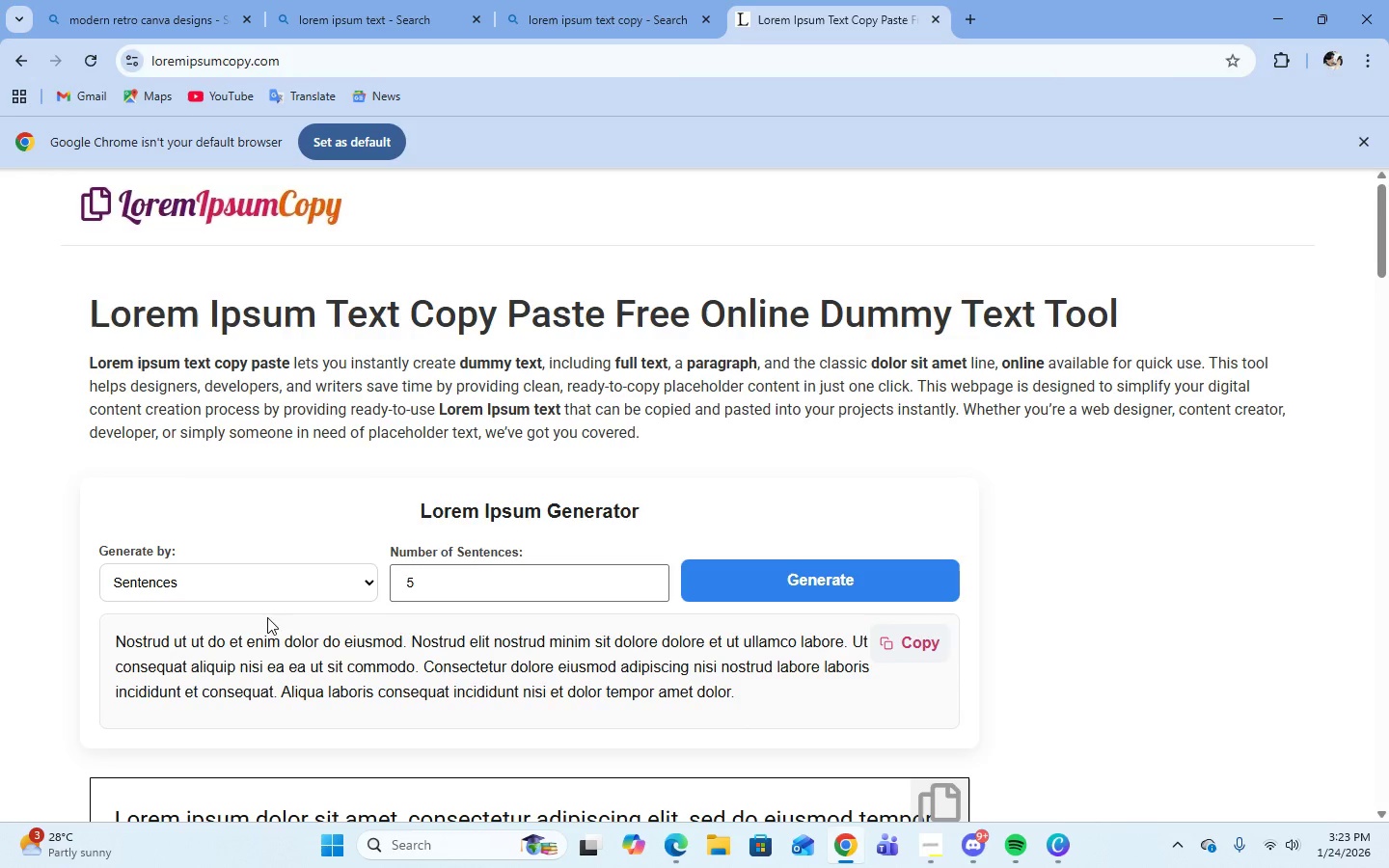 
left_click([223, 577])
 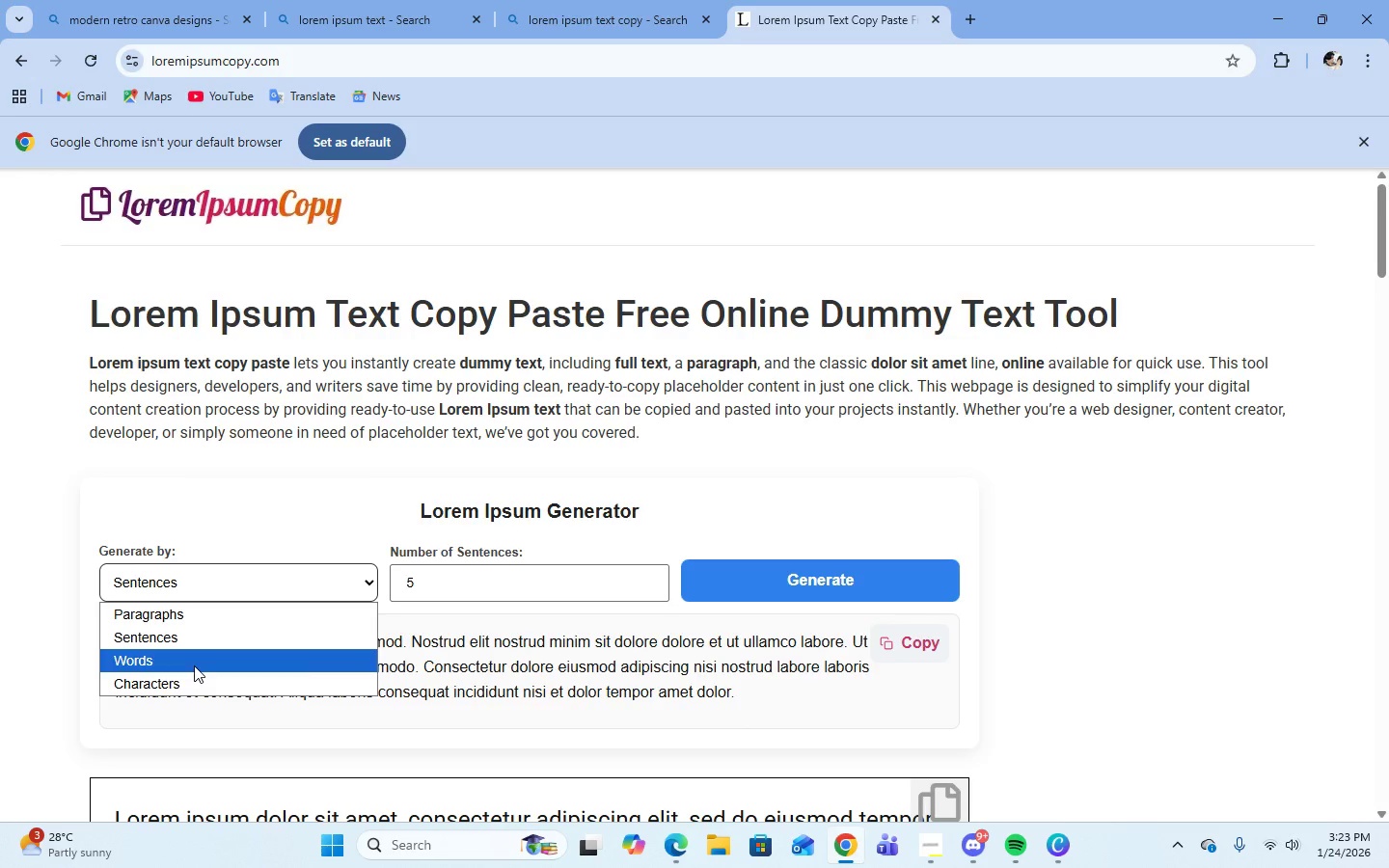 
left_click([194, 665])
 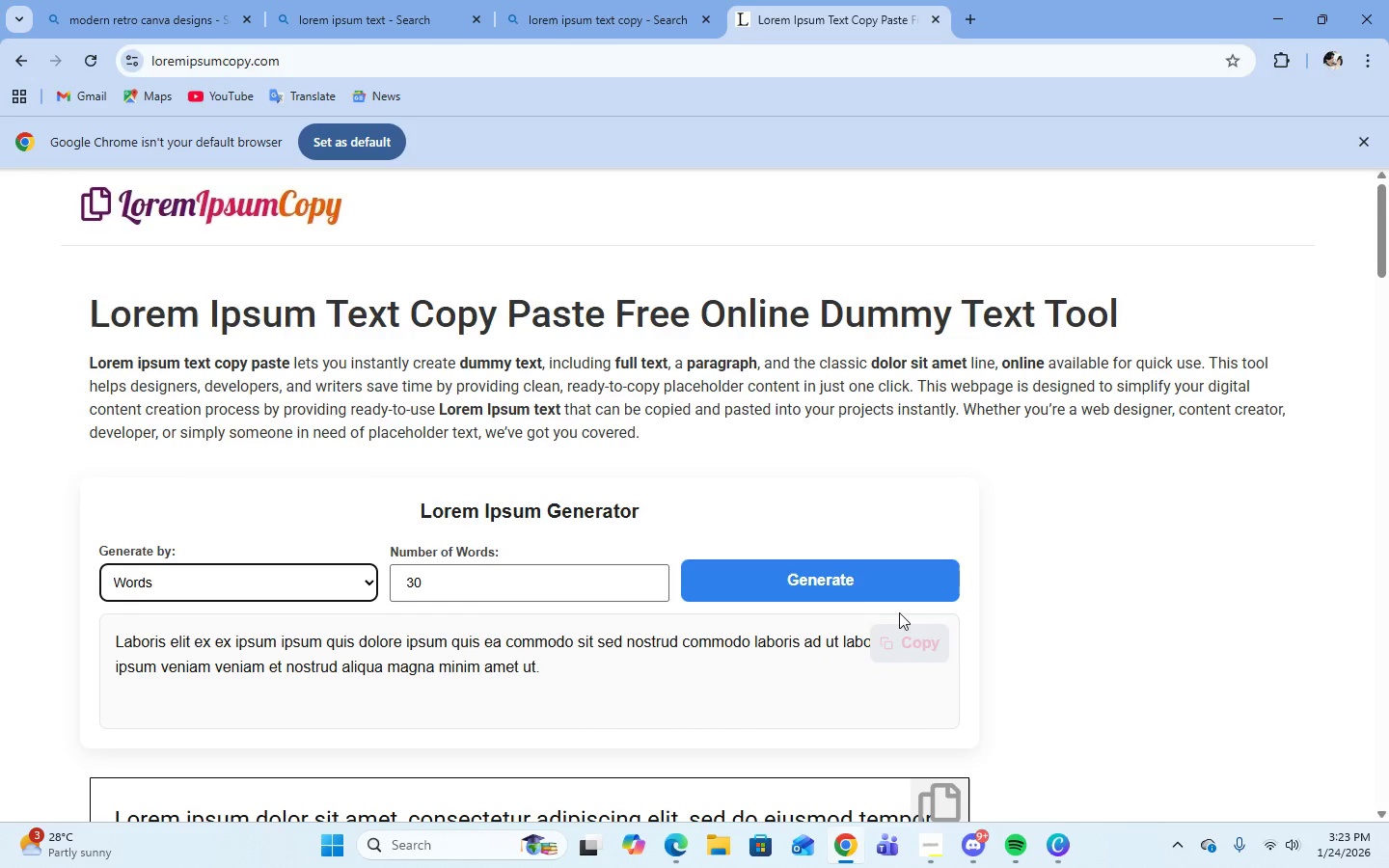 
left_click([889, 590])
 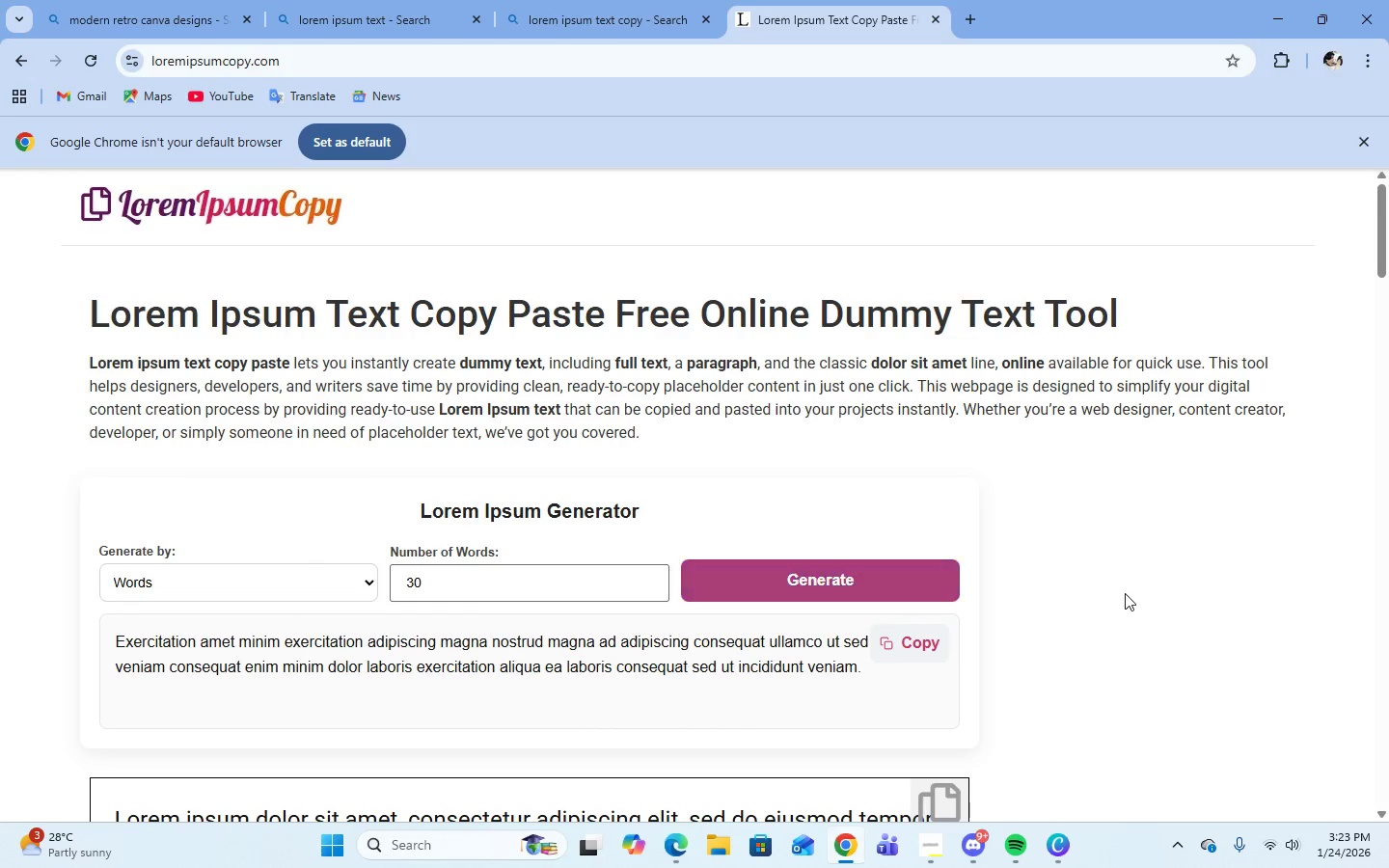 
scroll: coordinate [1125, 593], scroll_direction: down, amount: 7.0
 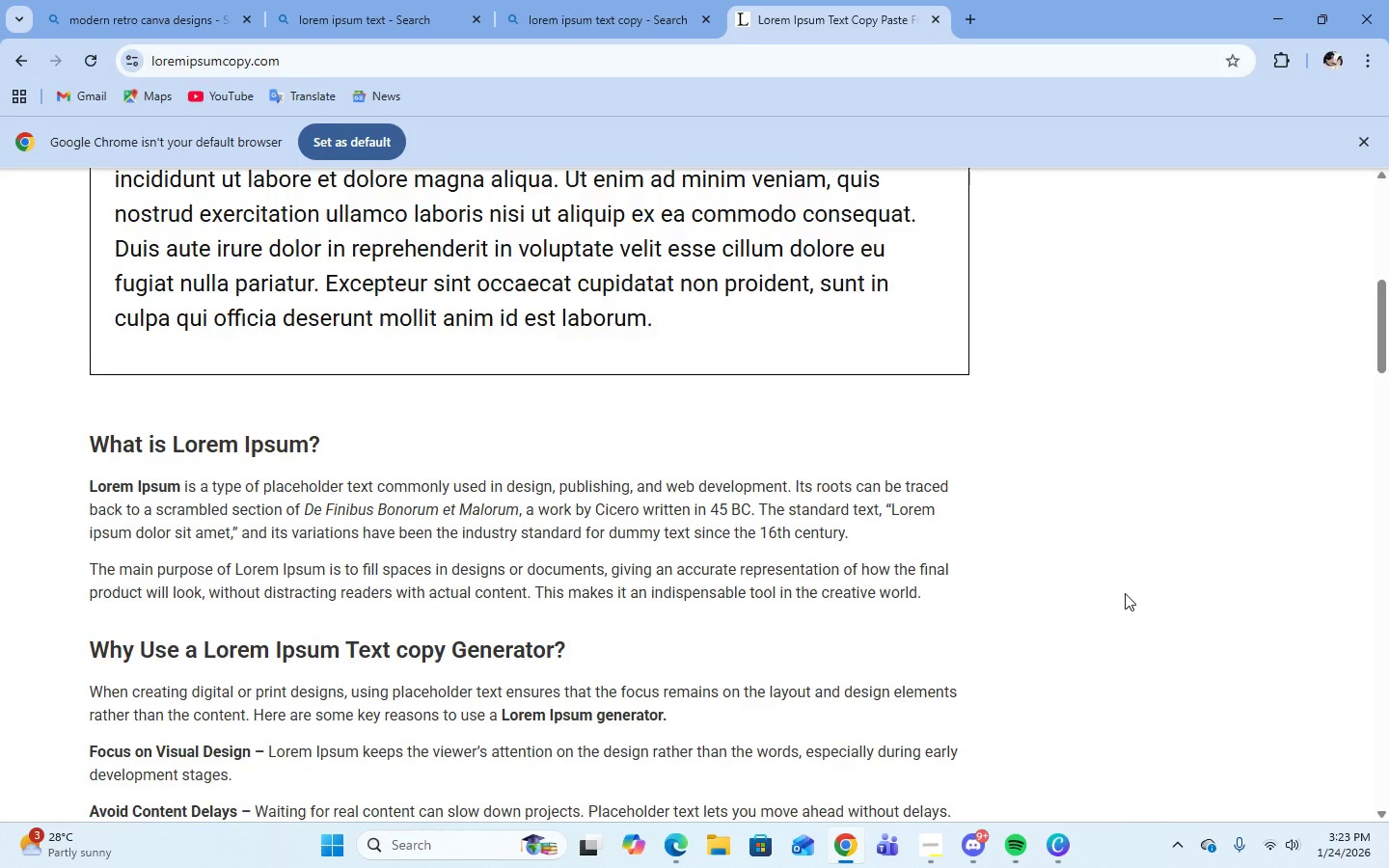 
scroll: coordinate [1125, 593], scroll_direction: up, amount: 3.0
 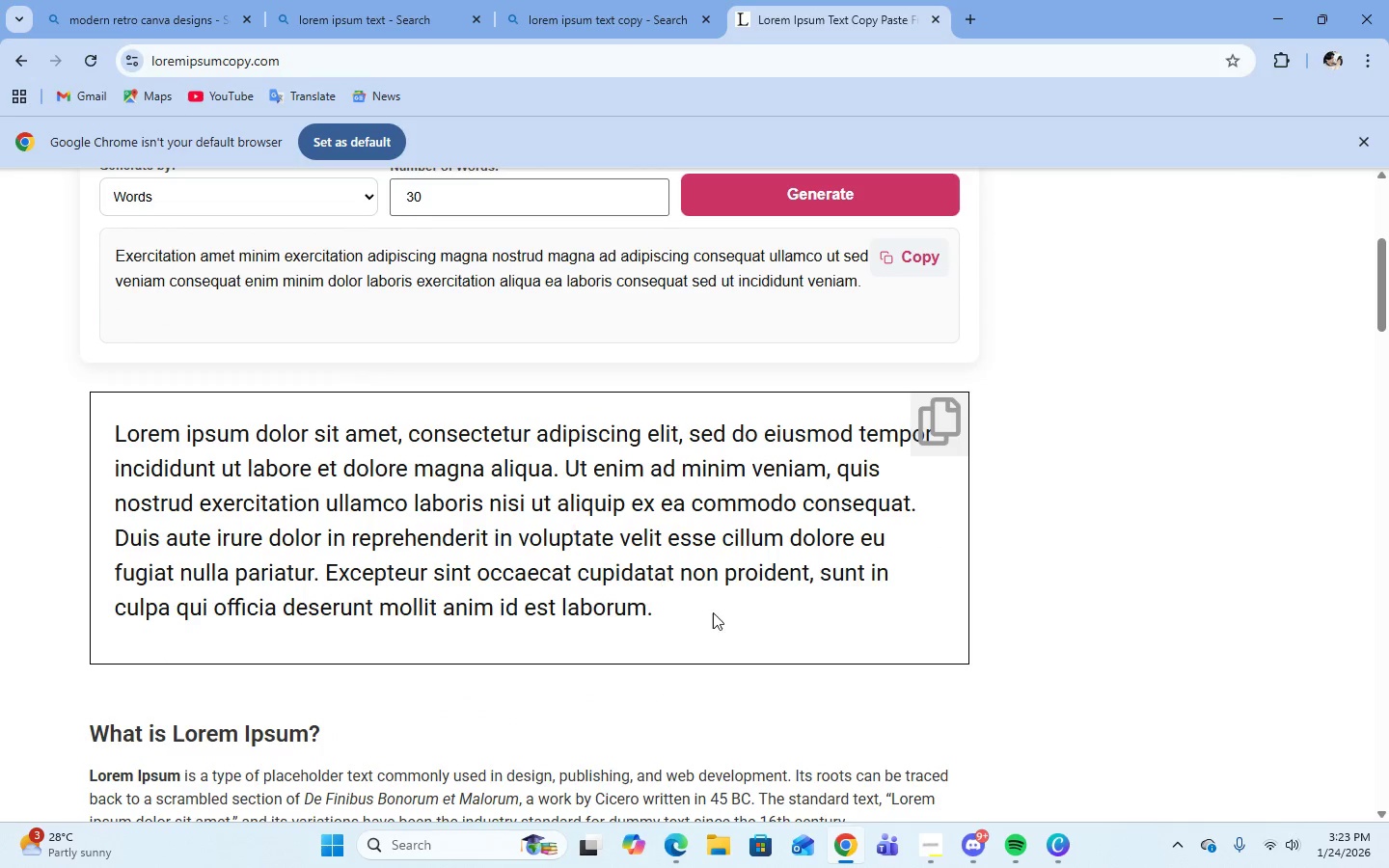 
left_click([714, 622])
 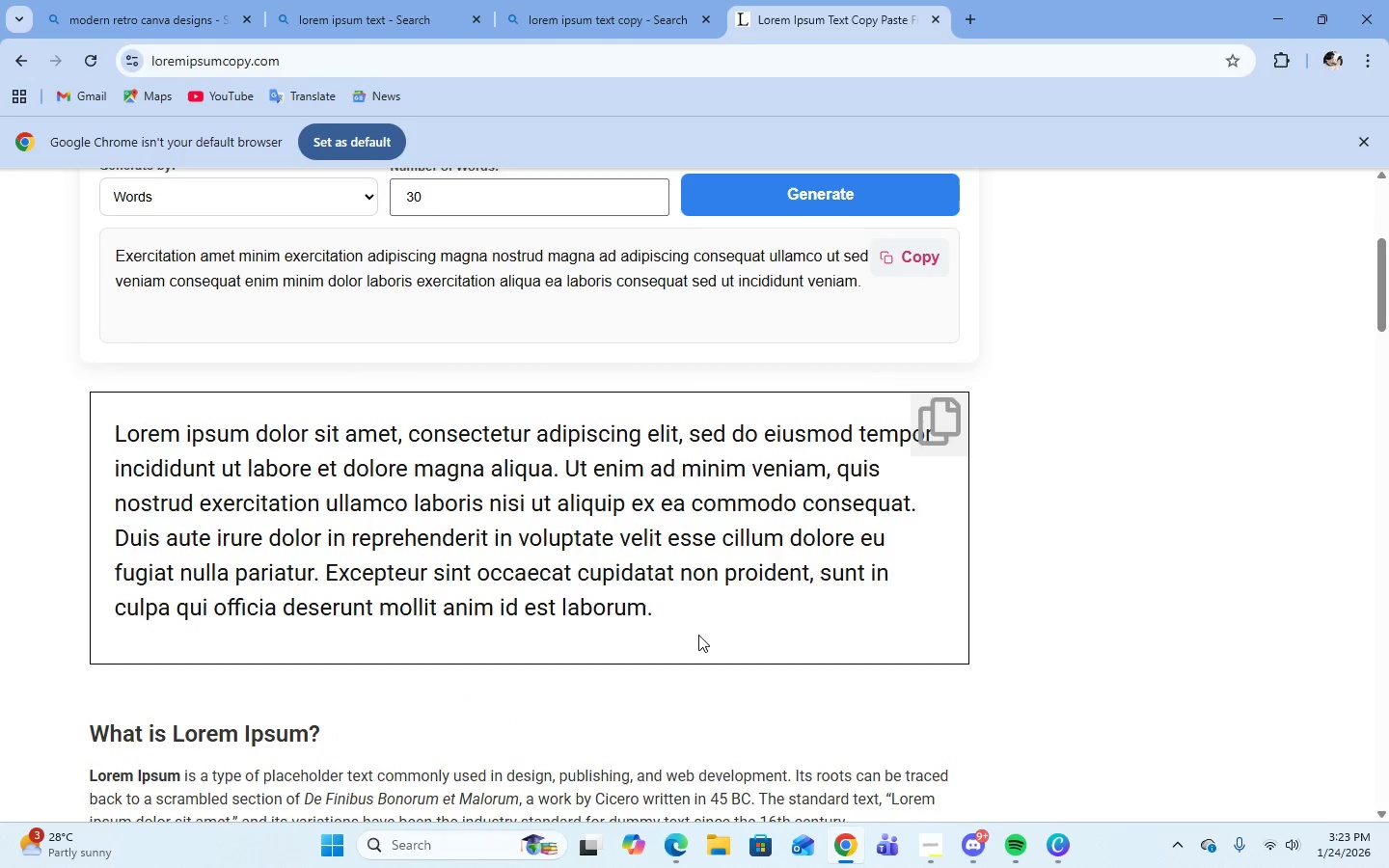 
scroll: coordinate [694, 630], scroll_direction: up, amount: 3.0
 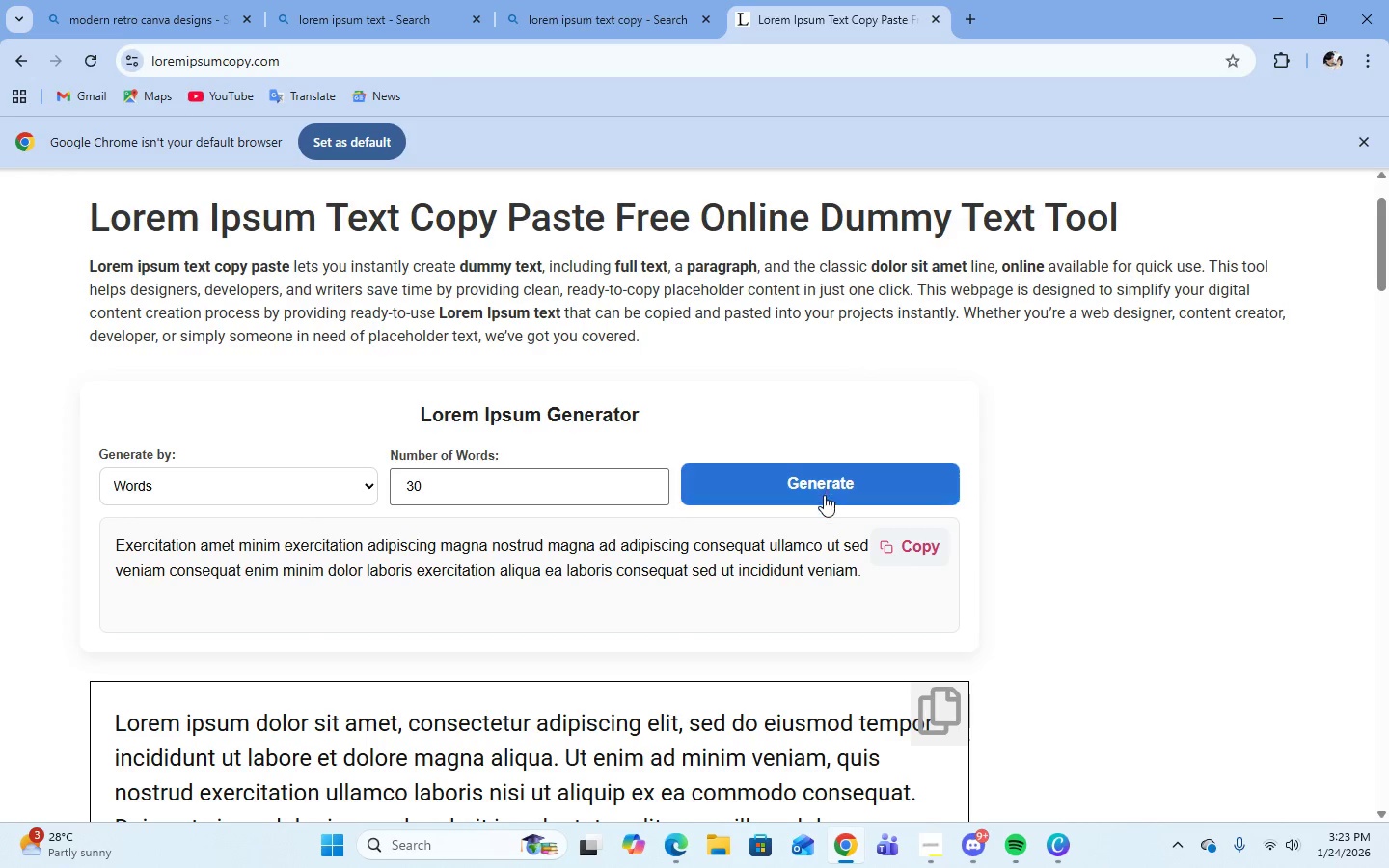 
left_click([824, 495])
 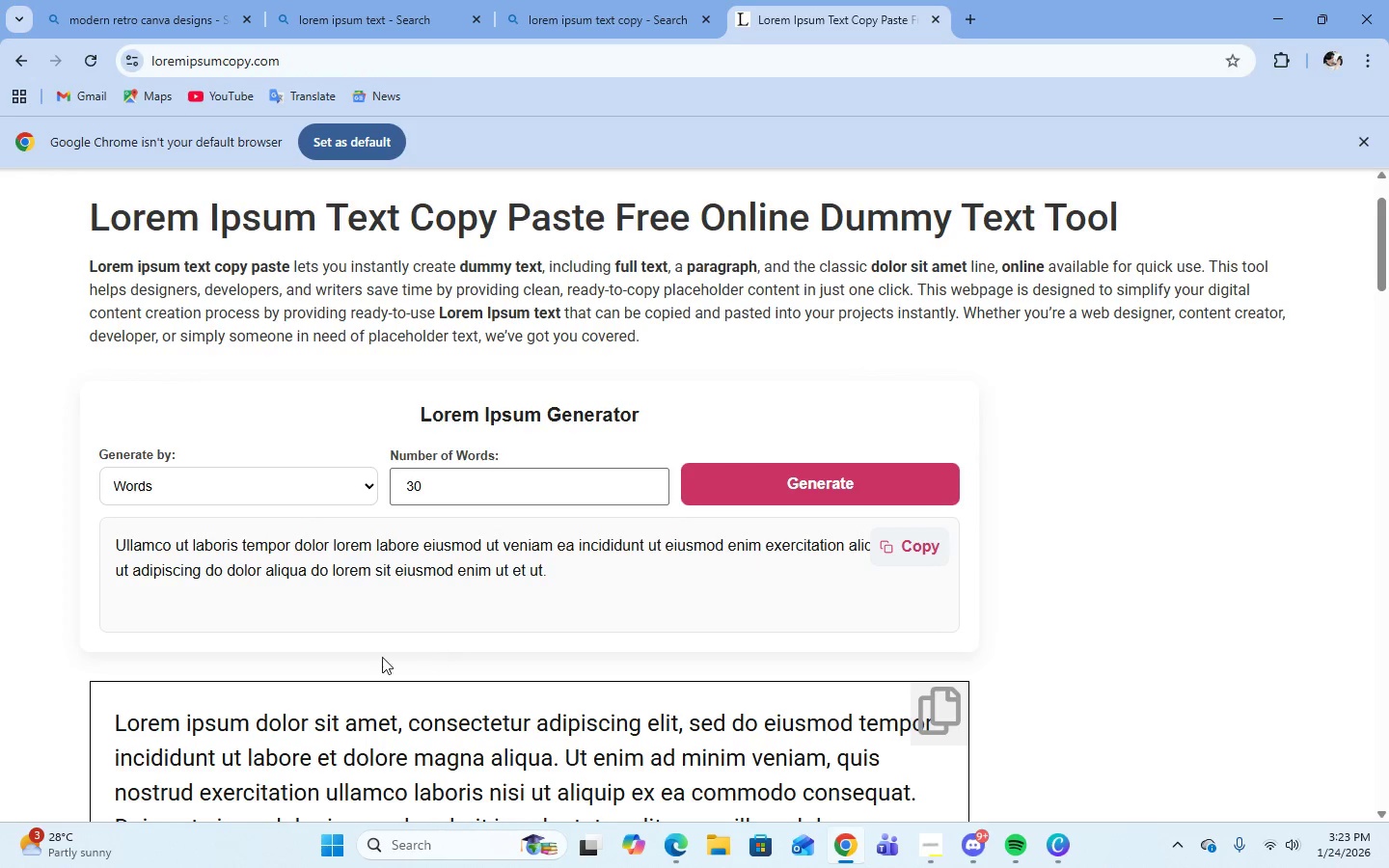 
wait(5.83)
 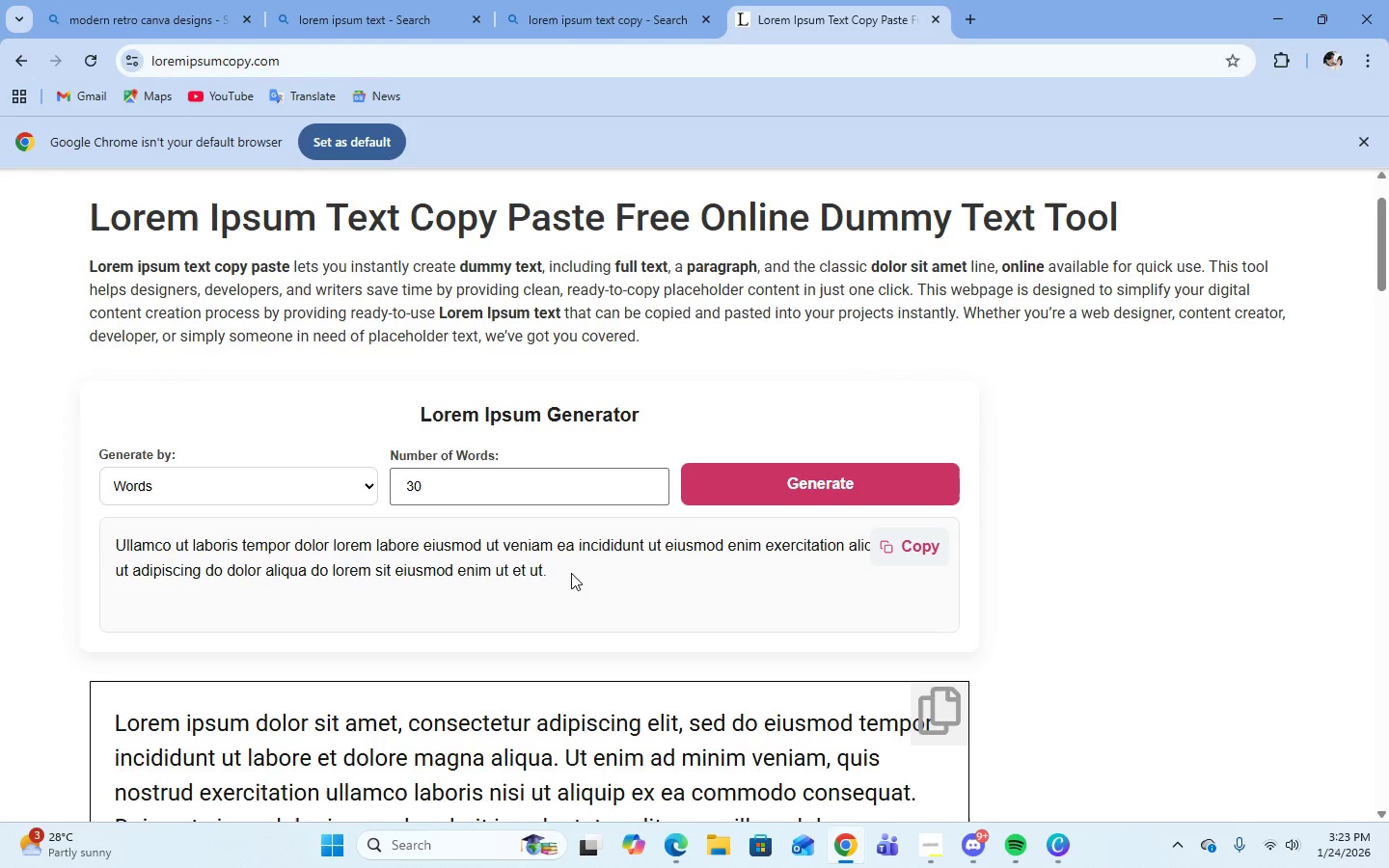 
scroll: coordinate [763, 566], scroll_direction: up, amount: 1.0
 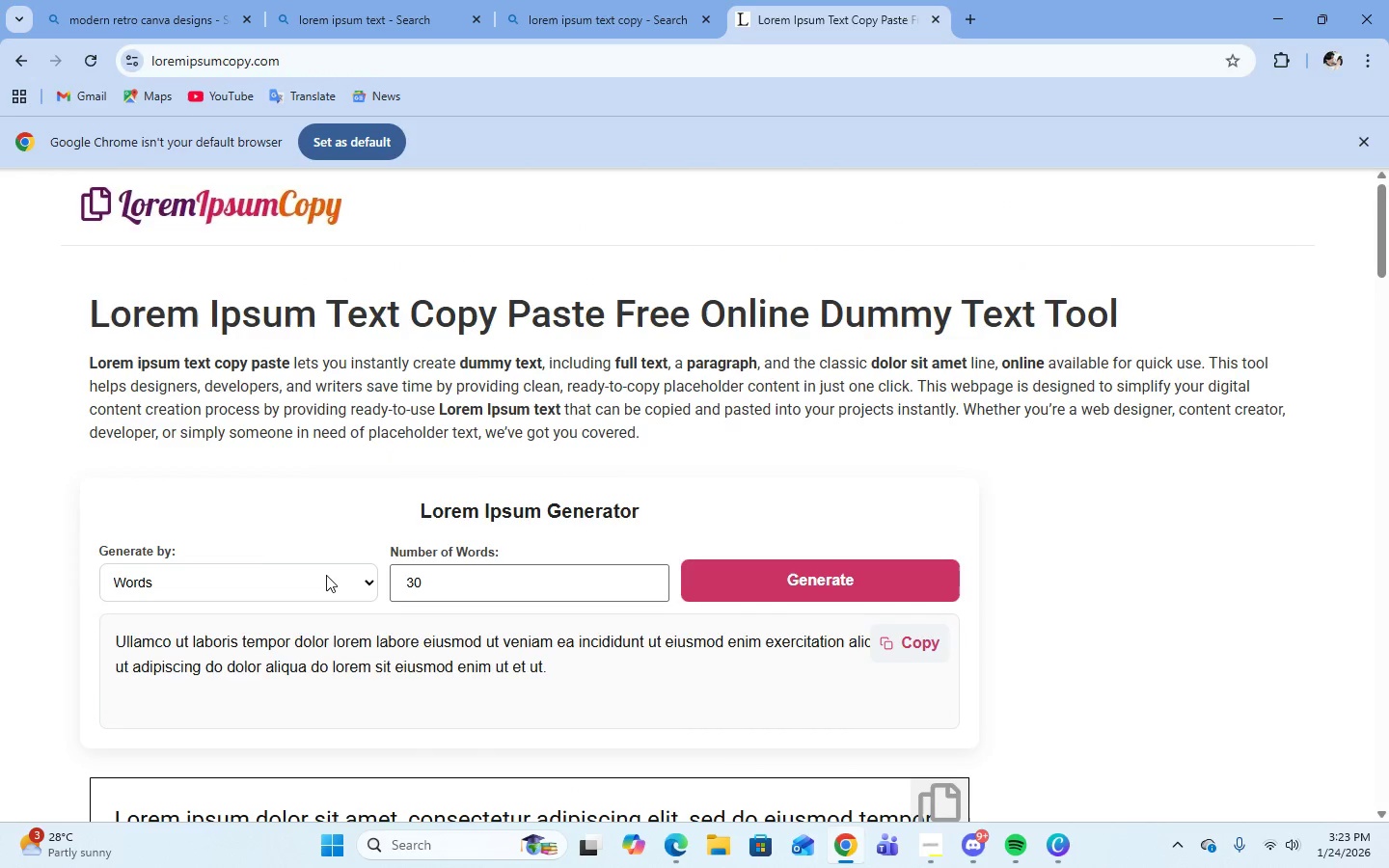 
left_click([326, 575])
 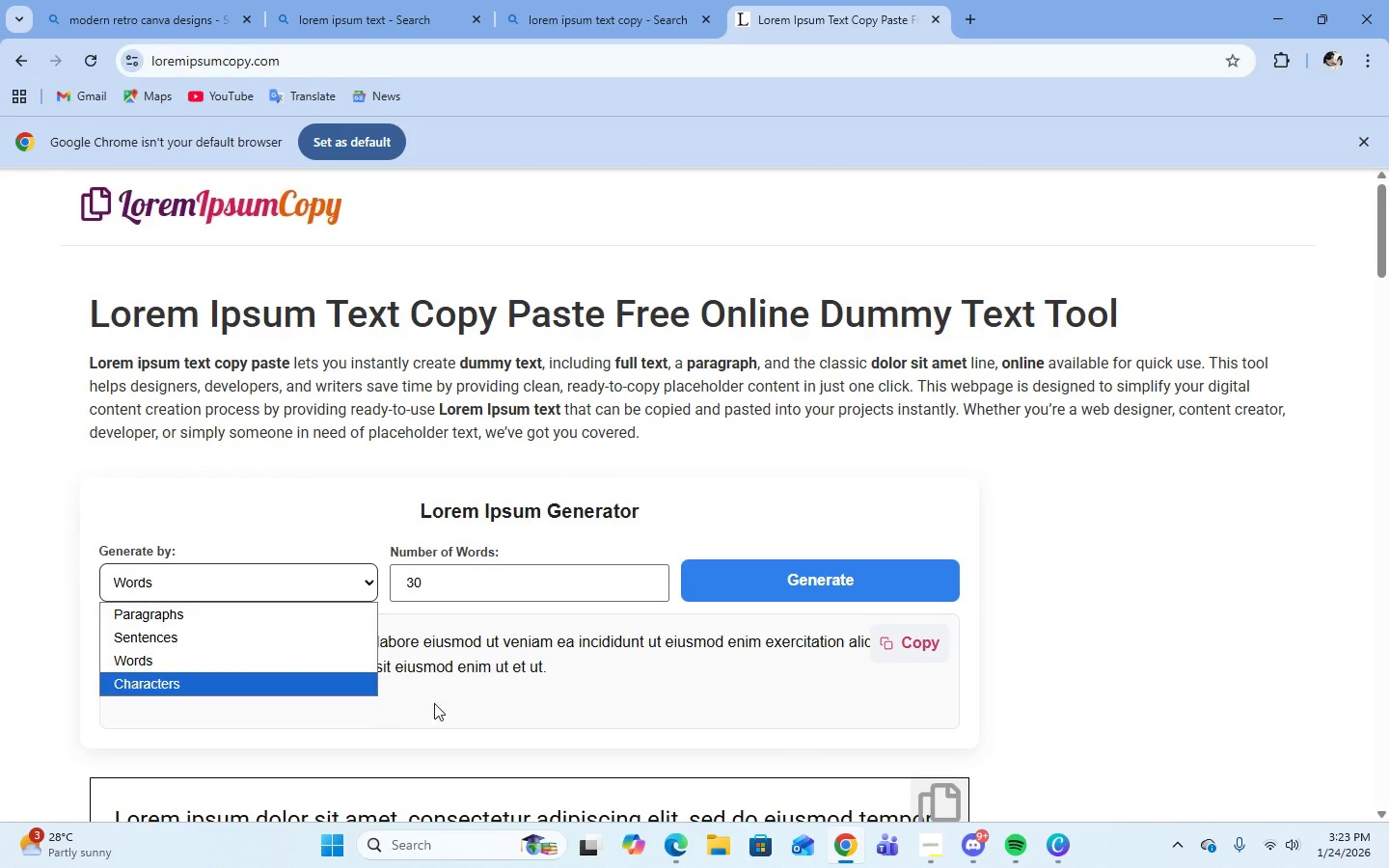 
left_click([545, 687])
 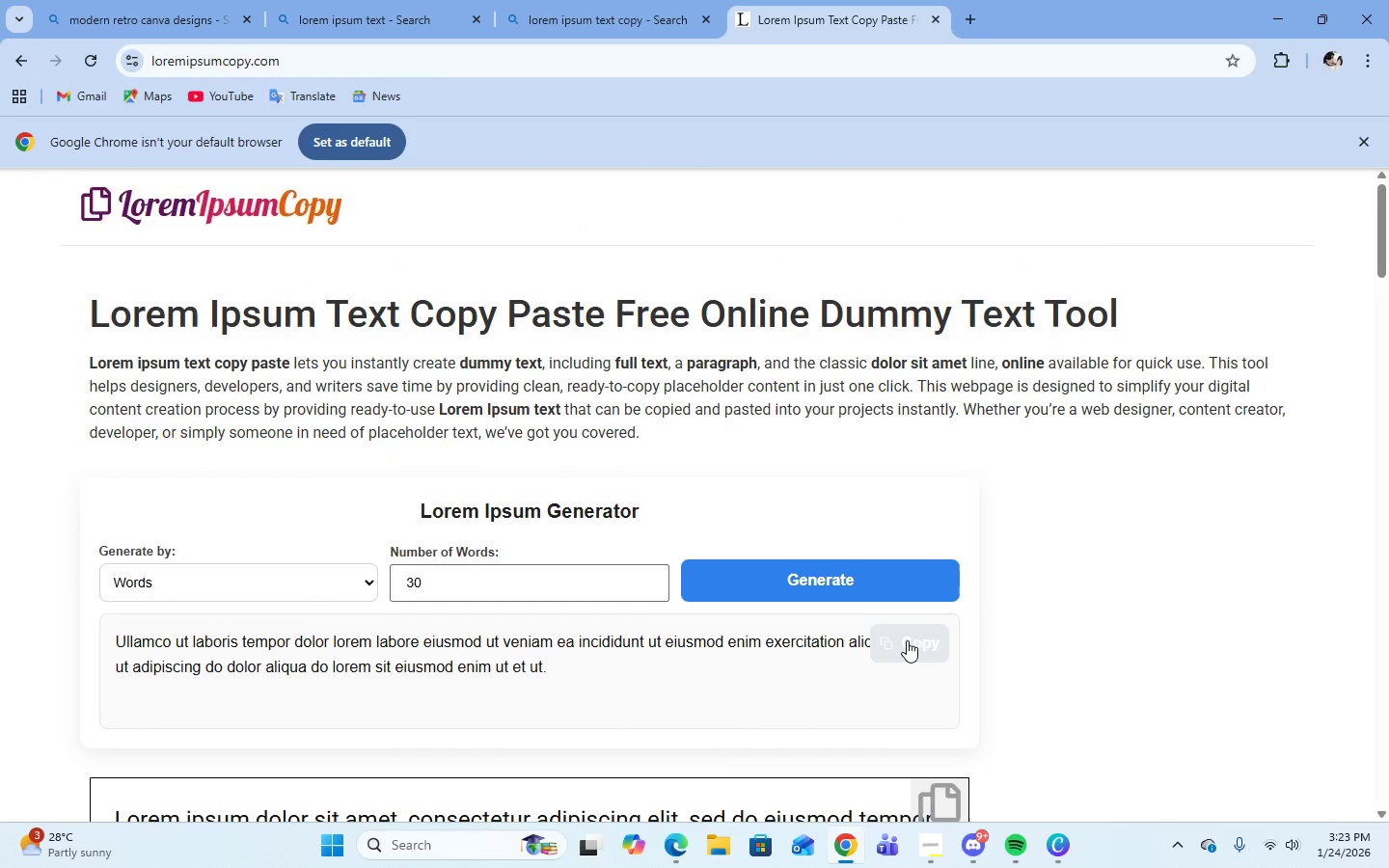 
left_click([907, 640])
 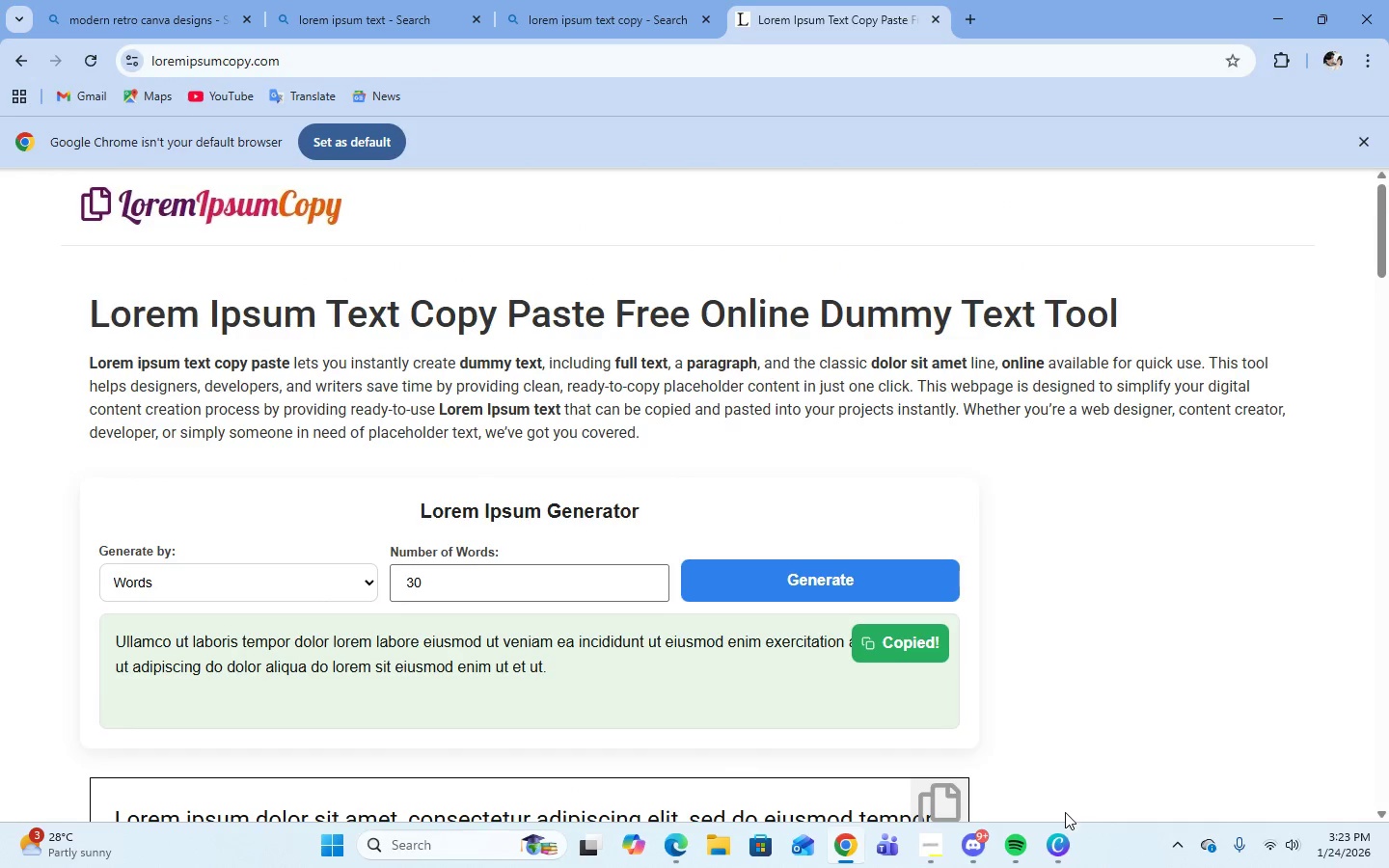 
left_click([1060, 843])
 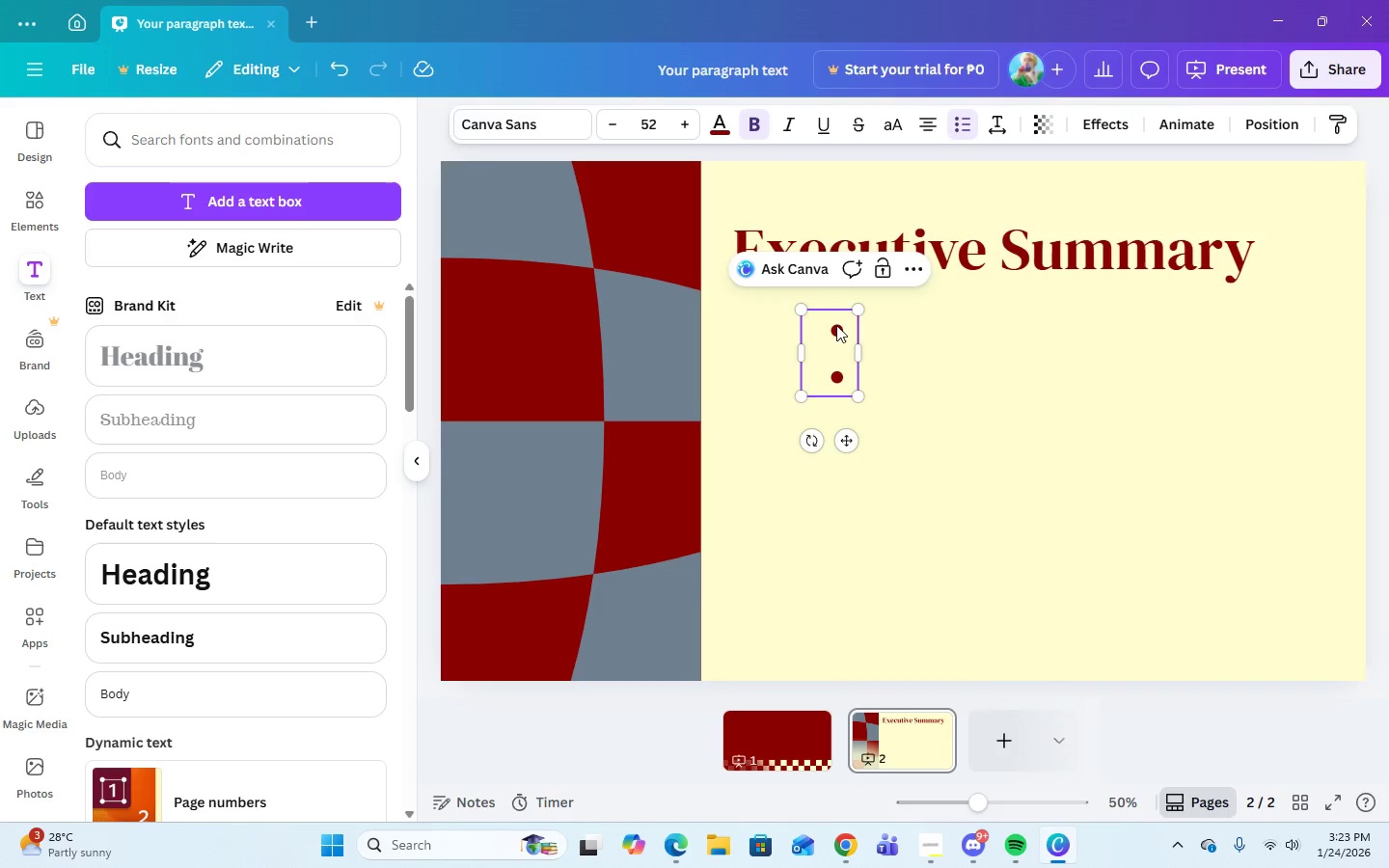 
left_click([843, 328])
 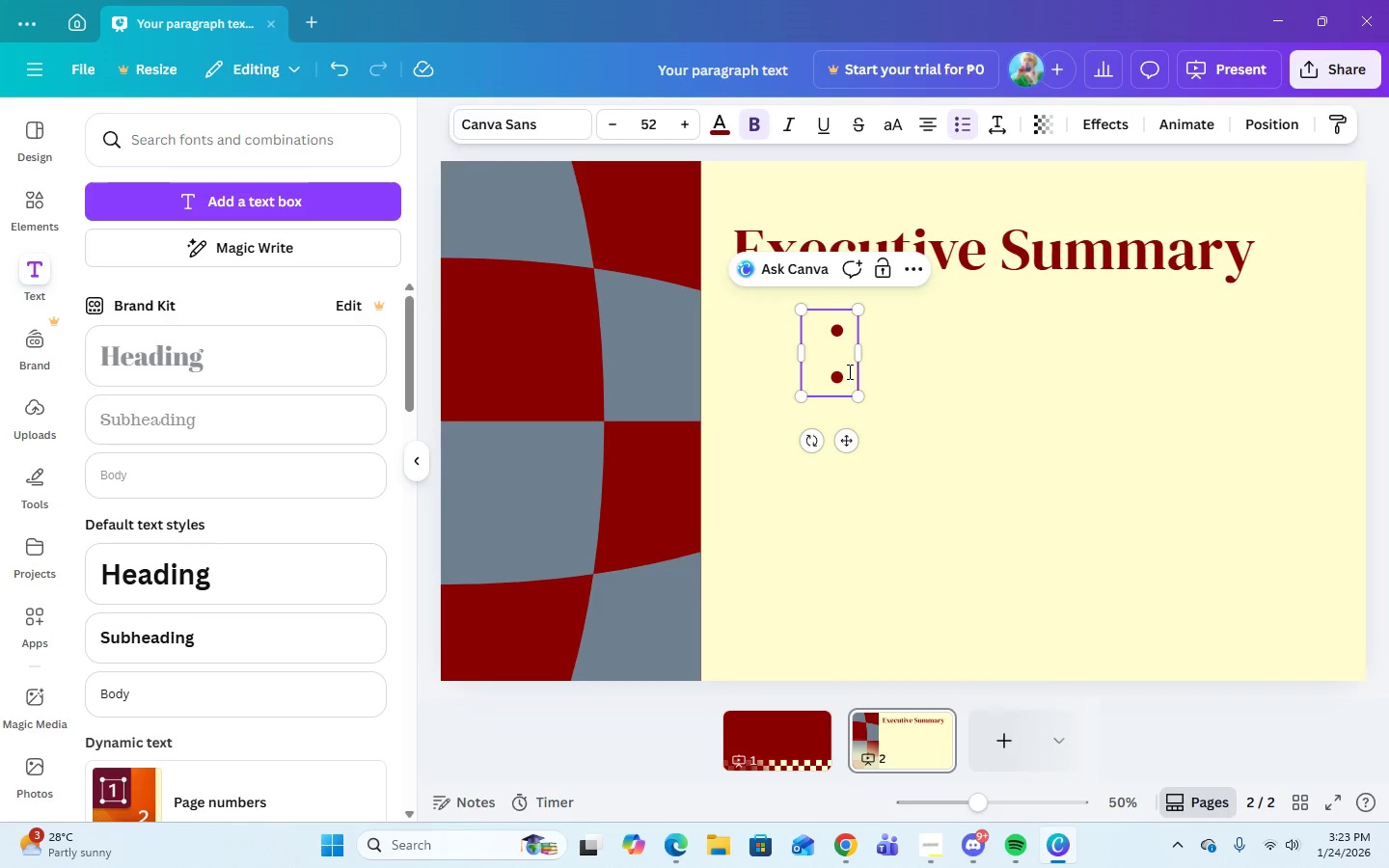 
double_click([848, 378])
 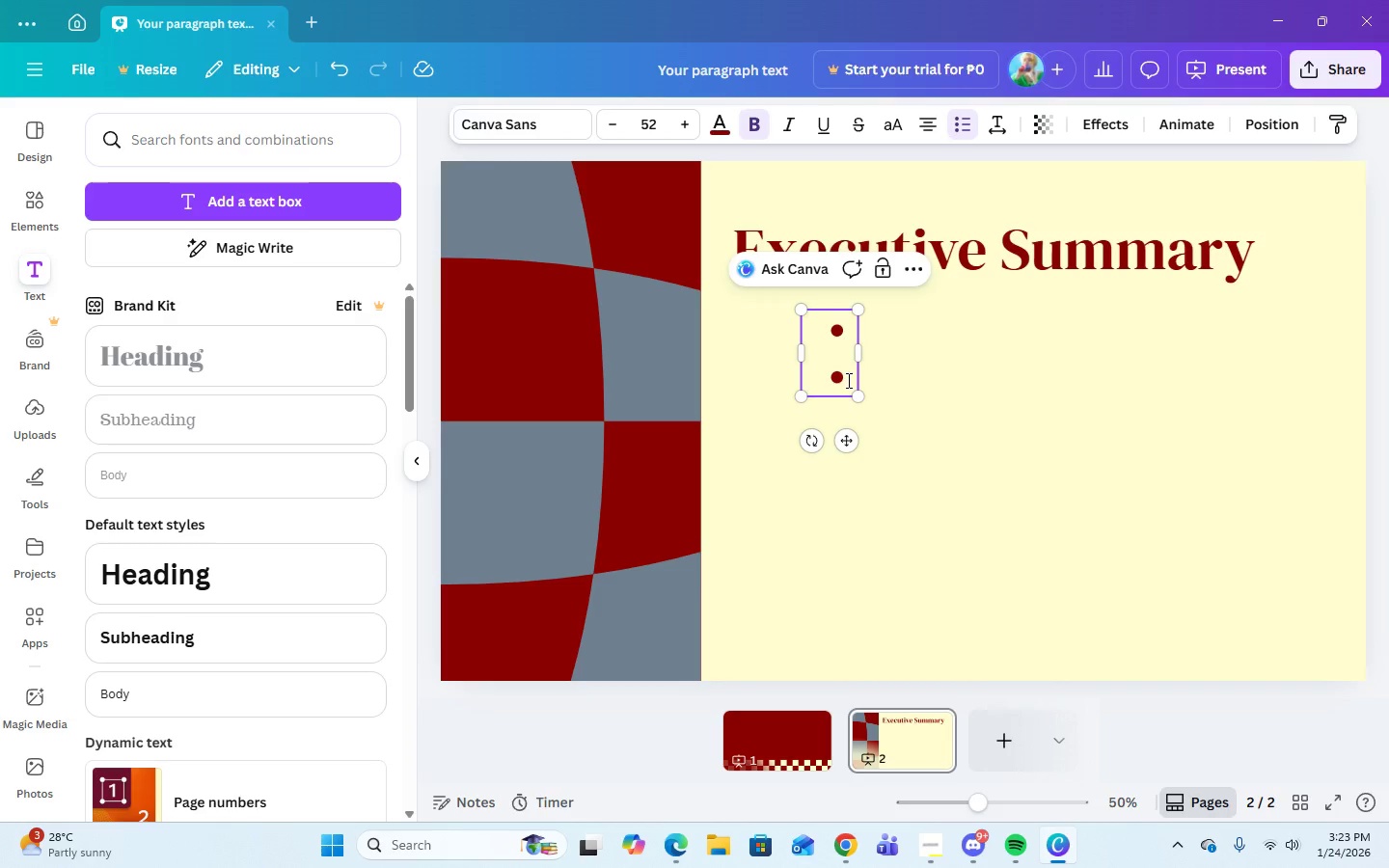 
key(Backspace)
 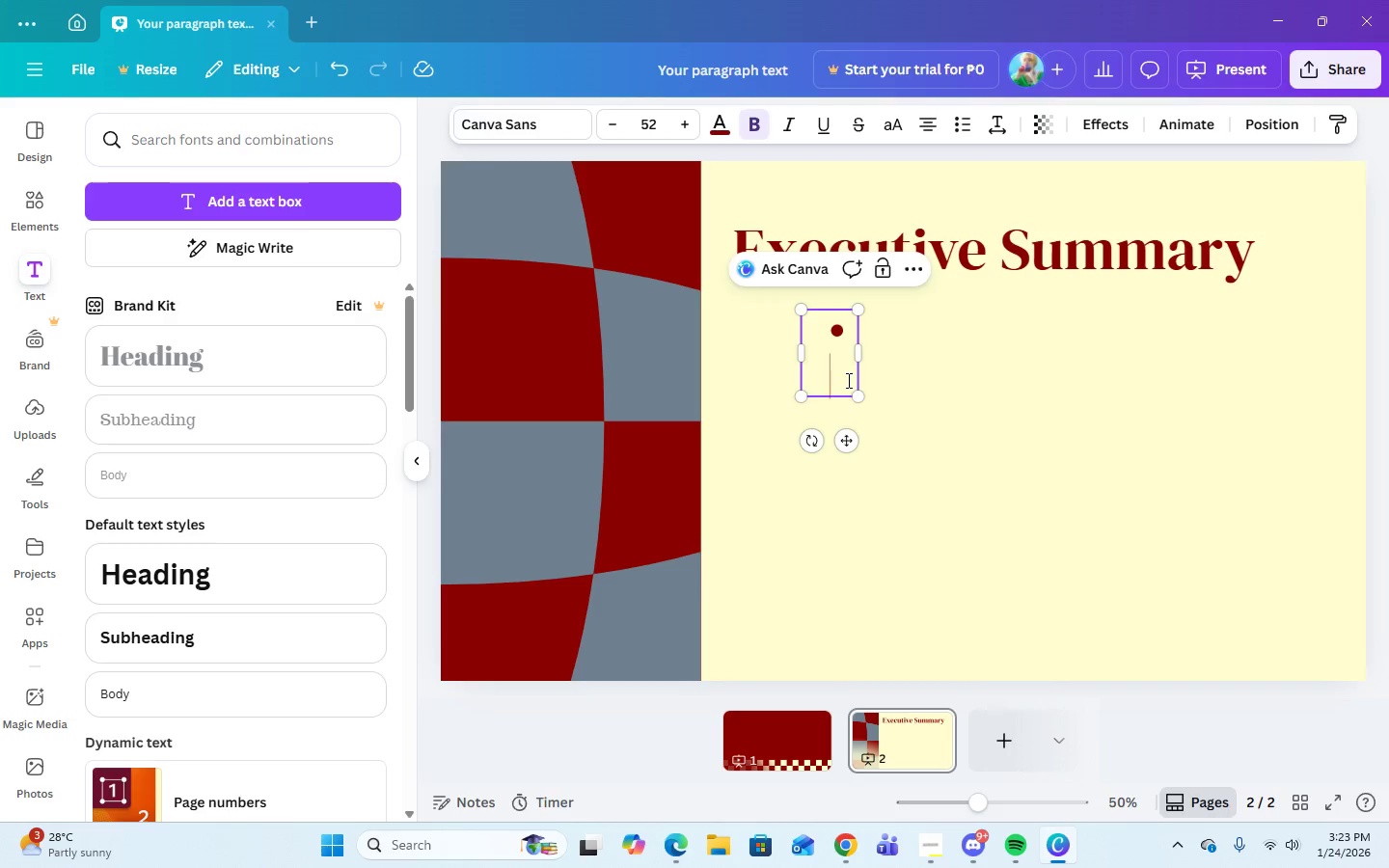 
key(Backspace)
 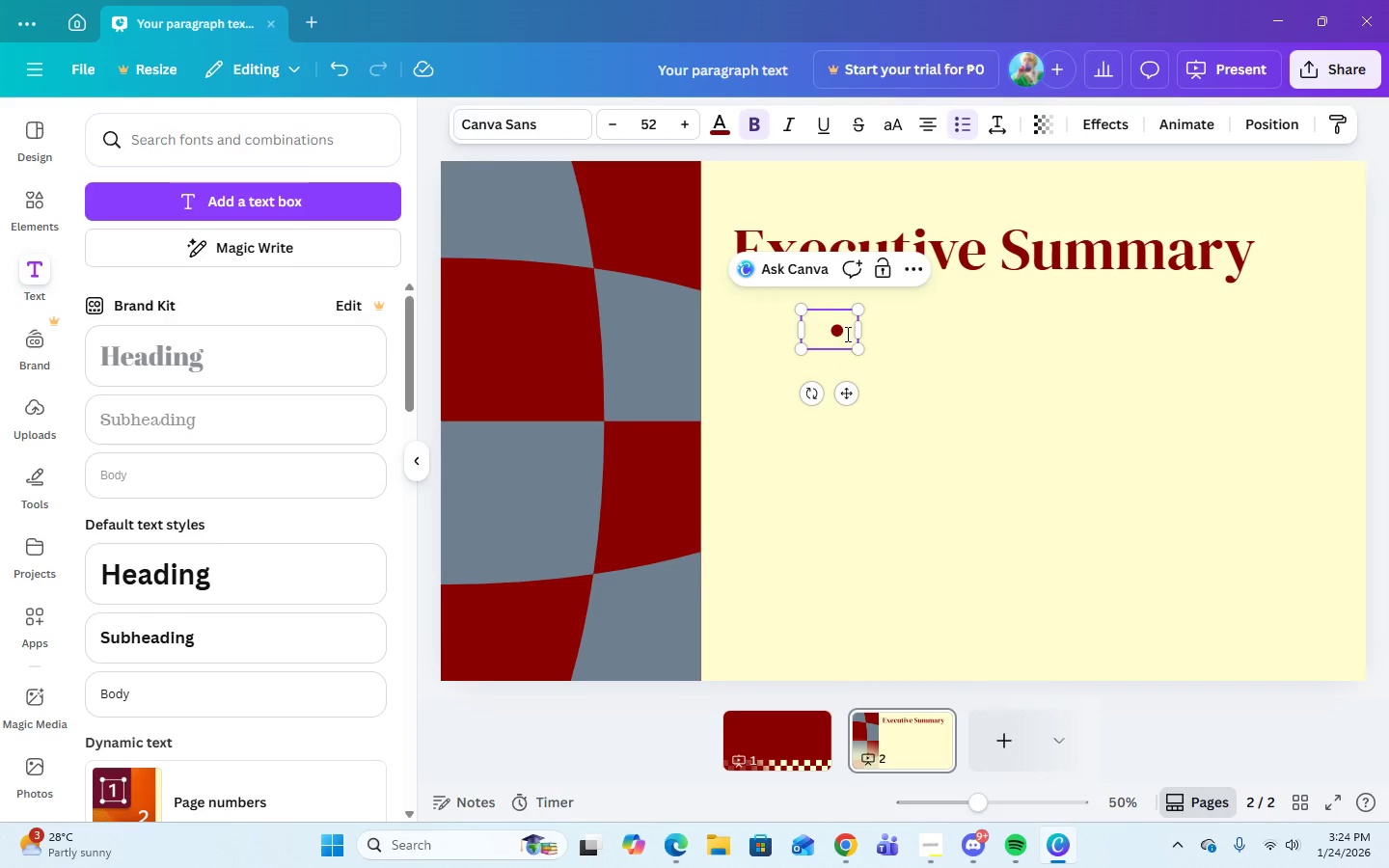 
left_click([849, 334])
 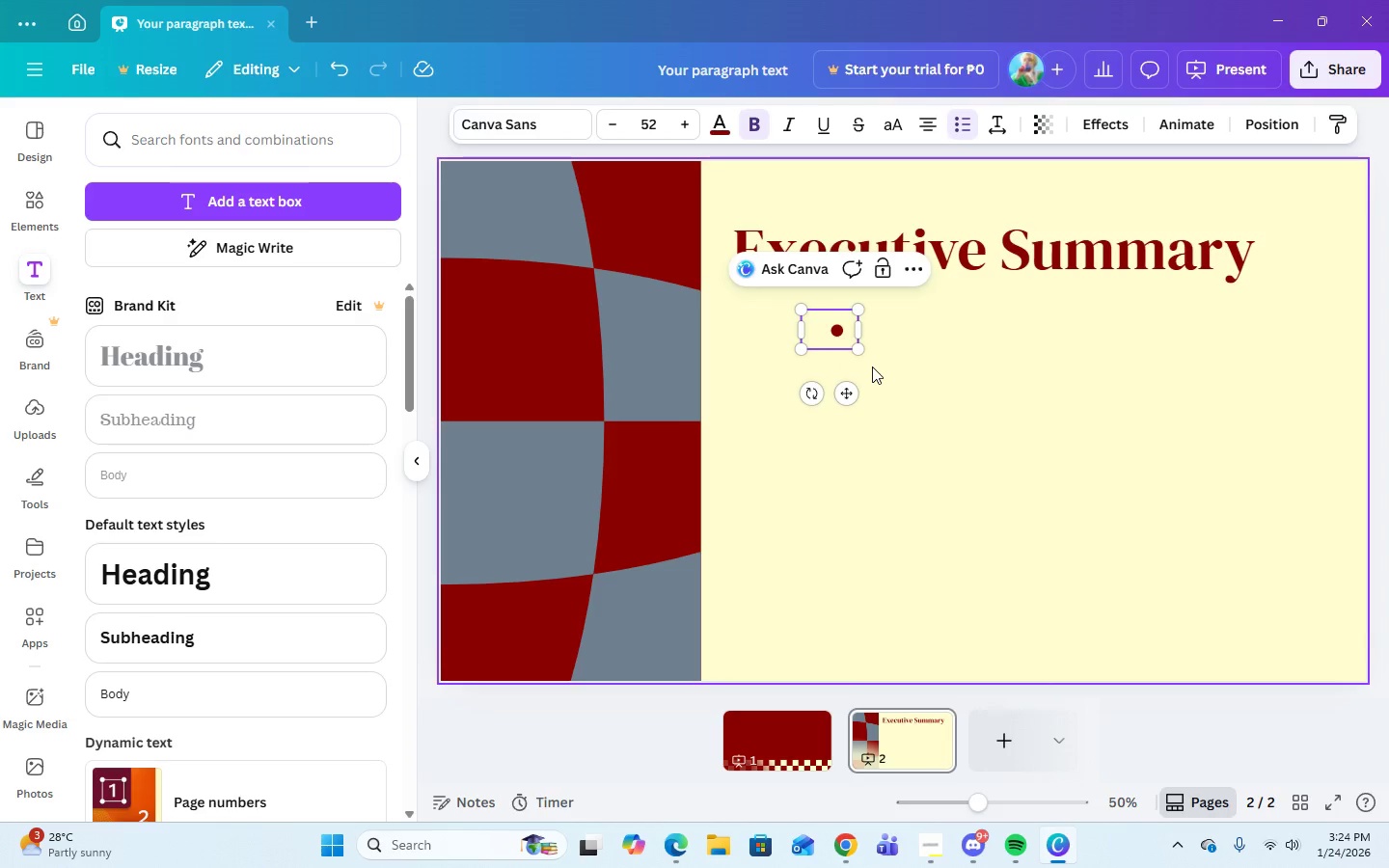 
hold_key(key=ControlLeft, duration=0.55)
 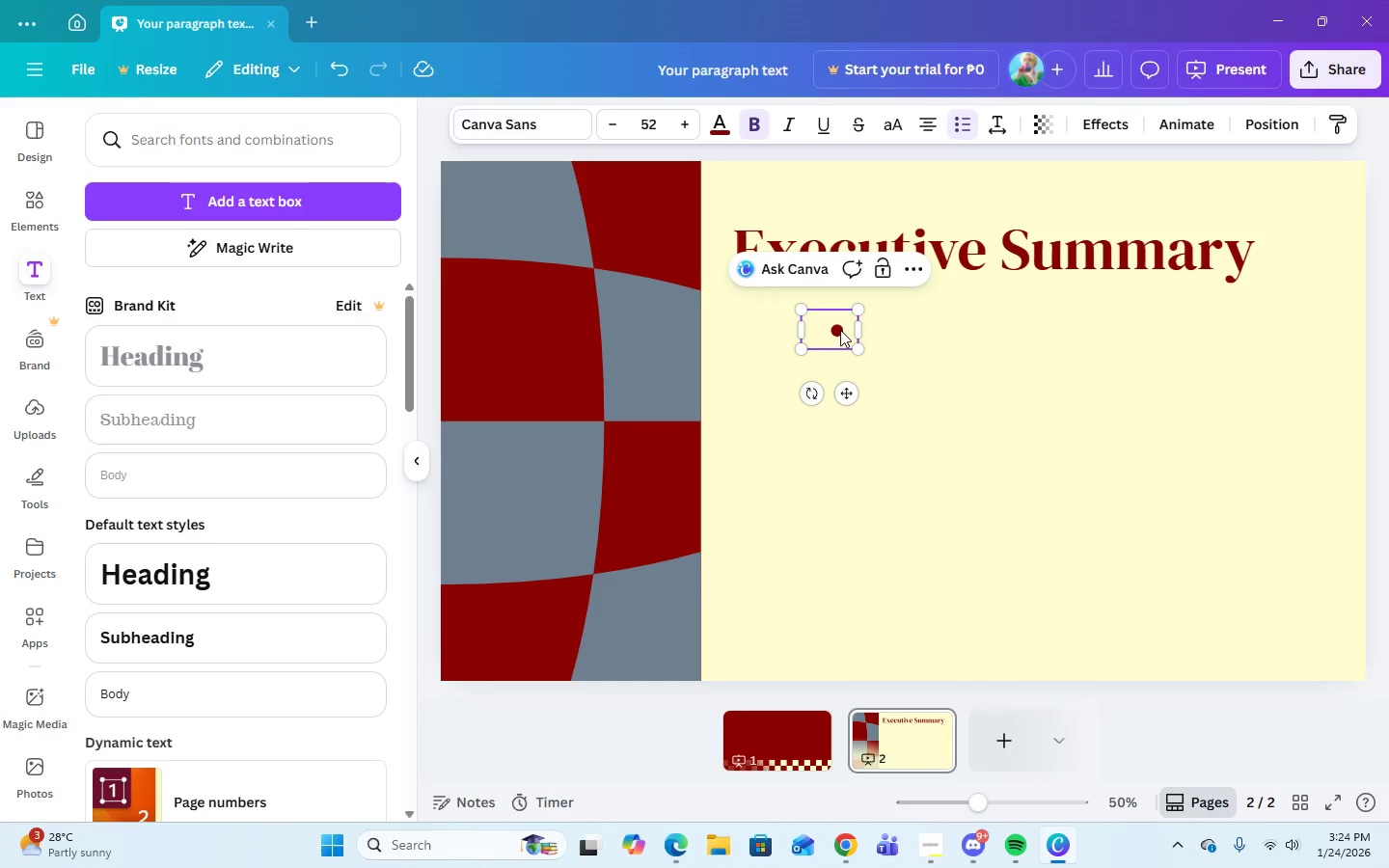 
double_click([849, 329])
 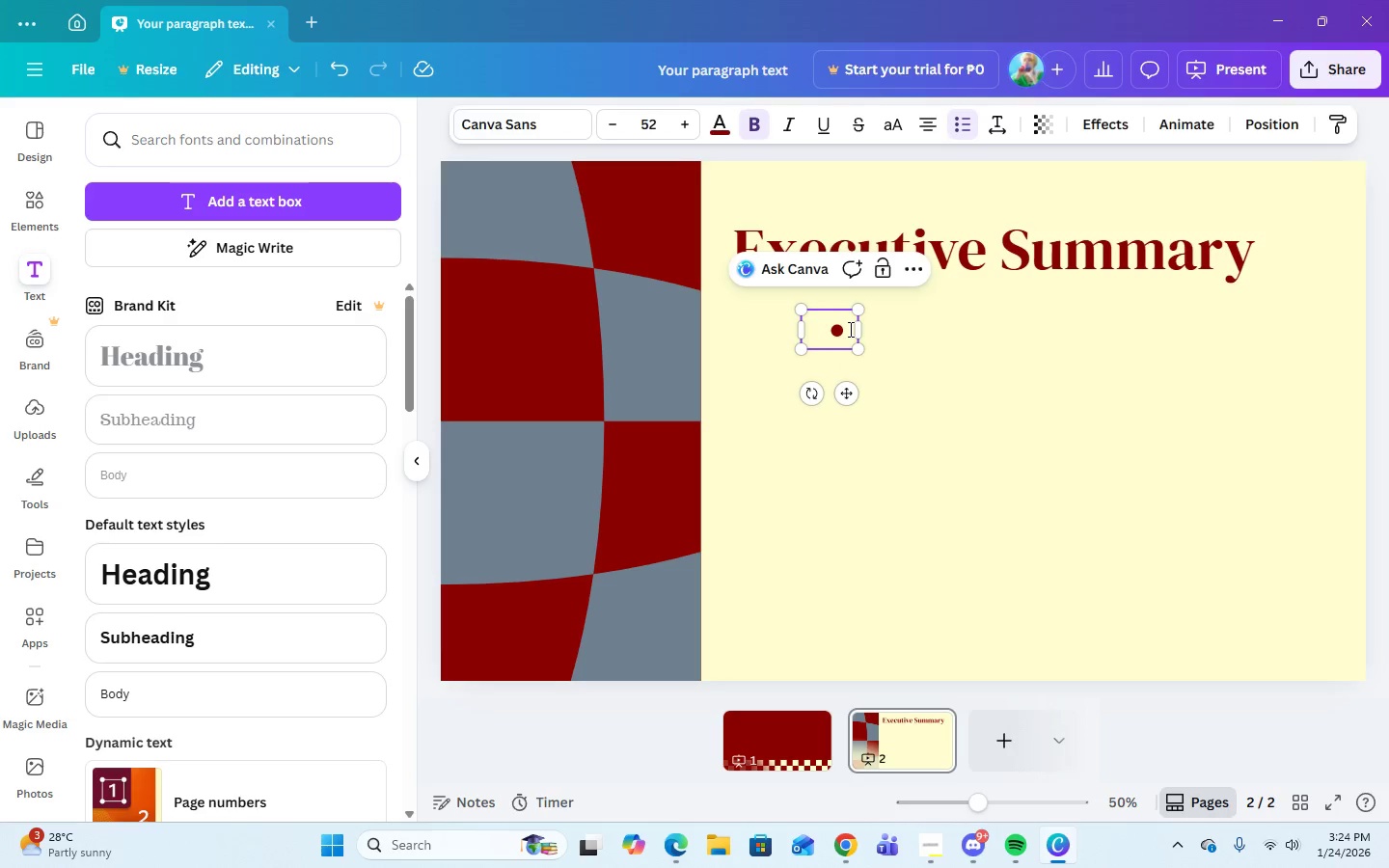 
triple_click([849, 329])
 